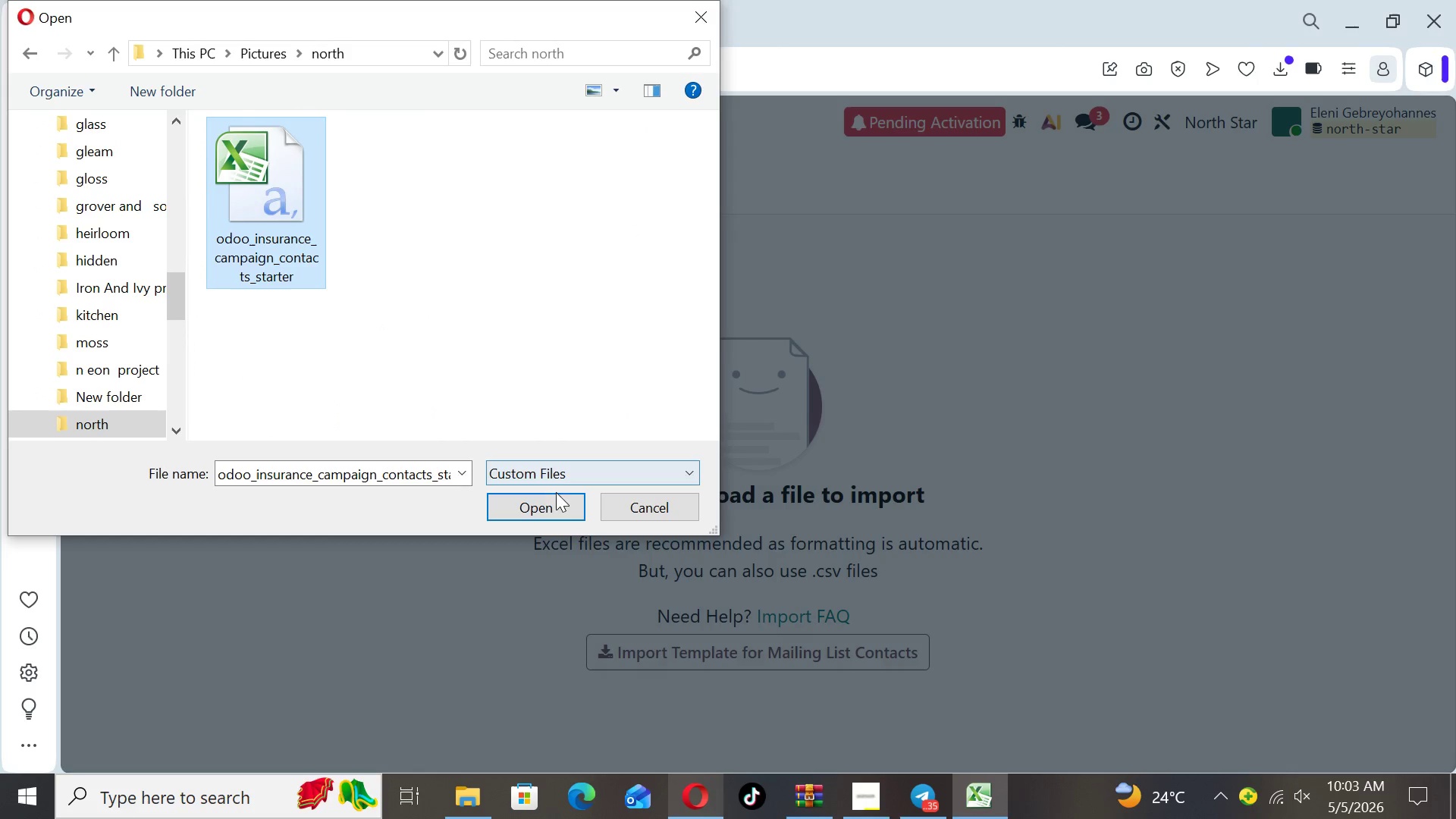 
left_click([554, 497])
 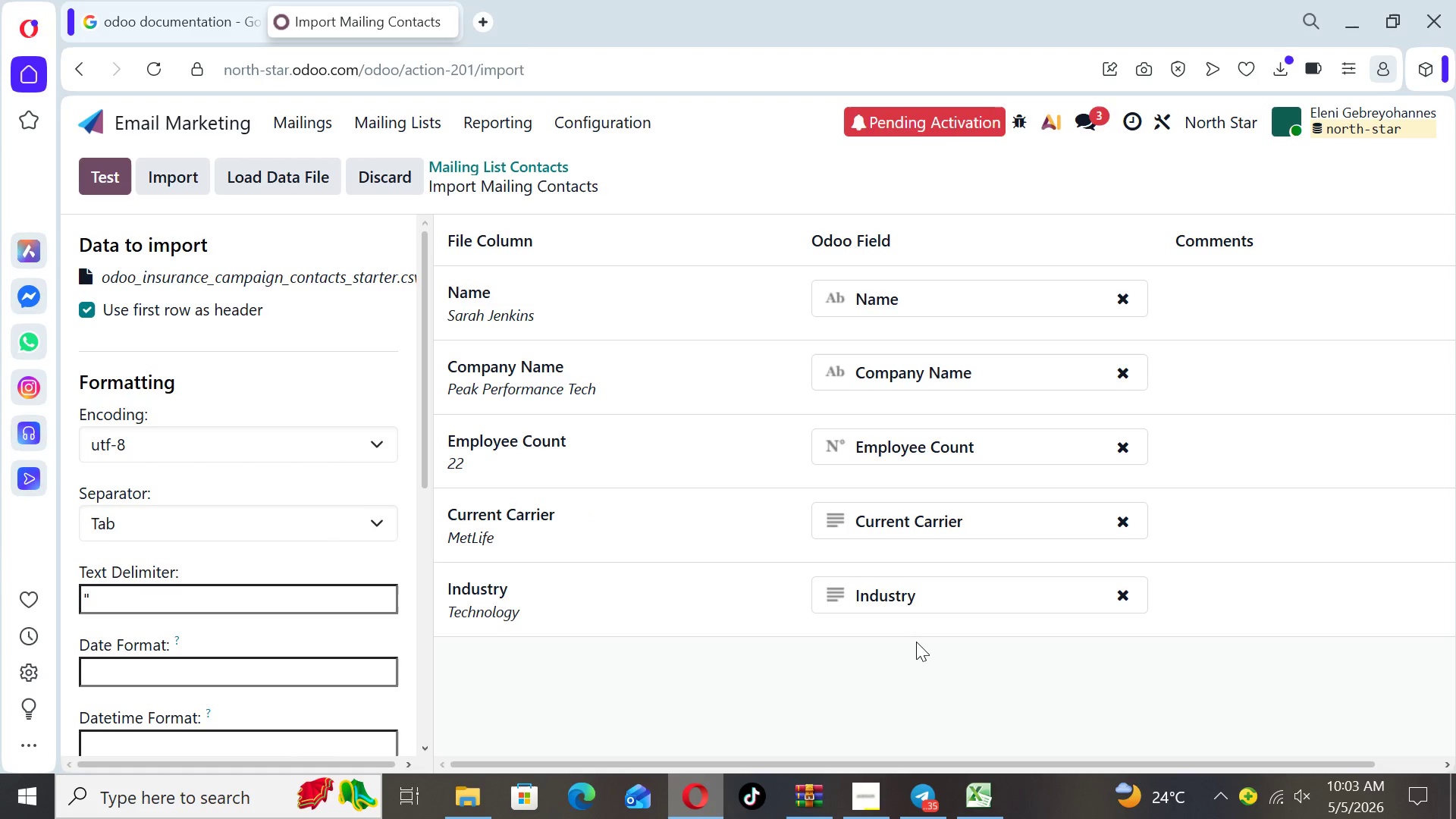 
wait(12.2)
 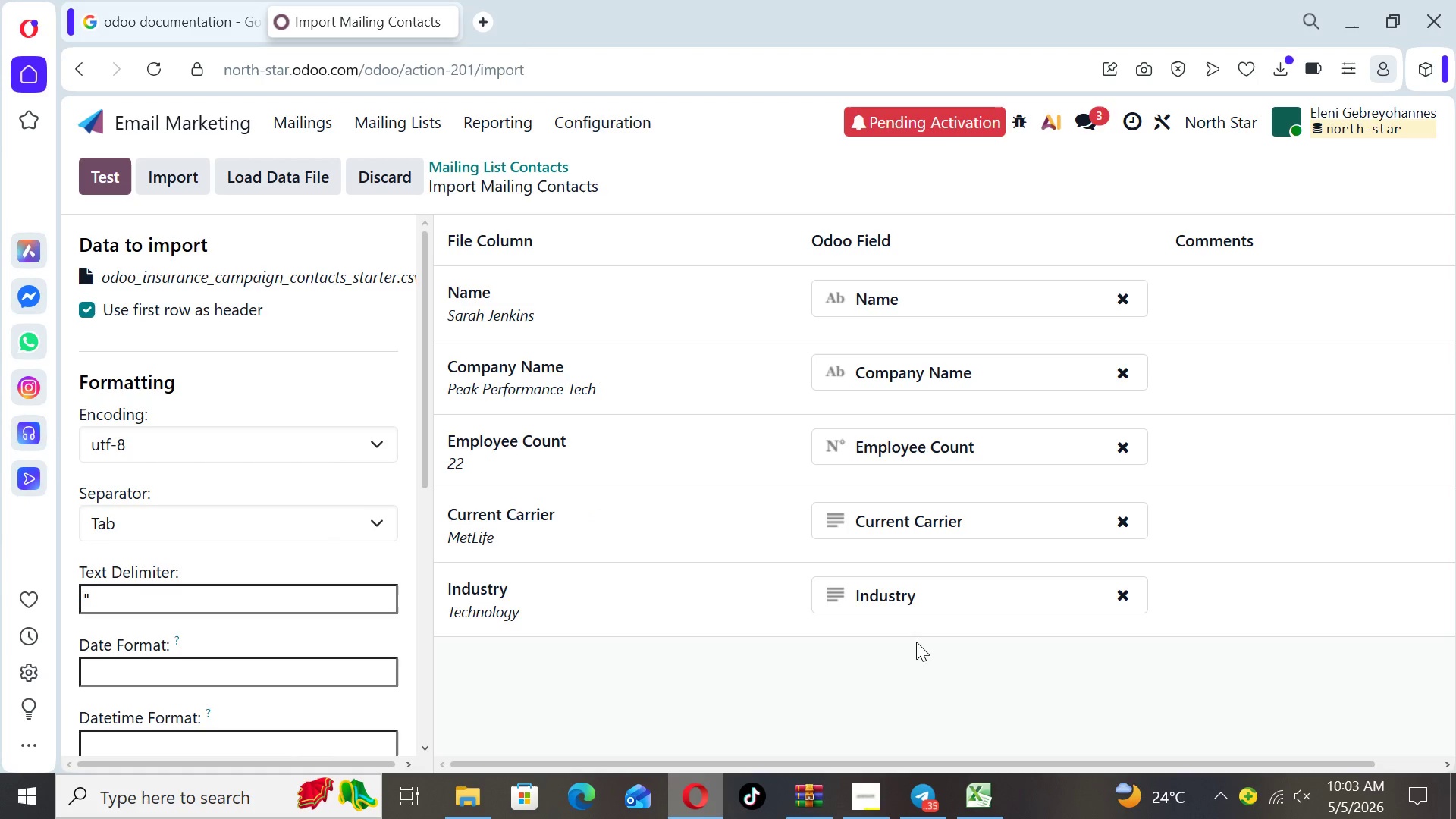 
left_click([102, 168])
 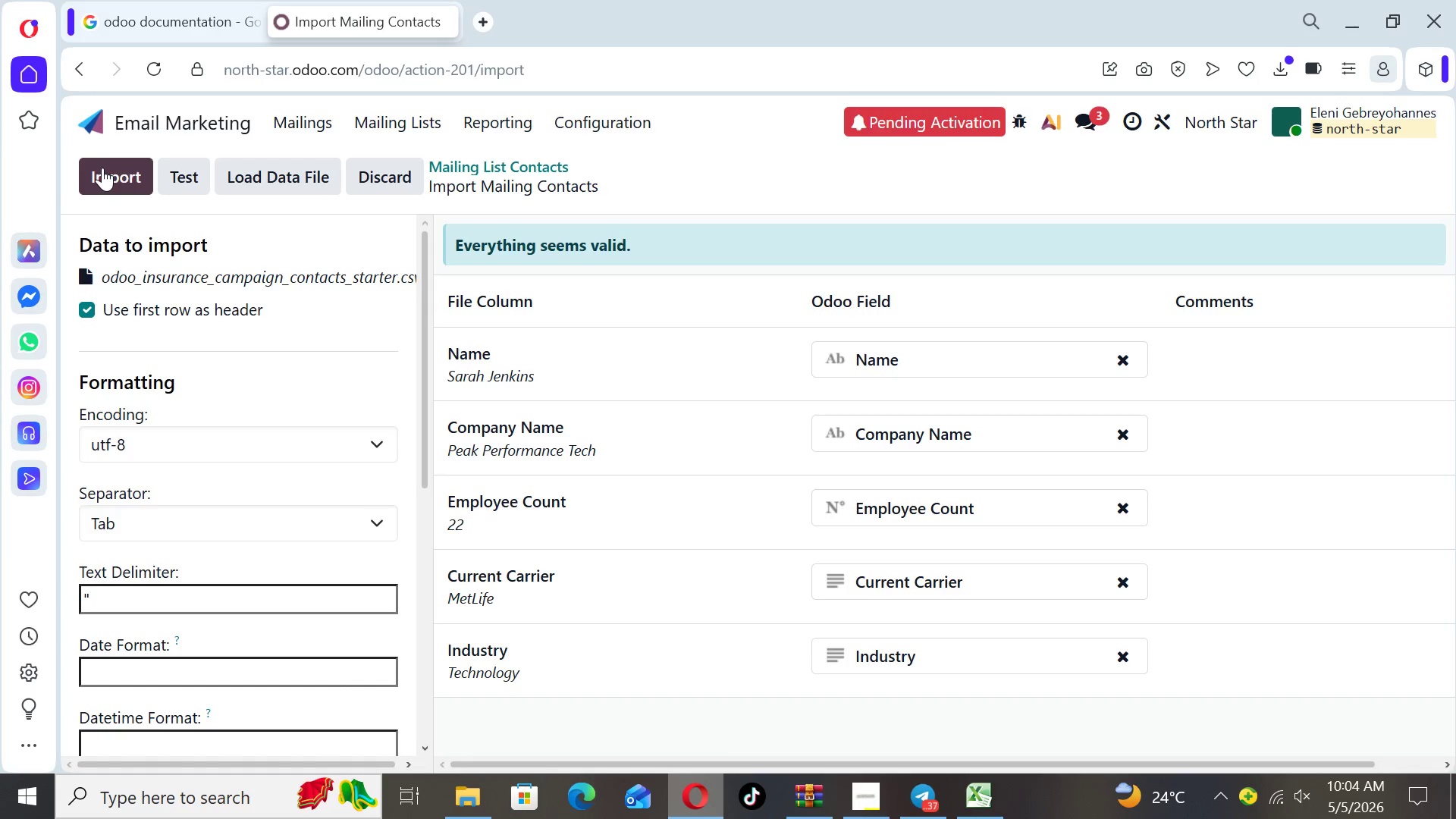 
left_click([109, 172])
 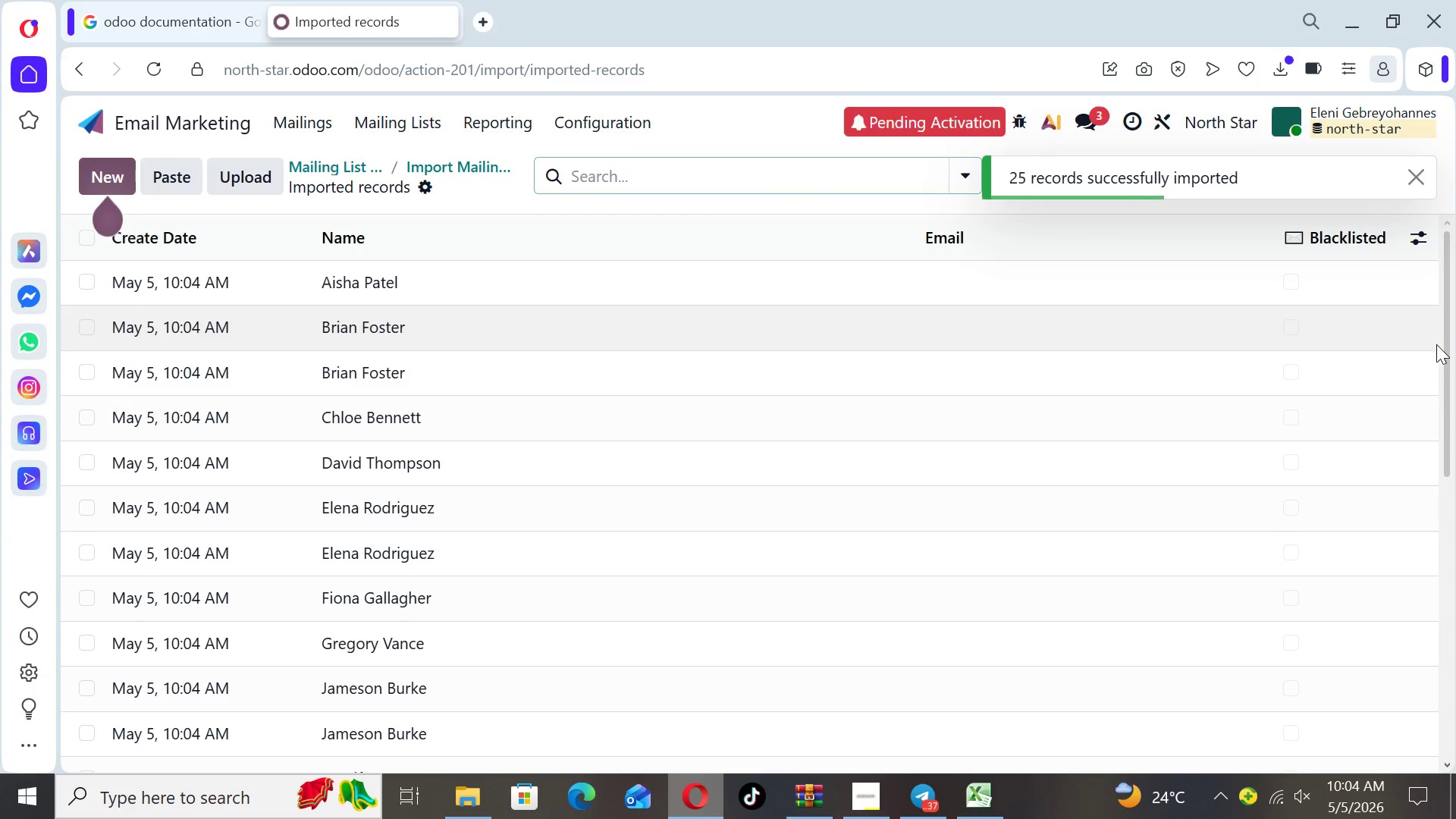 
left_click_drag(start_coordinate=[1443, 353], to_coordinate=[1414, 324])
 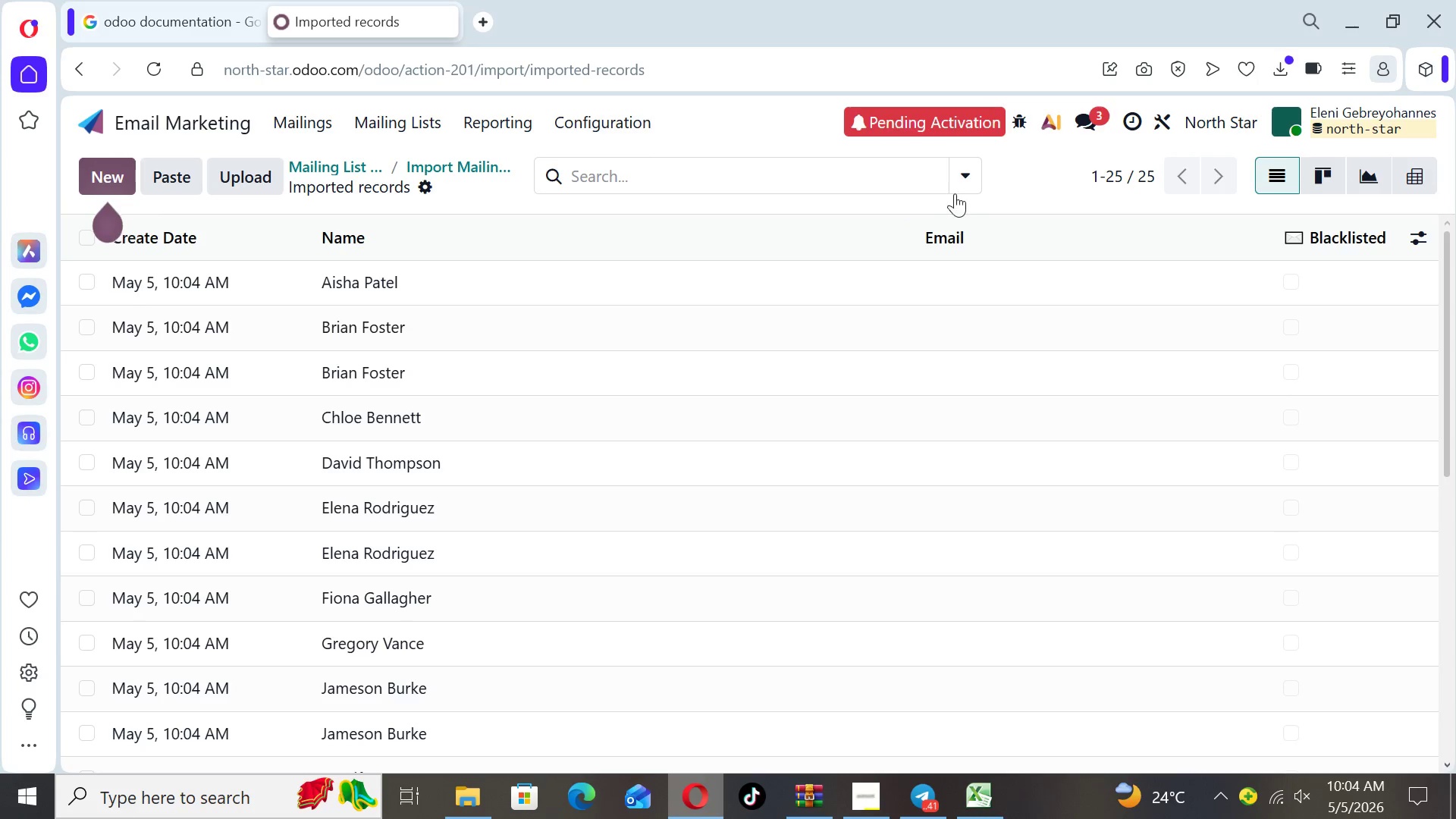 
wait(16.33)
 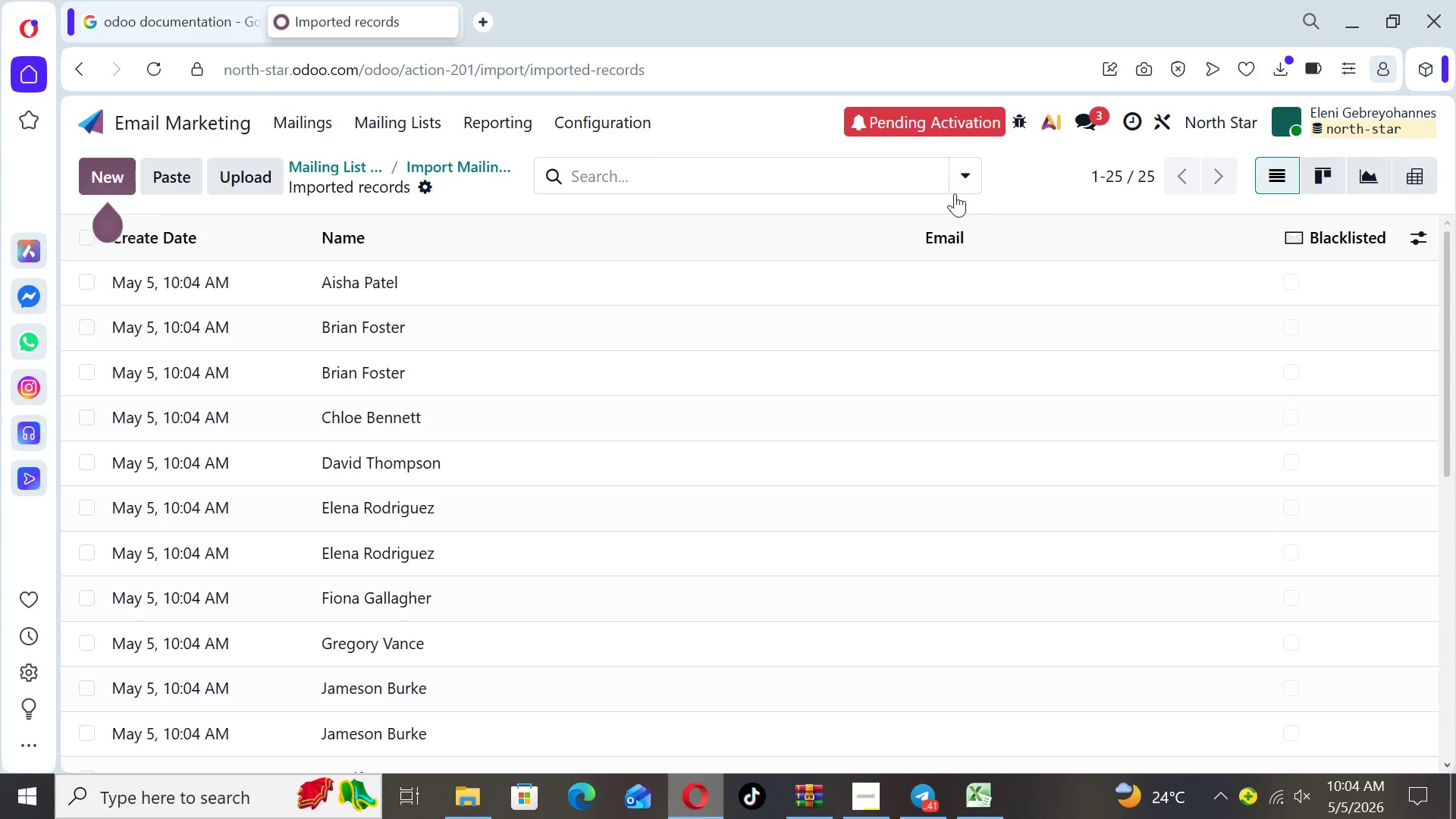 
left_click([413, 129])
 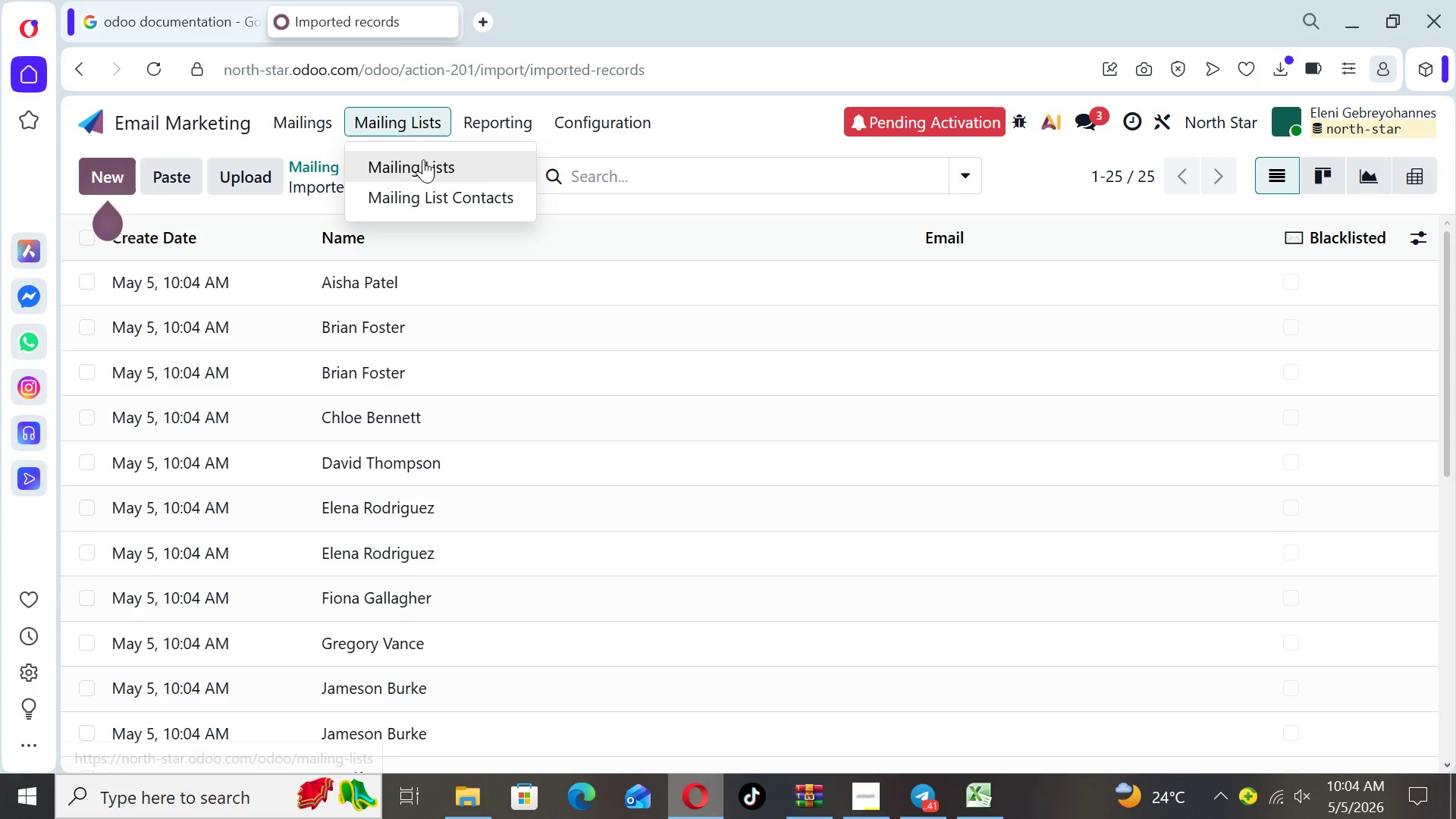 
left_click([424, 165])
 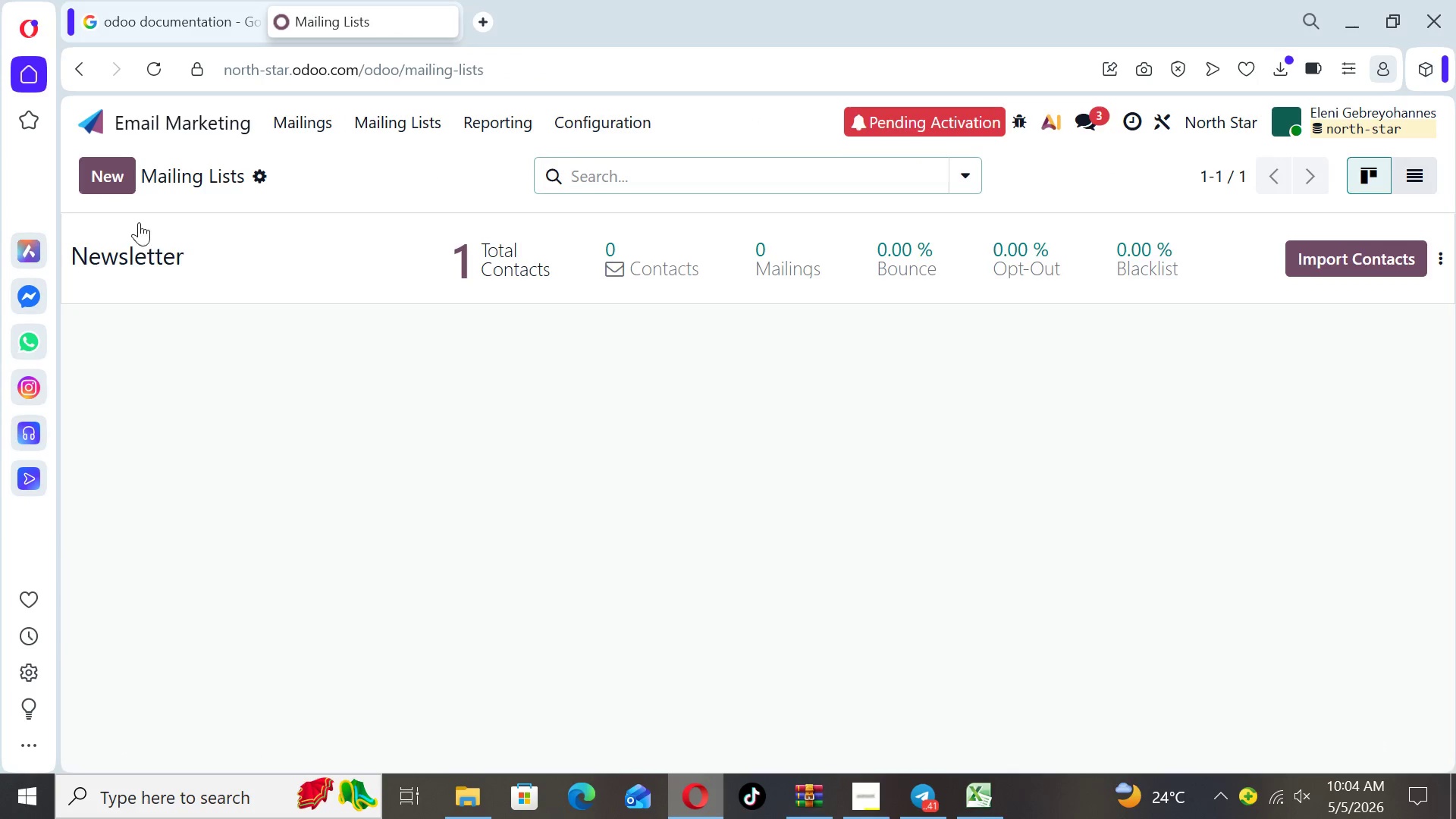 
left_click([110, 171])
 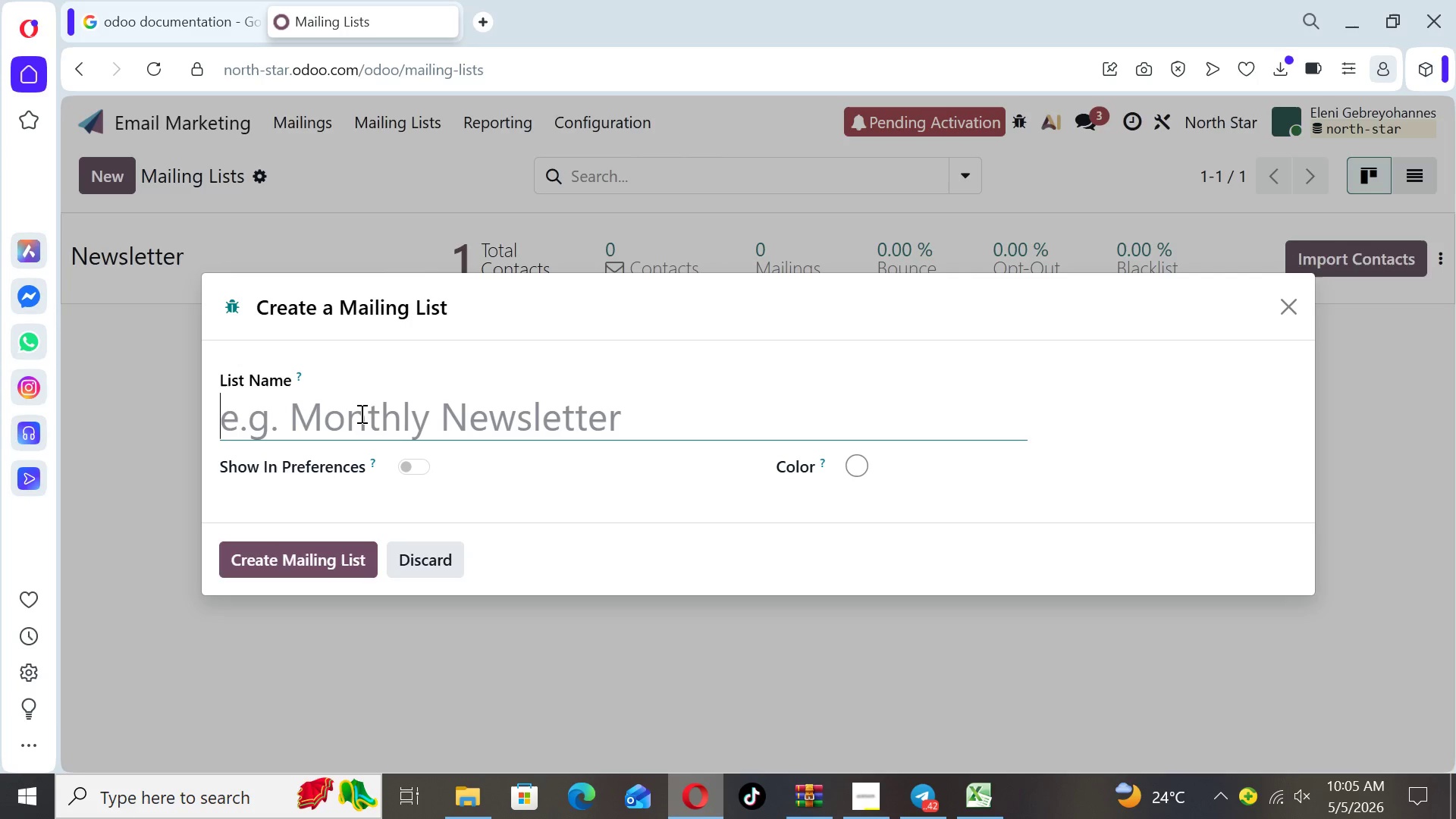 
wait(44.78)
 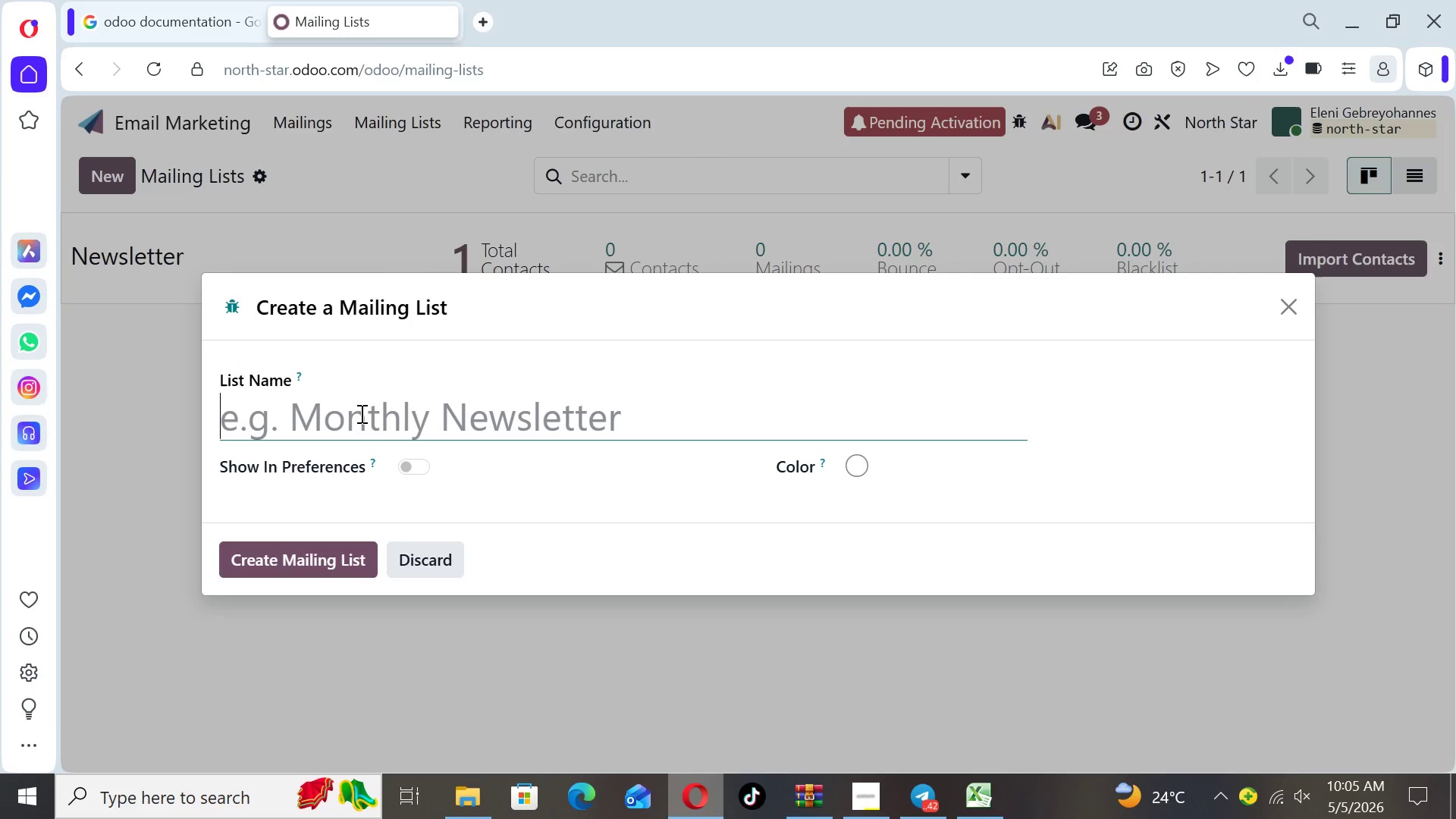 
left_click([278, 421])
 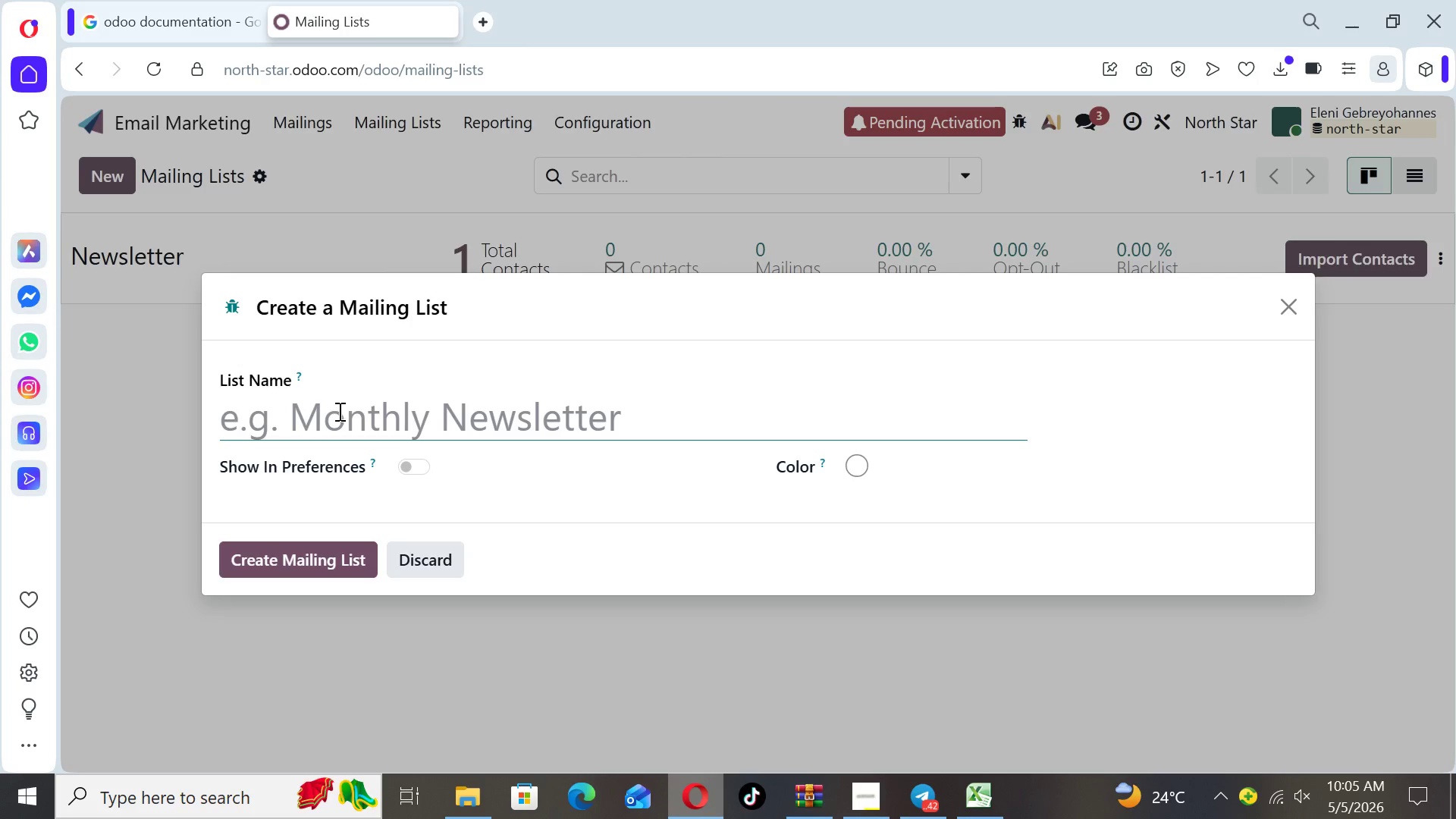 
left_click([339, 416])
 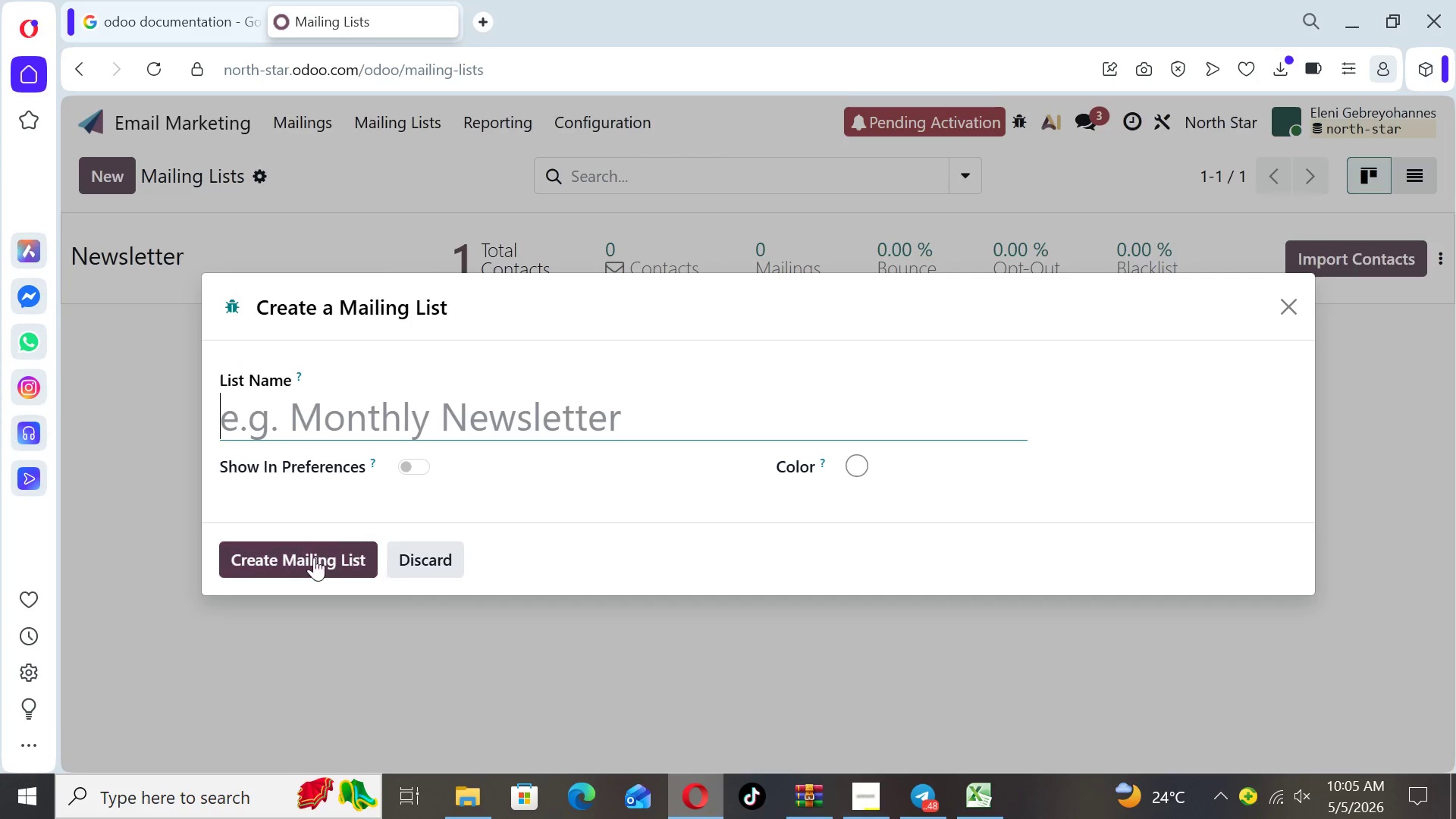 
wait(5.61)
 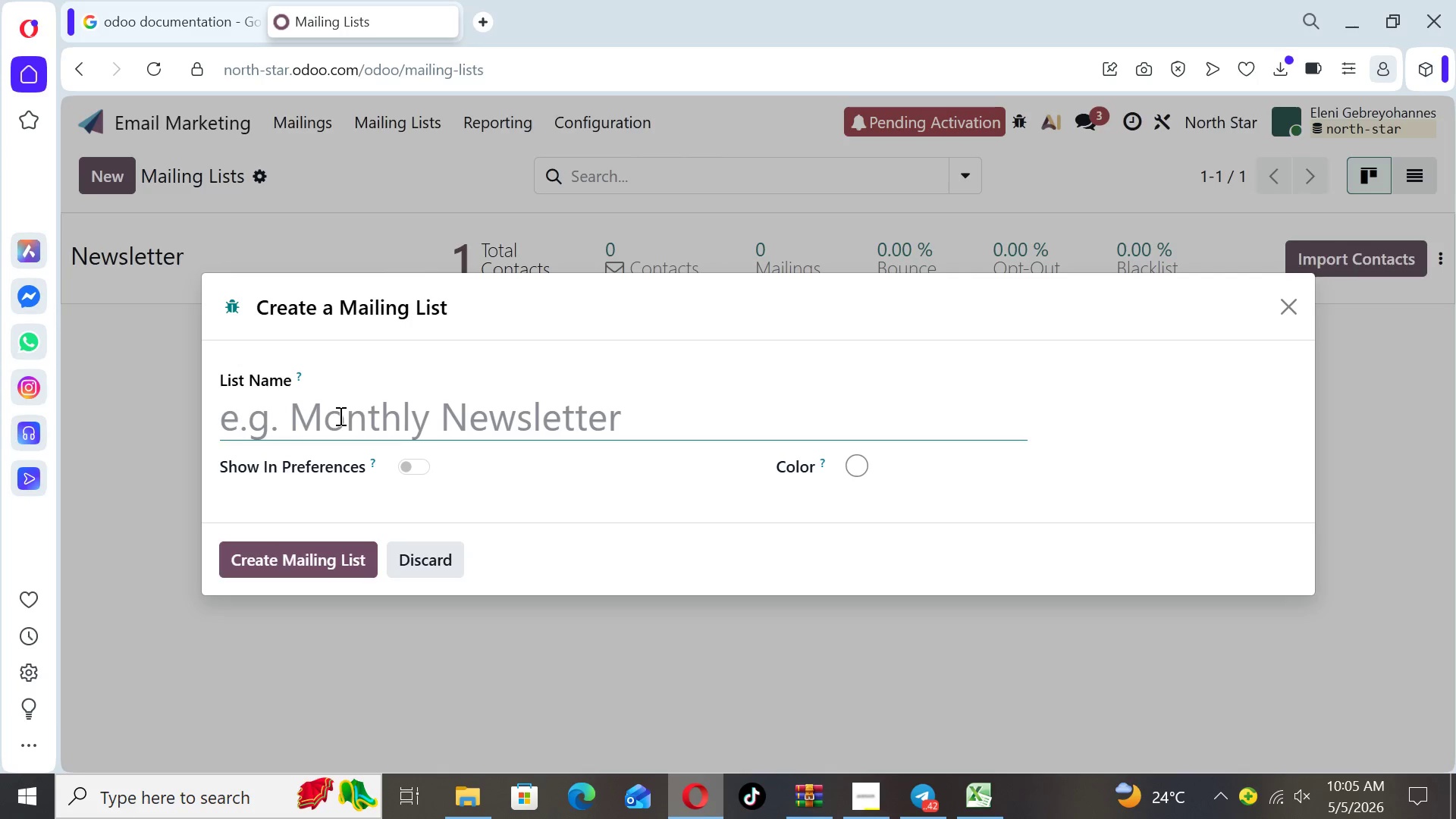 
left_click([255, 410])
 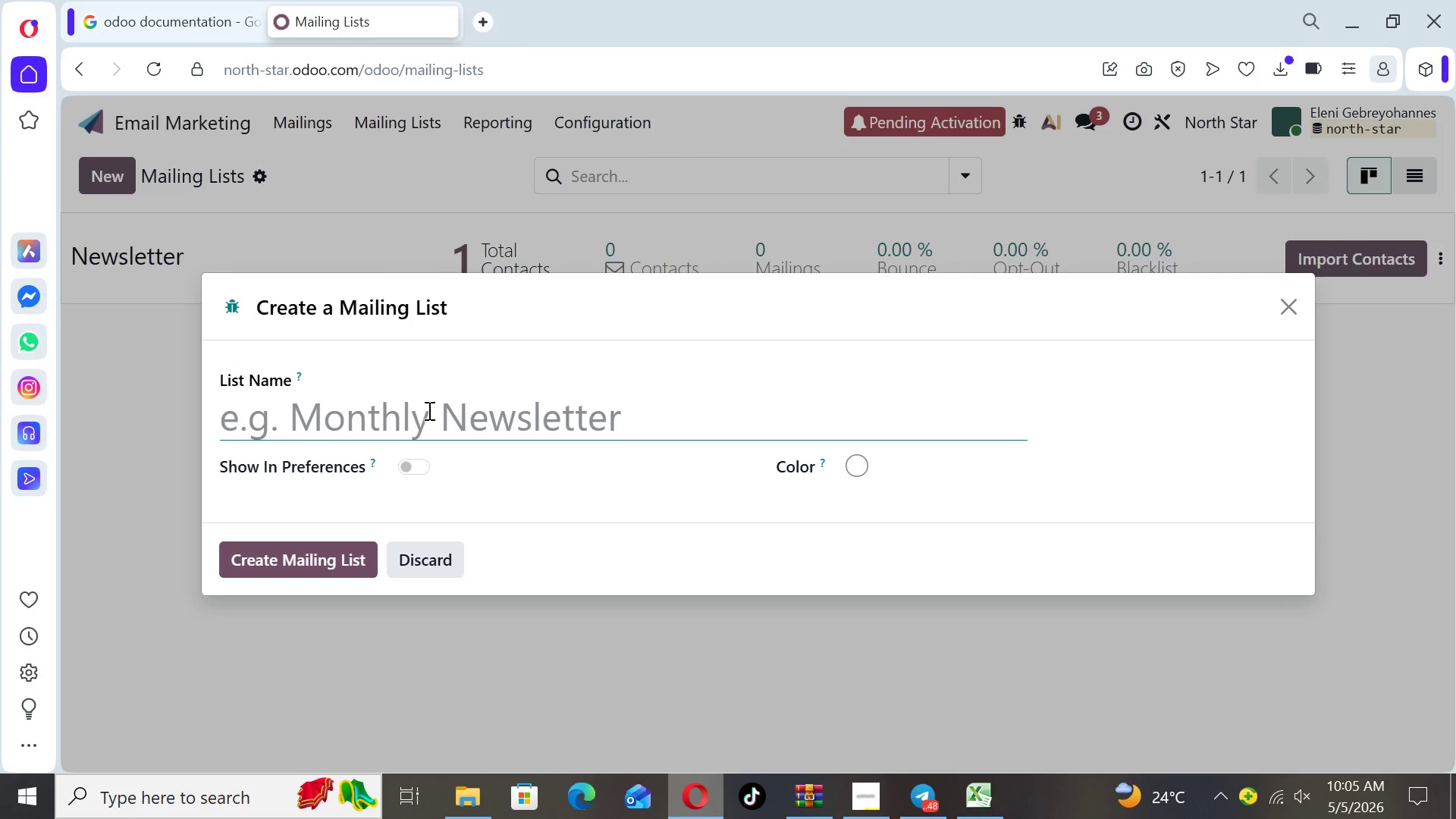 
wait(12.08)
 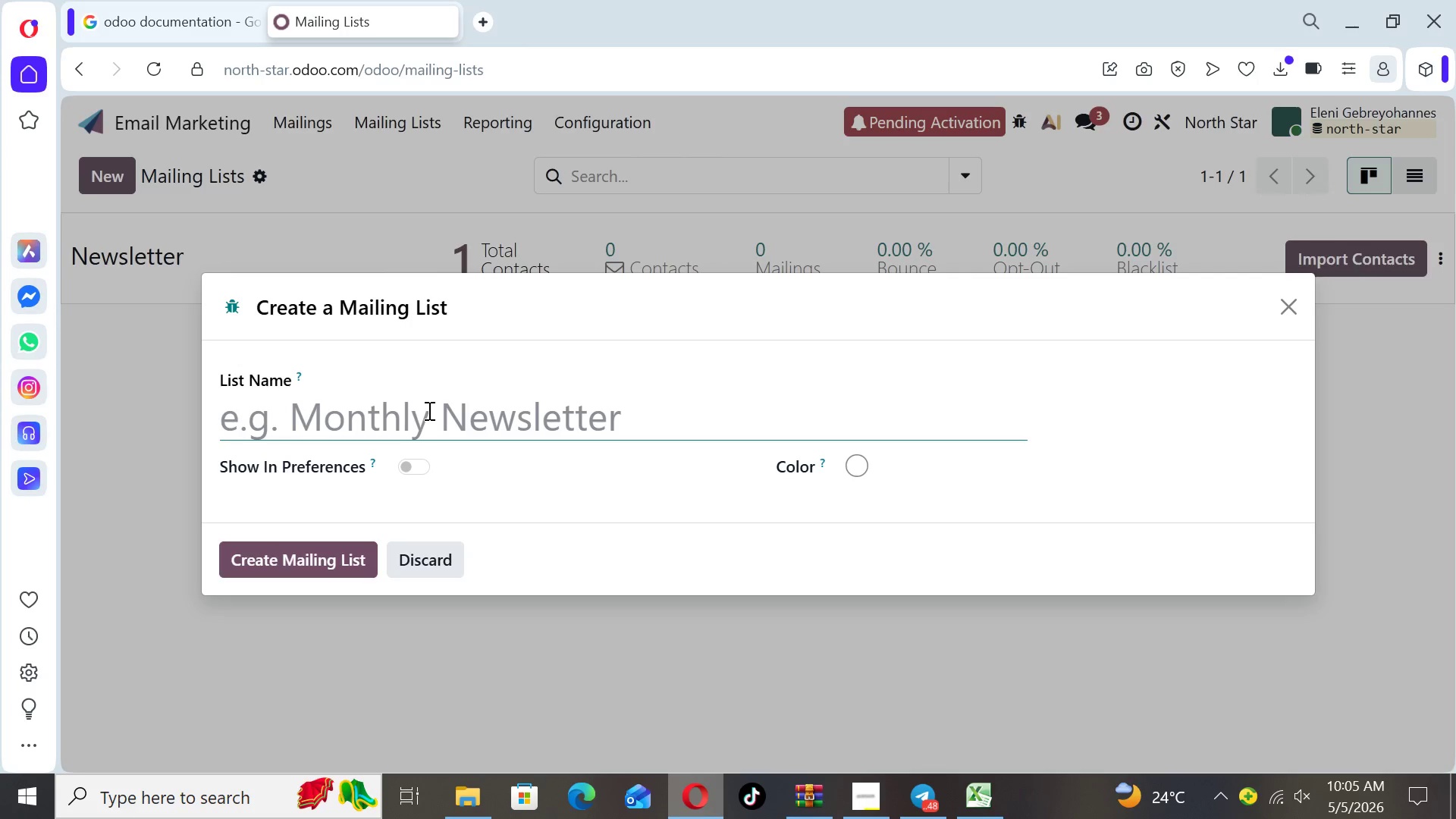 
left_click([435, 412])
 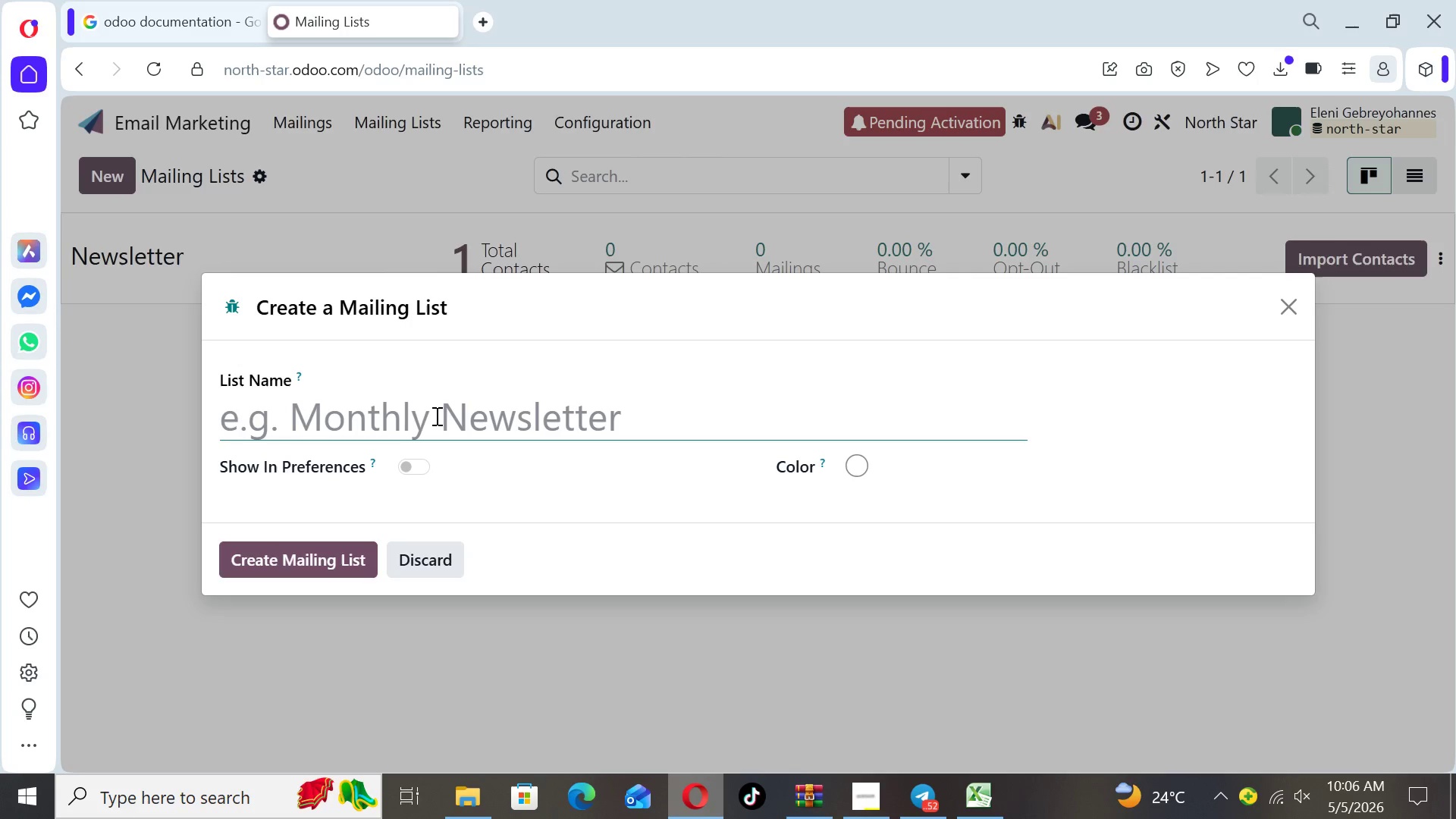 
wait(43.8)
 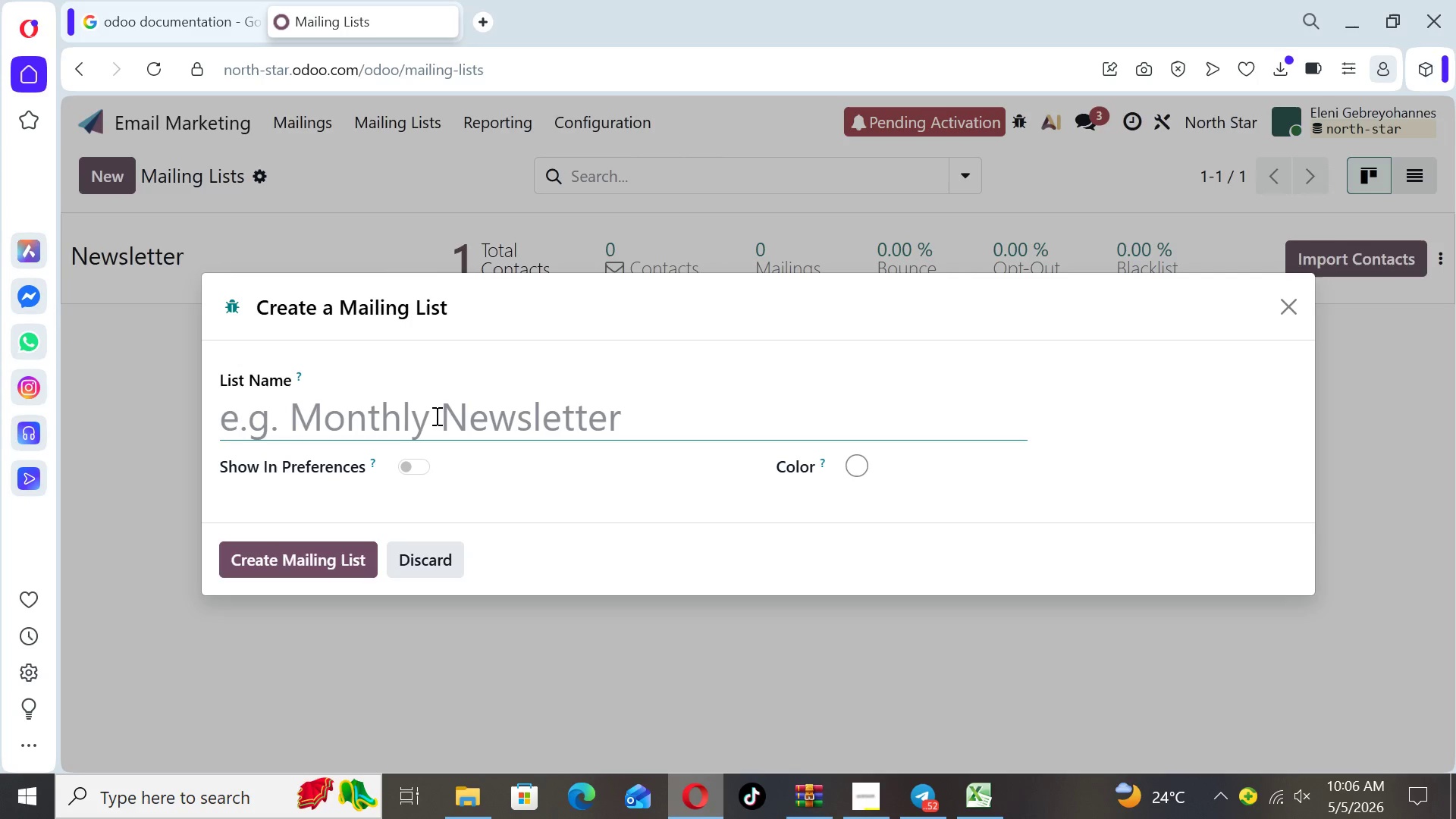 
type(Recip)
 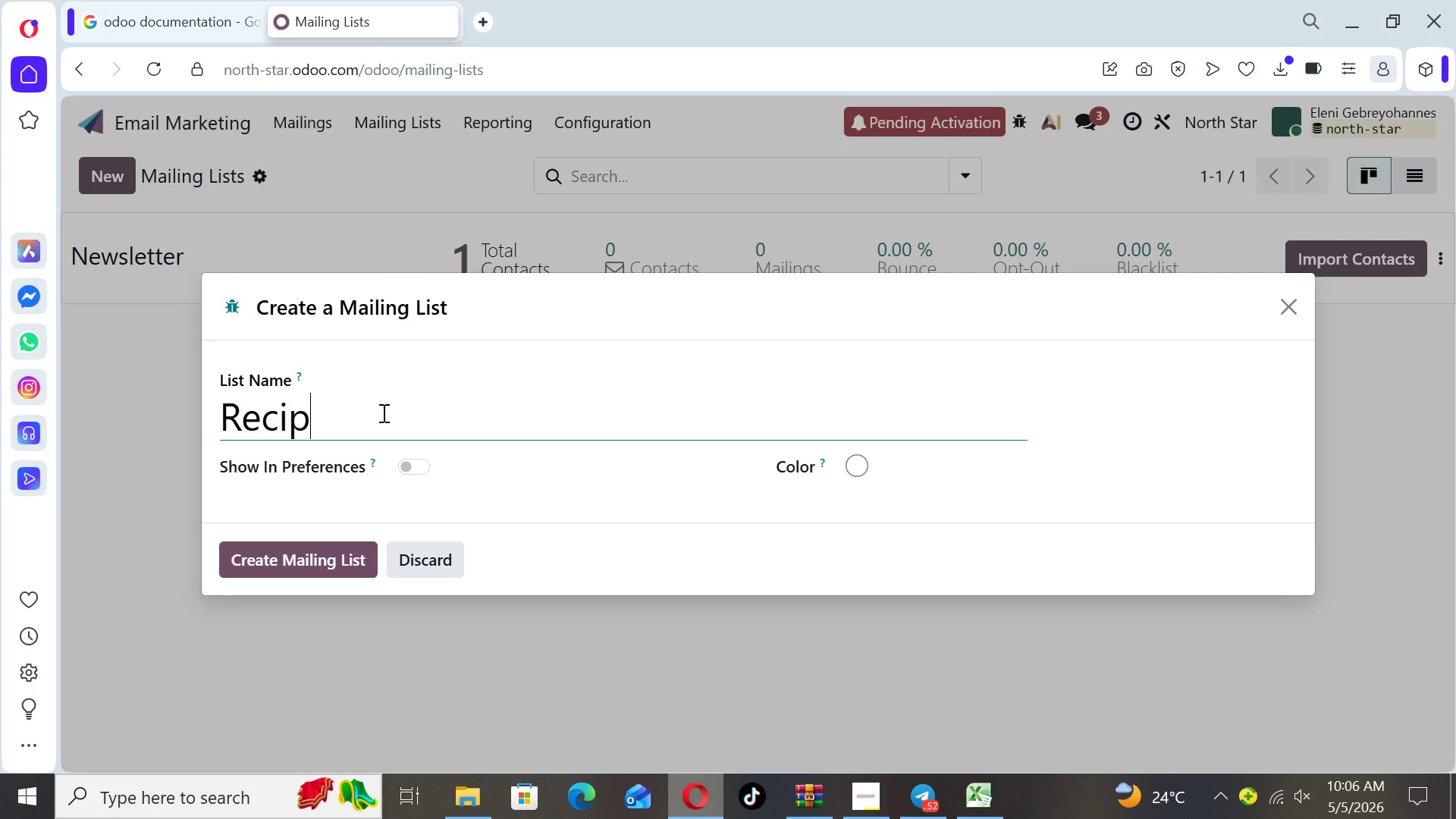 
type(ents)
 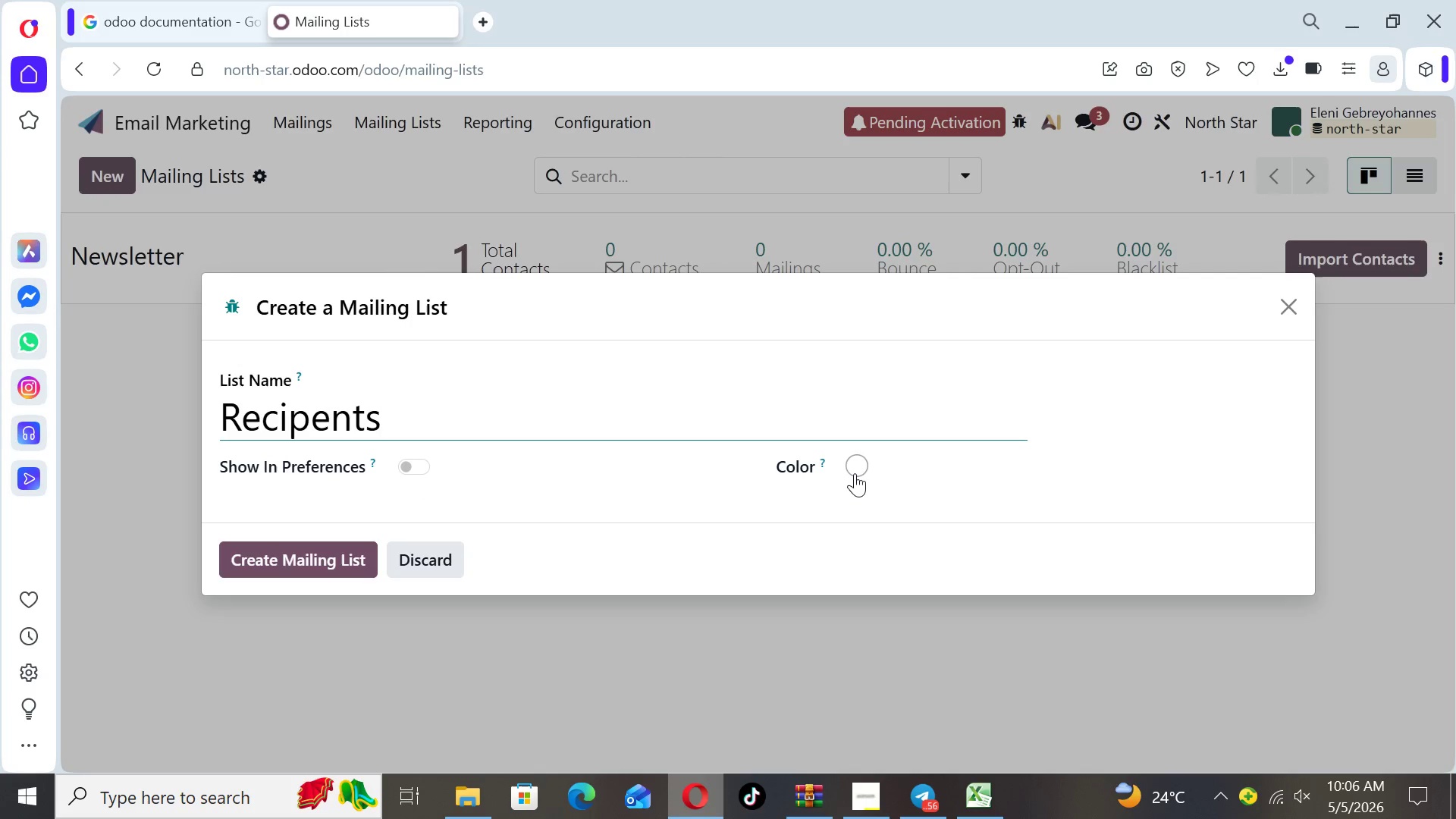 
left_click([855, 473])
 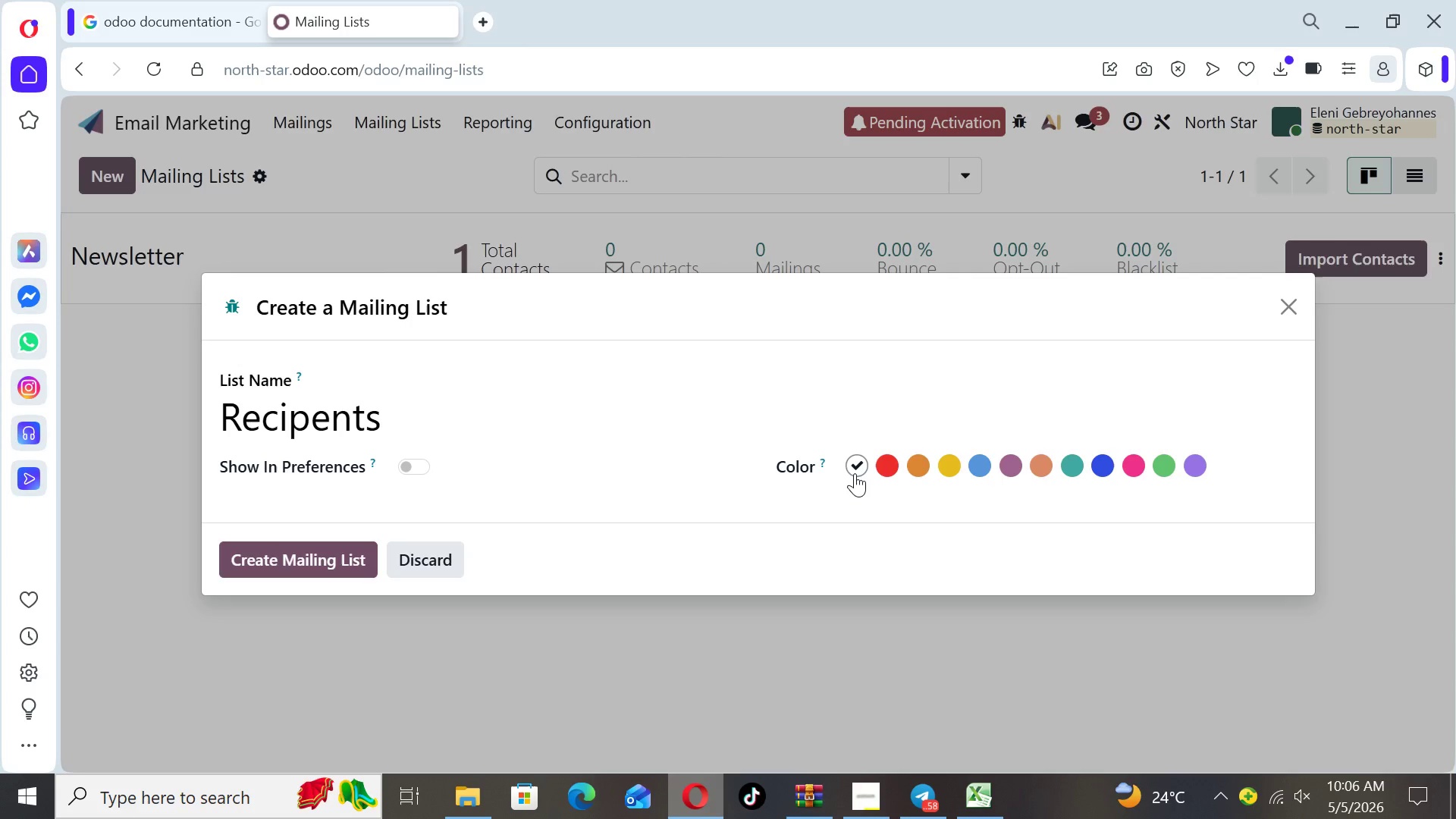 
wait(28.7)
 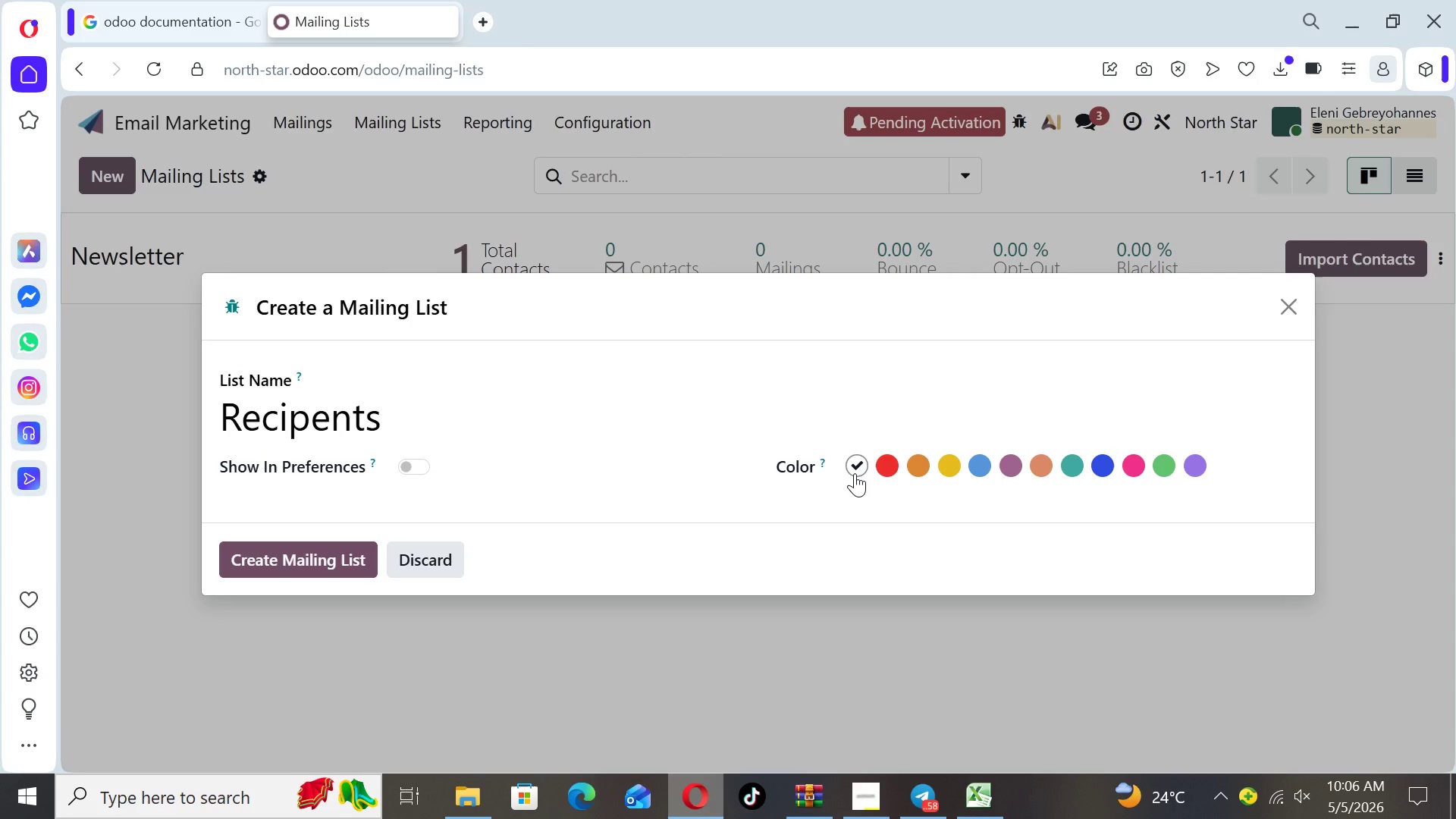 
left_click([886, 459])
 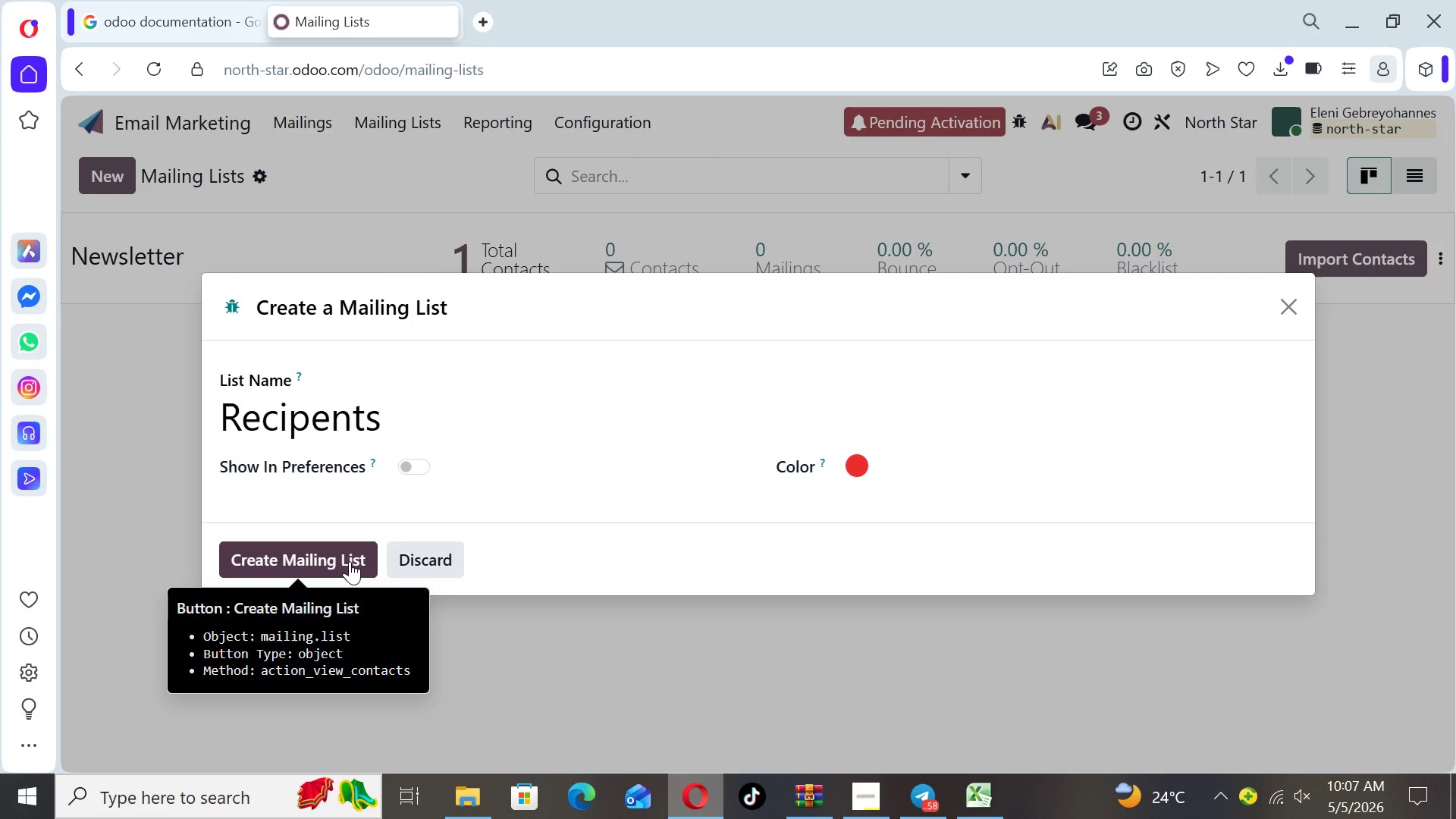 
wait(6.62)
 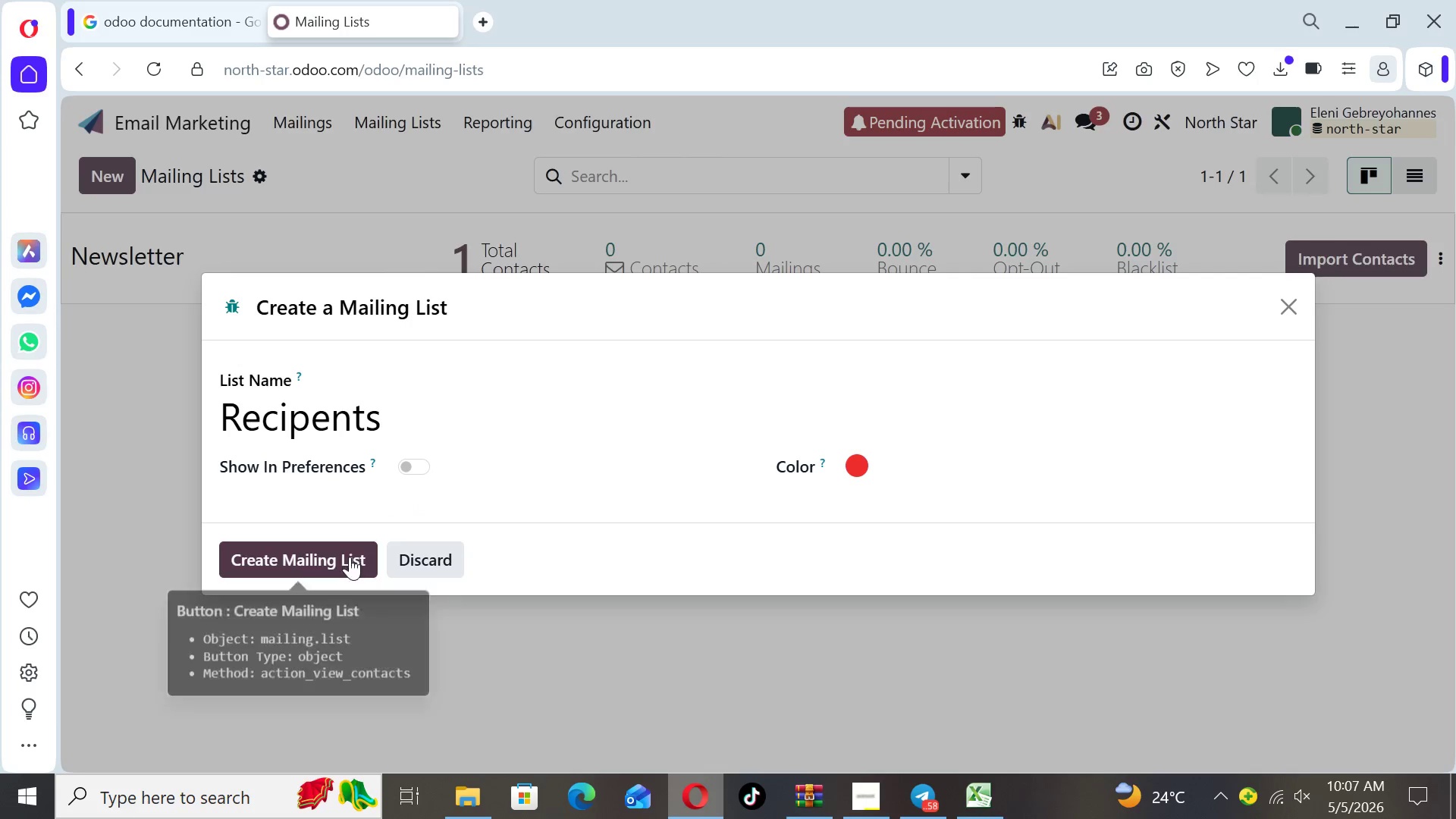 
left_click([350, 561])
 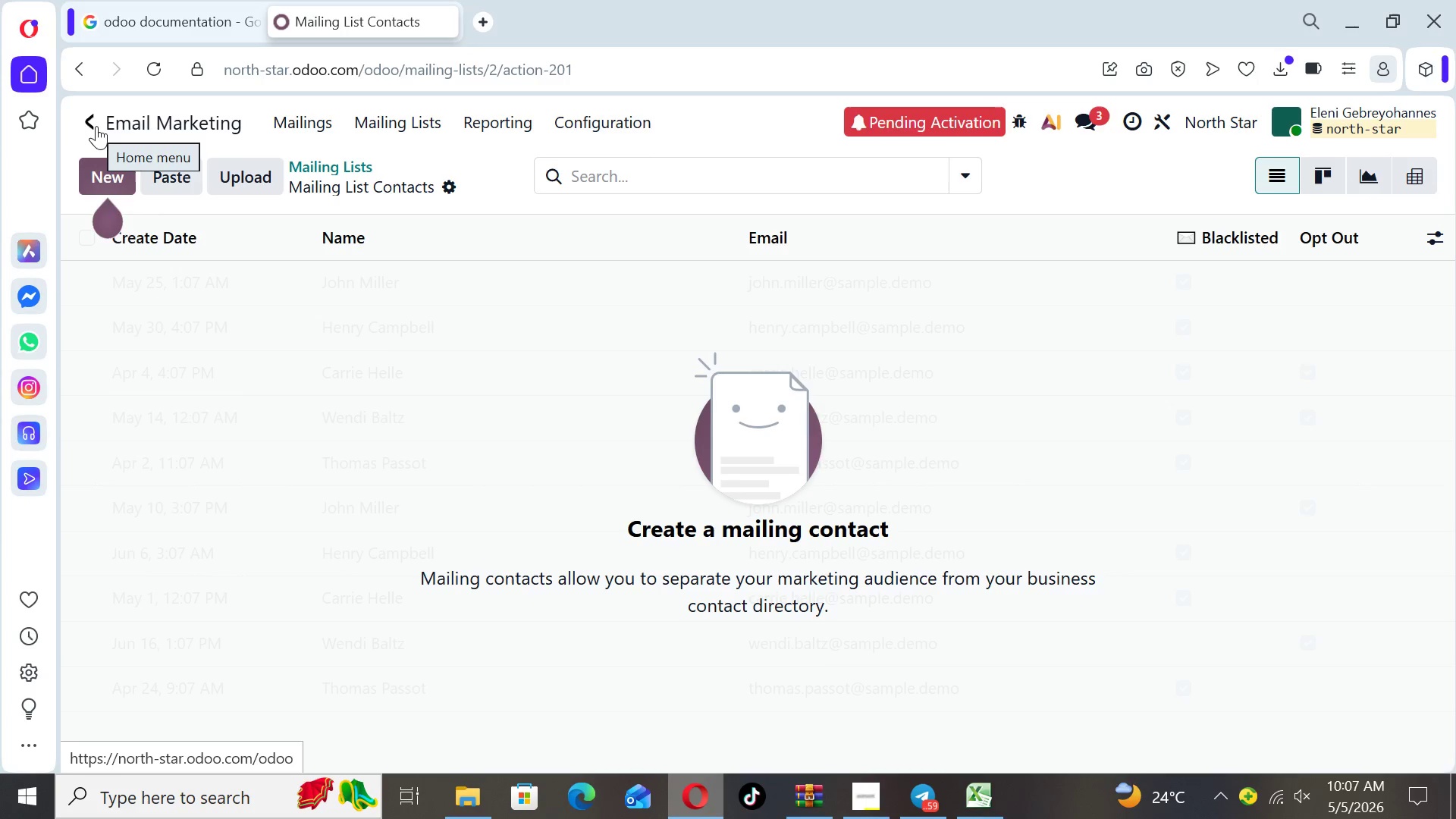 
wait(20.58)
 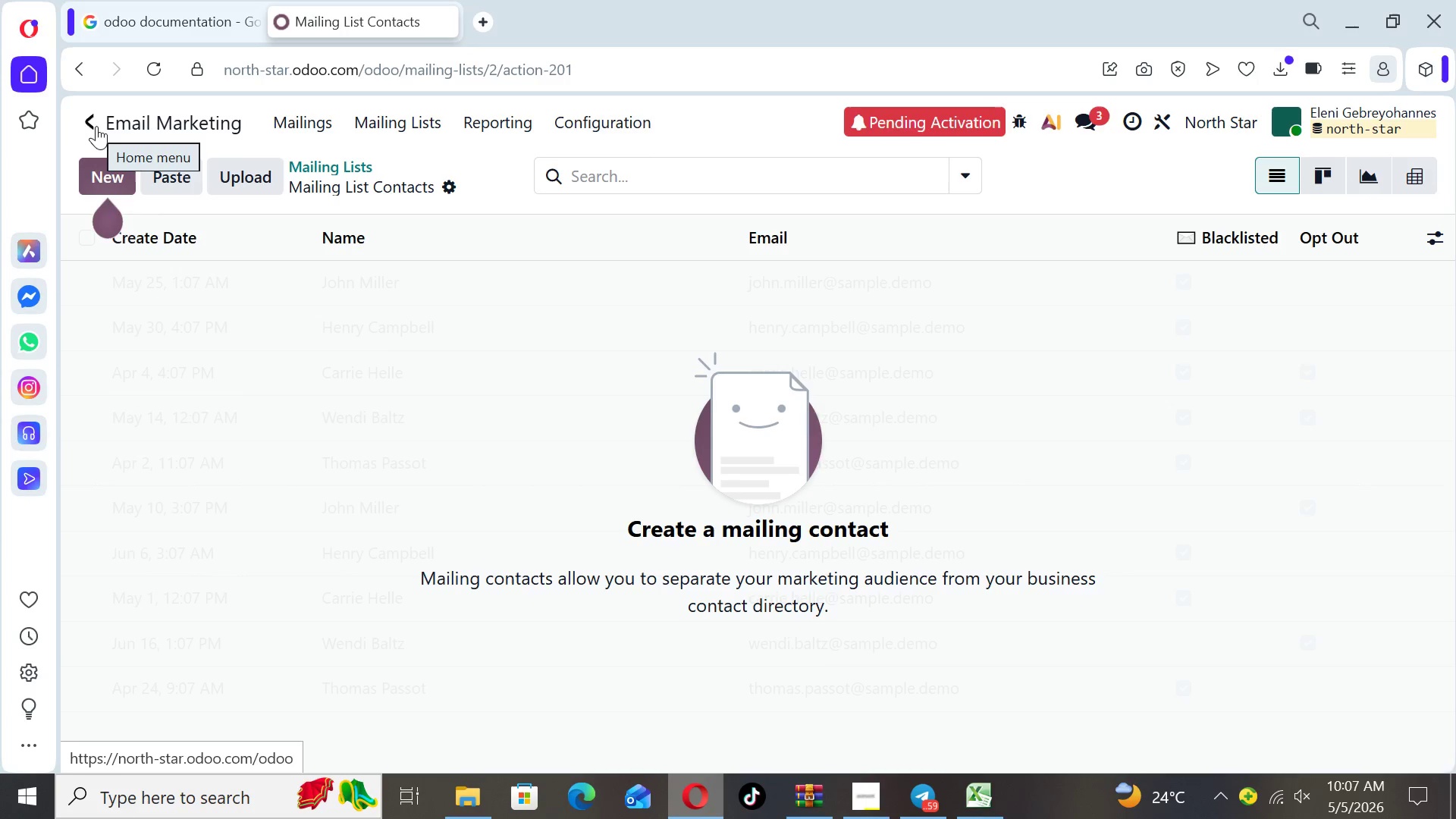 
left_click([545, 415])
 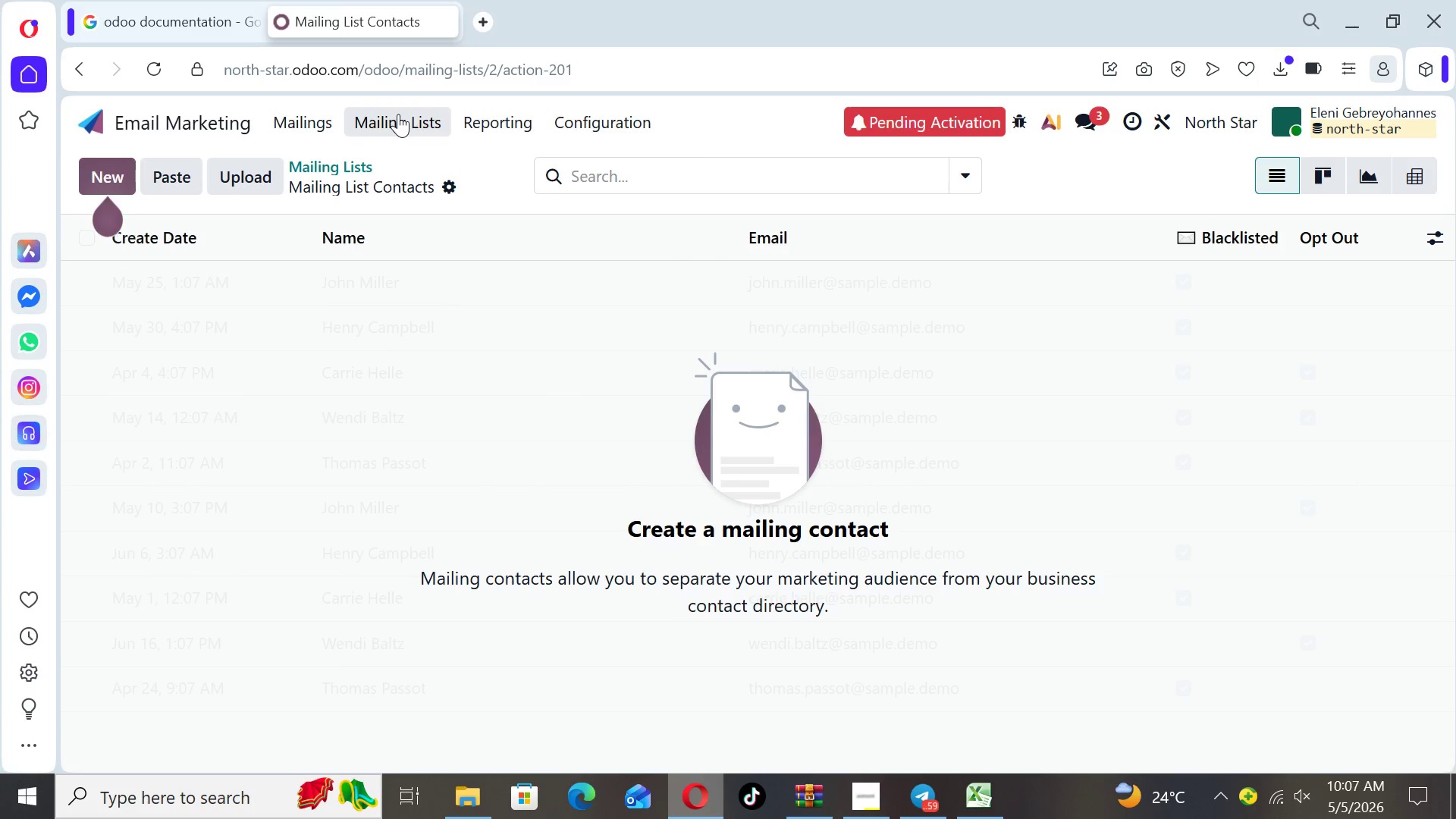 
wait(6.19)
 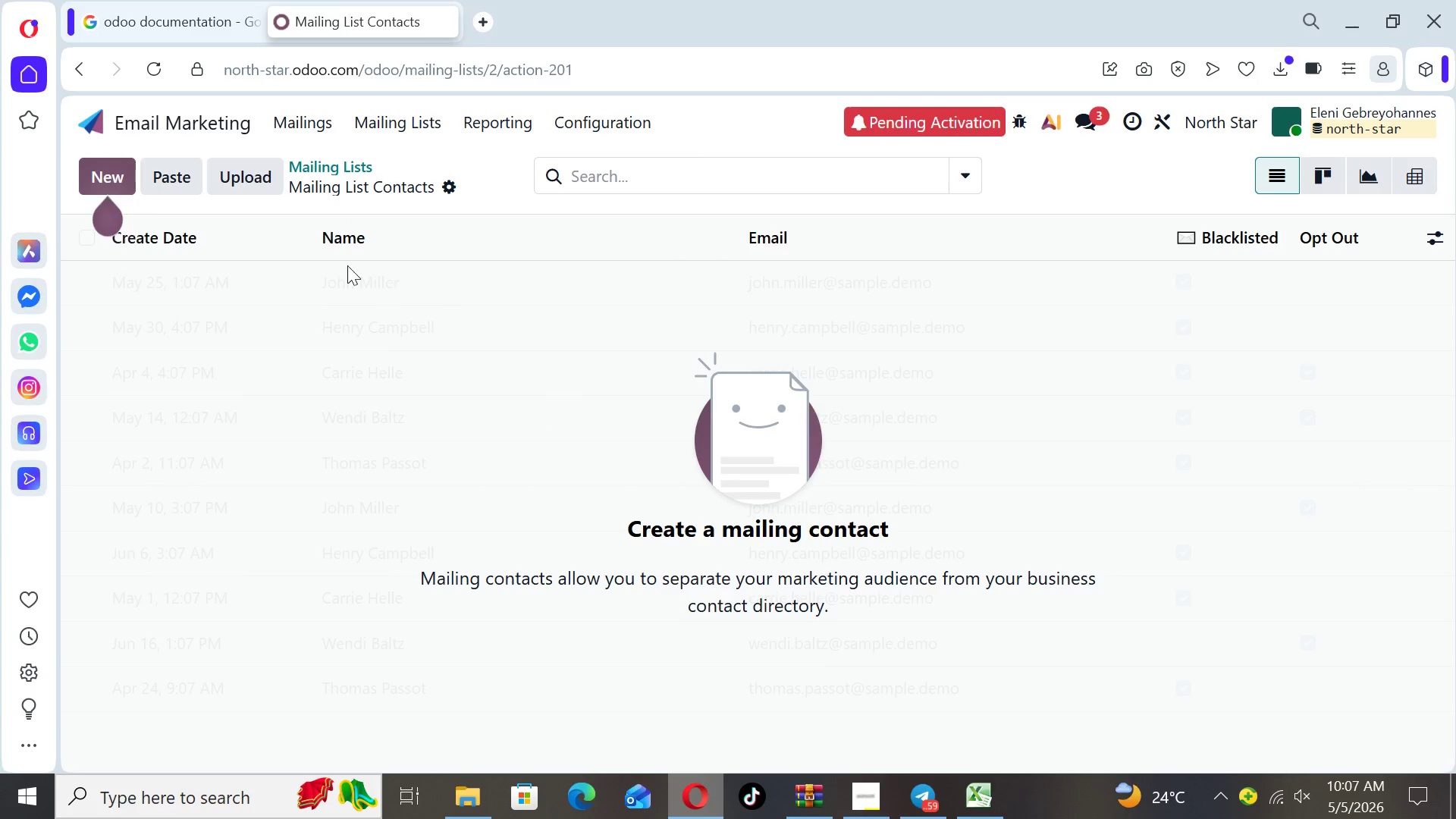 
left_click([398, 114])
 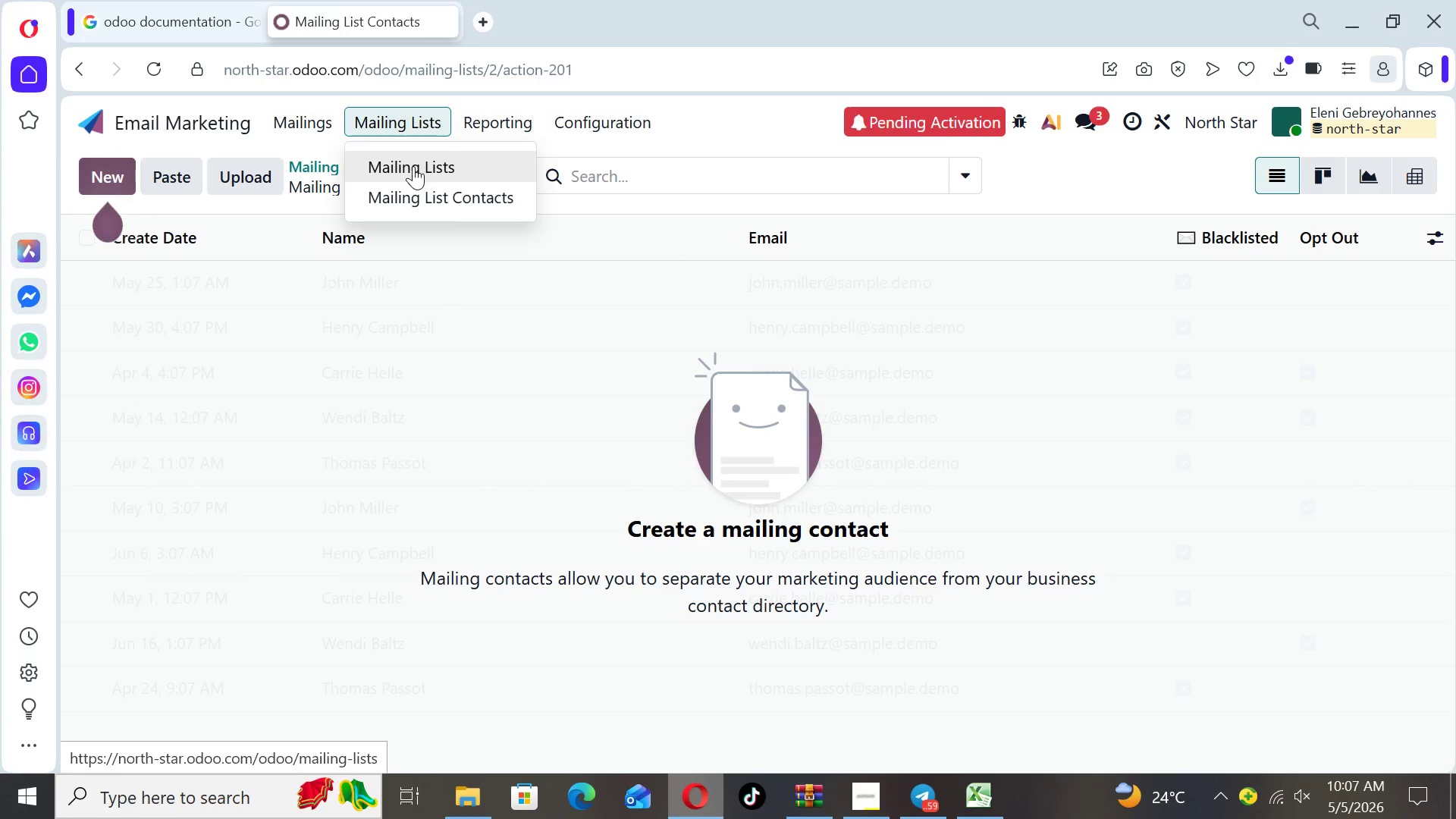 
left_click([413, 163])
 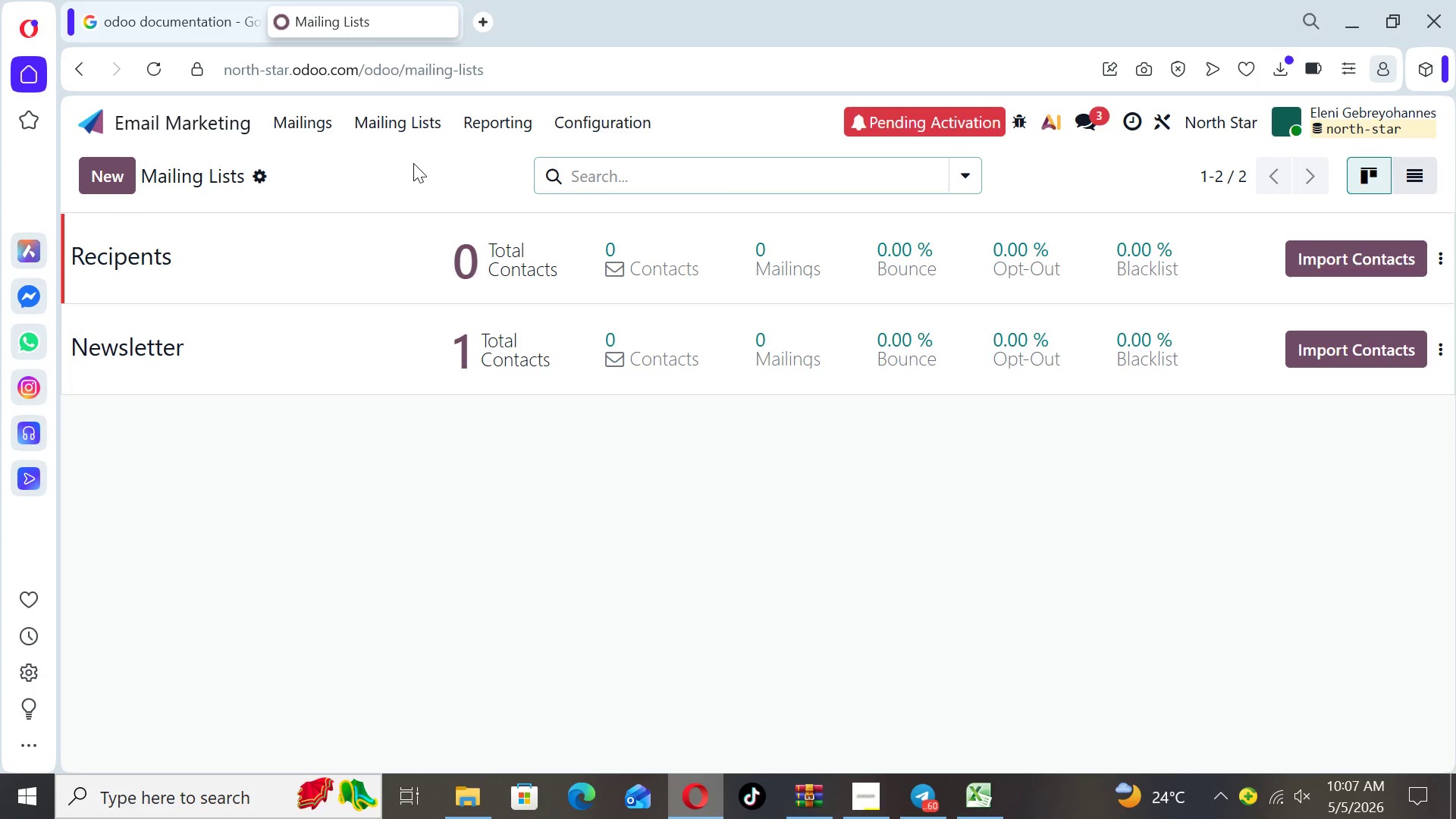 
left_click([438, 121])
 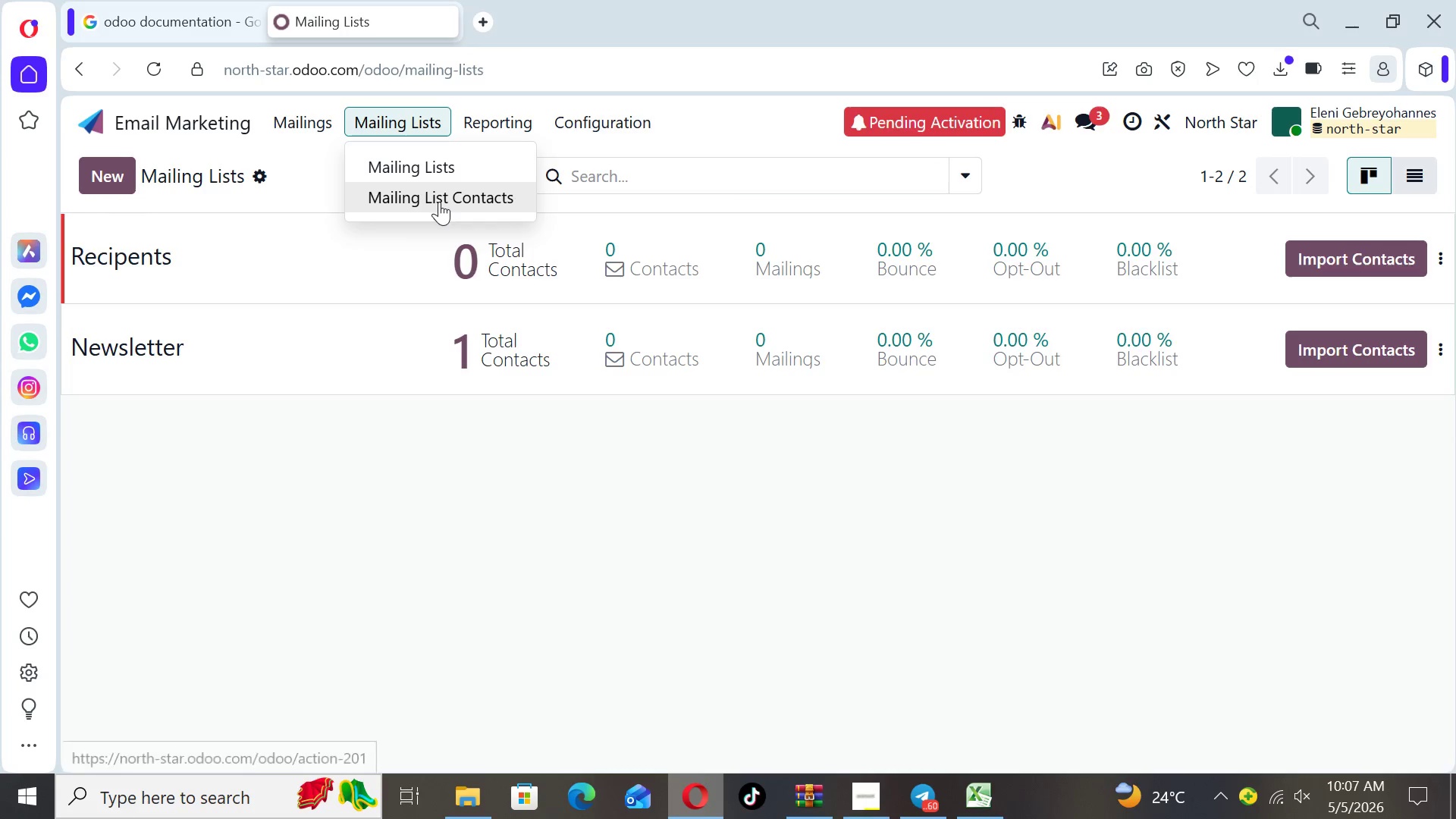 
left_click([439, 204])
 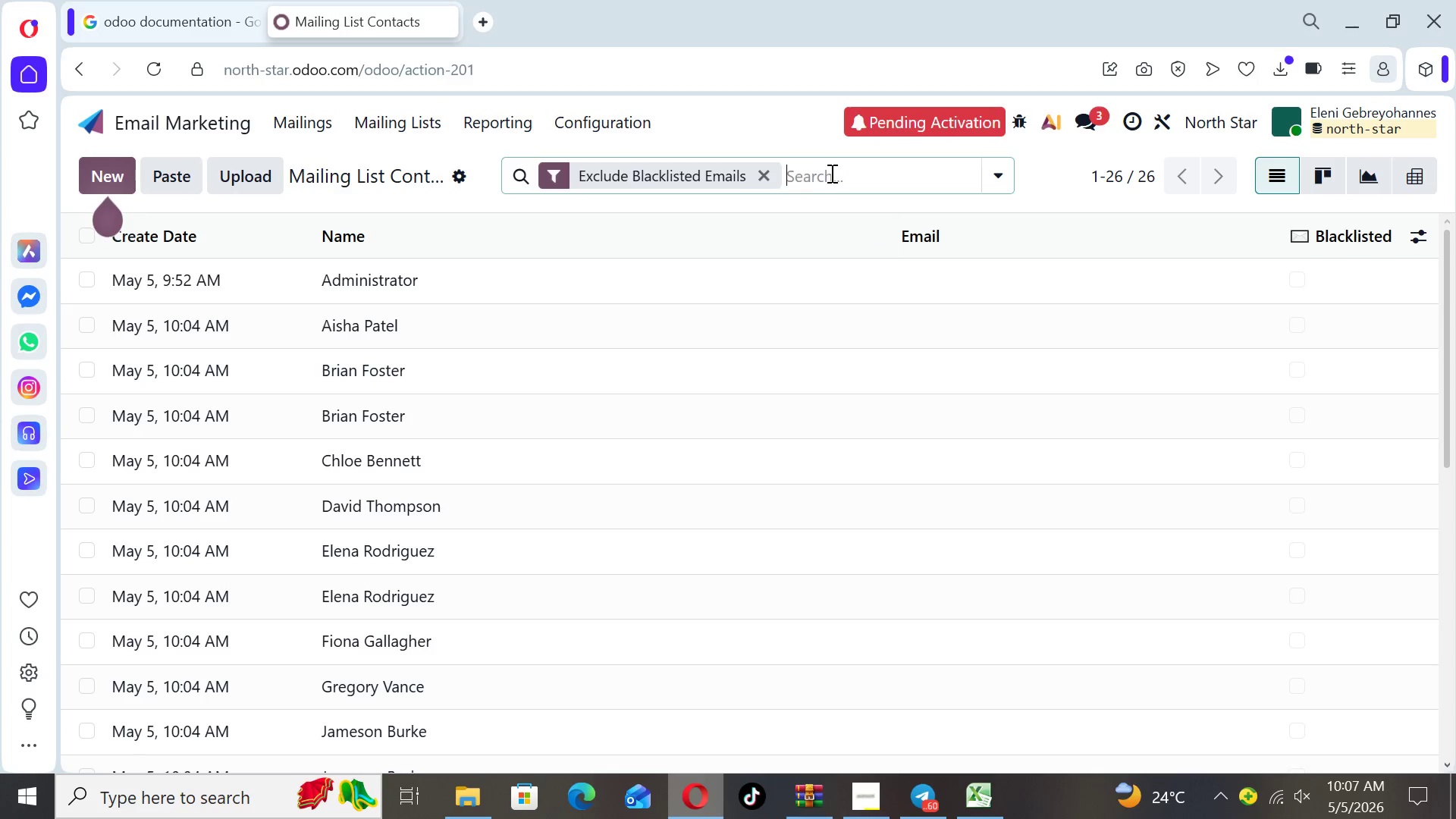 
left_click([767, 180])
 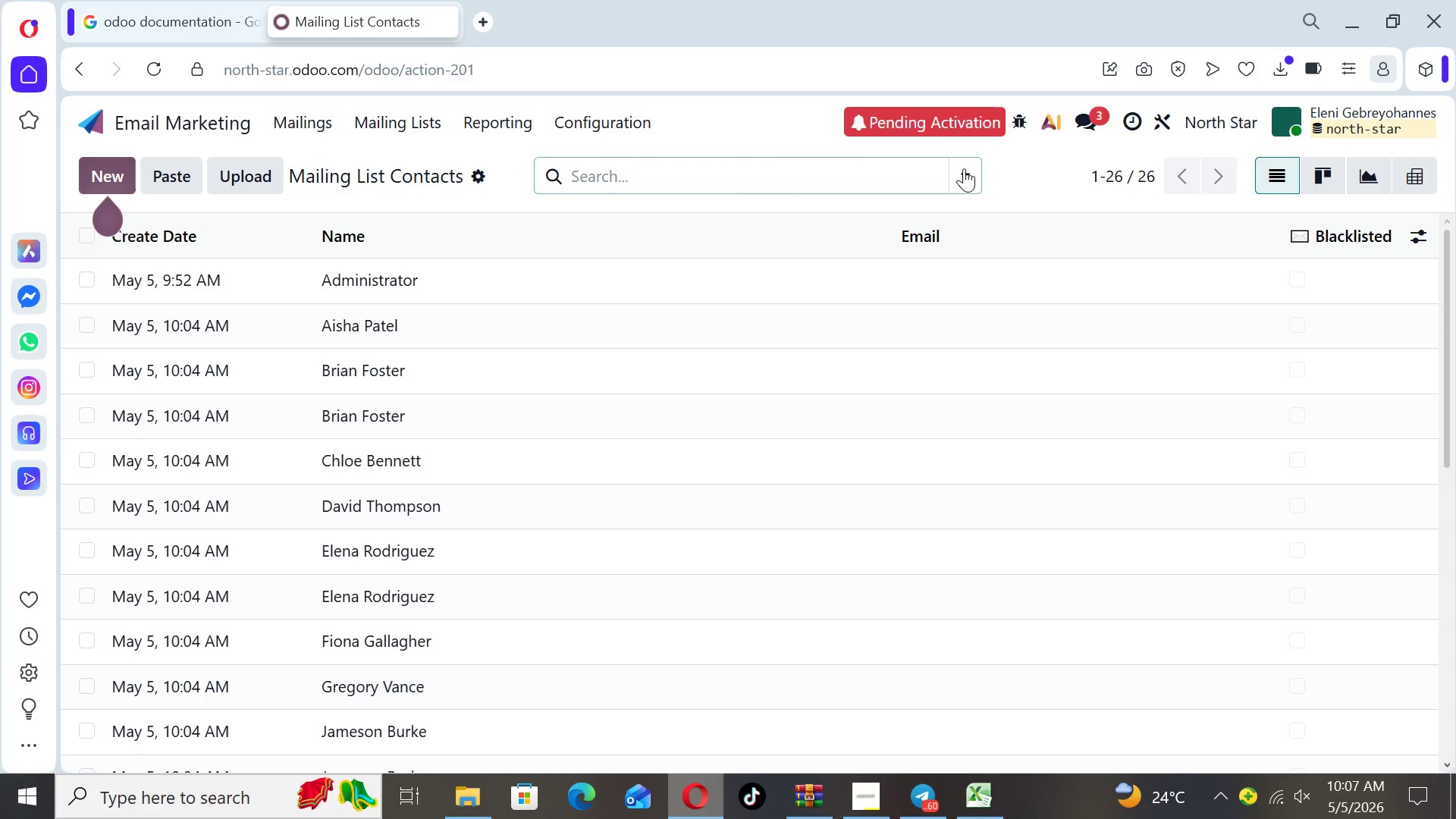 
left_click([964, 168])
 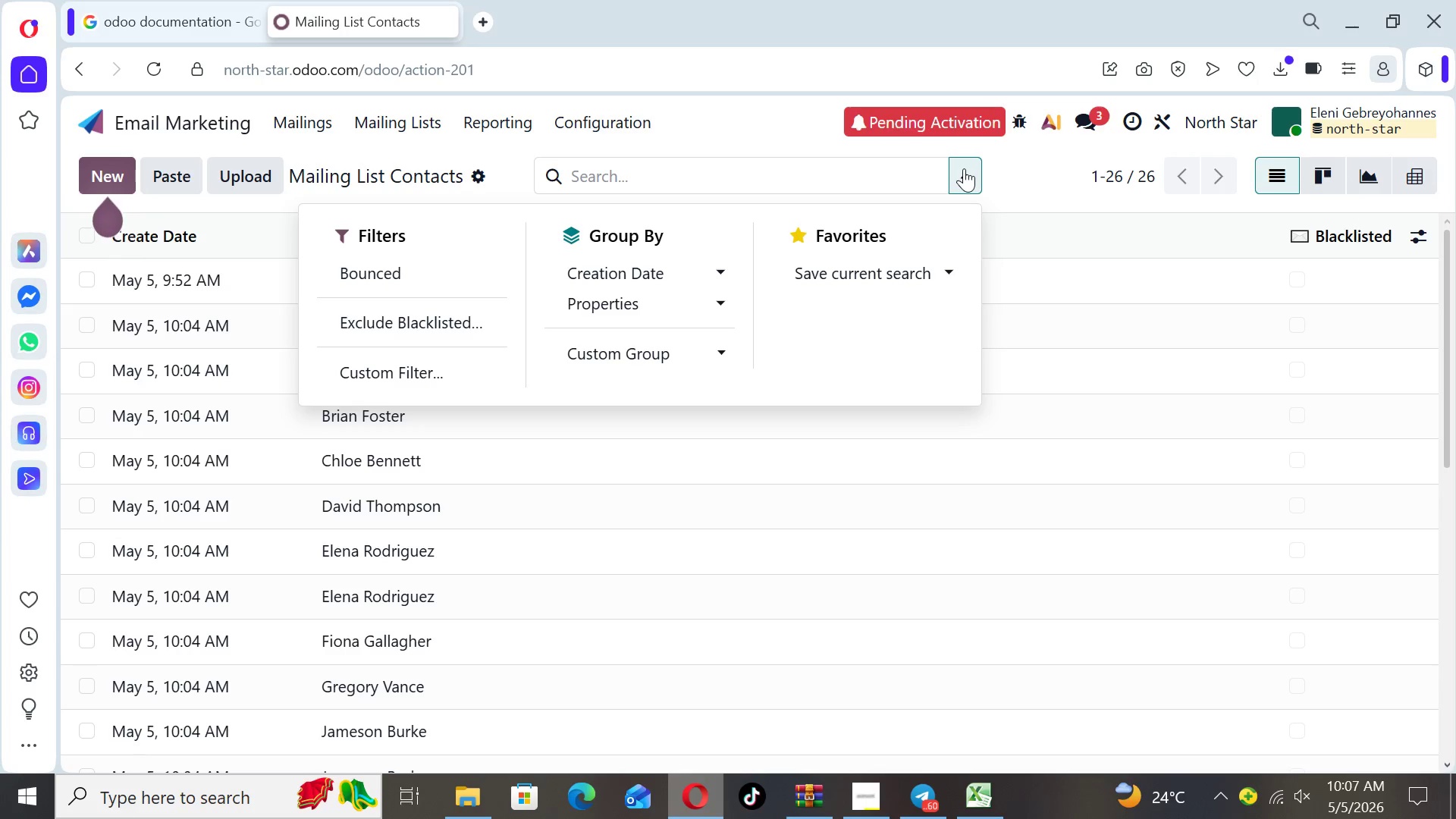 
wait(9.3)
 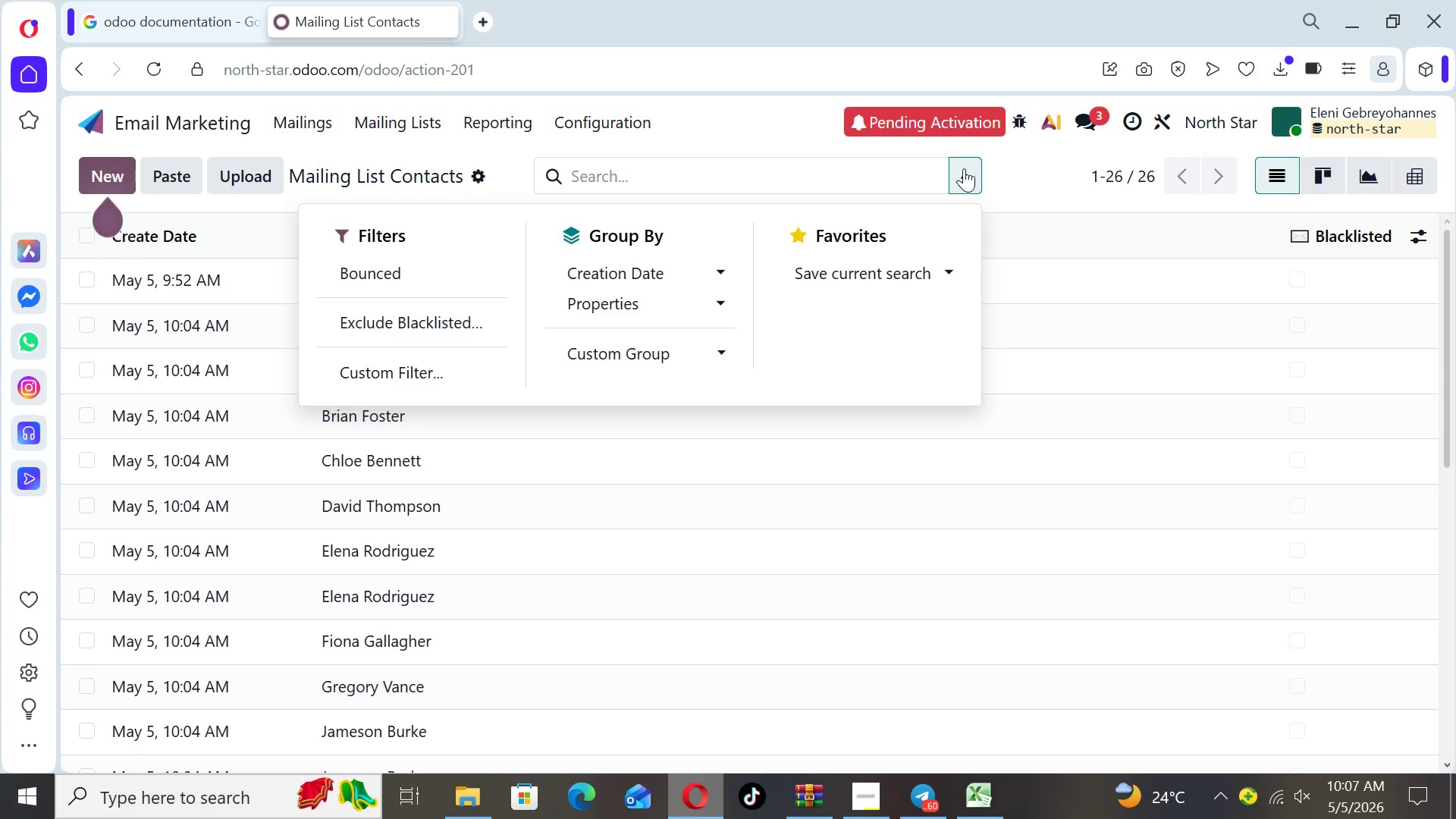 
left_click([391, 366])
 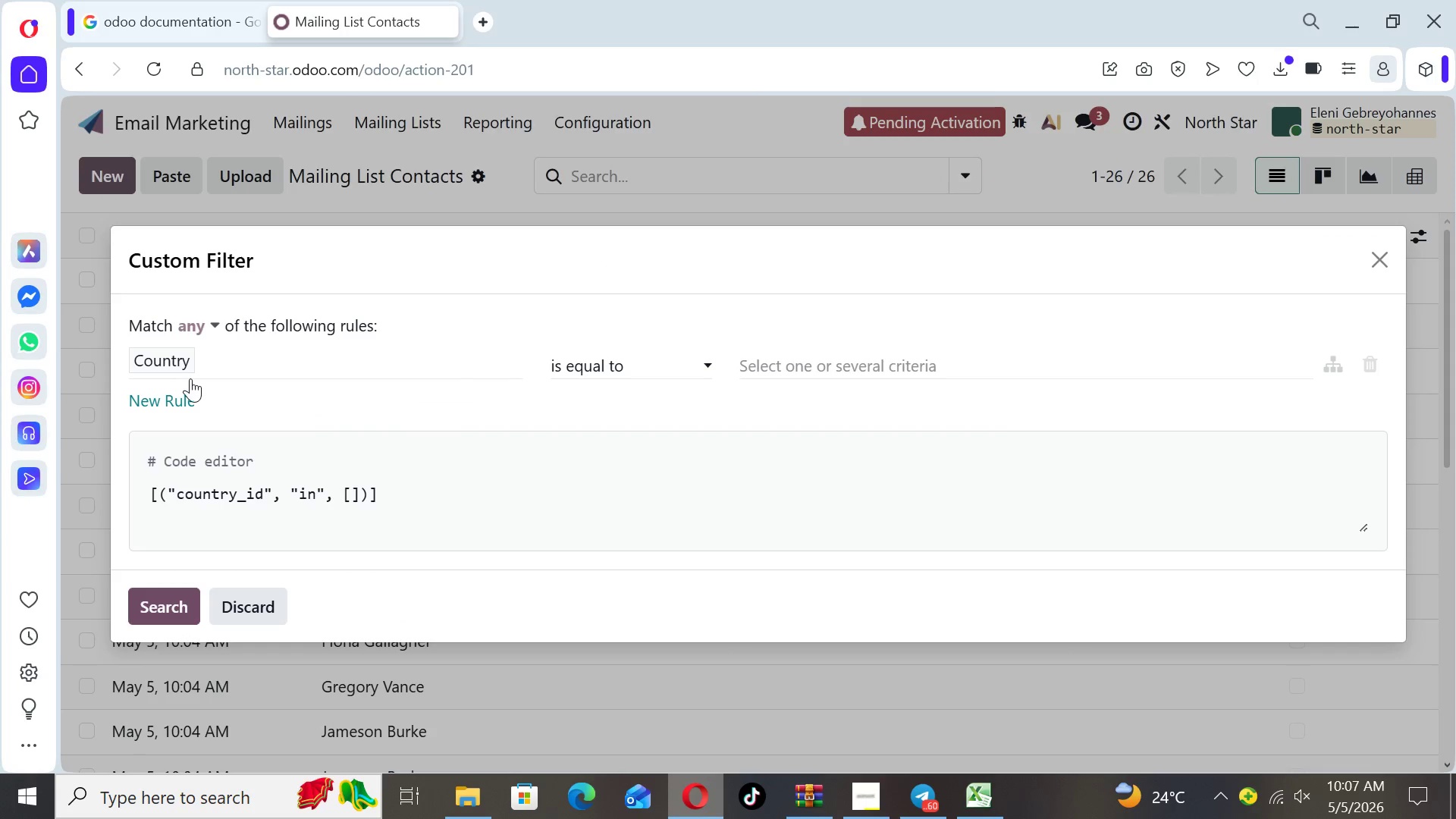 
left_click([168, 362])
 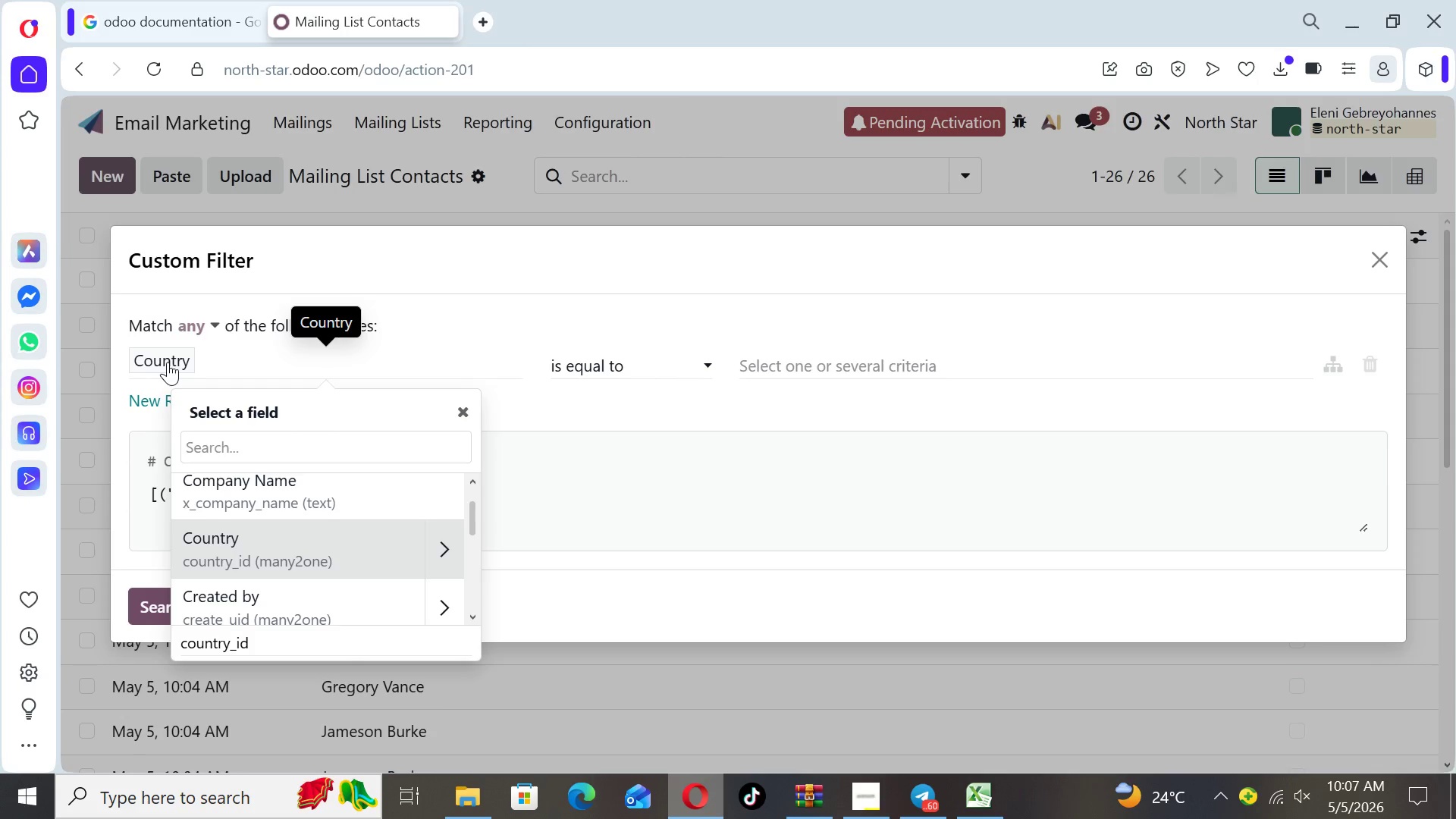 
type(em)
 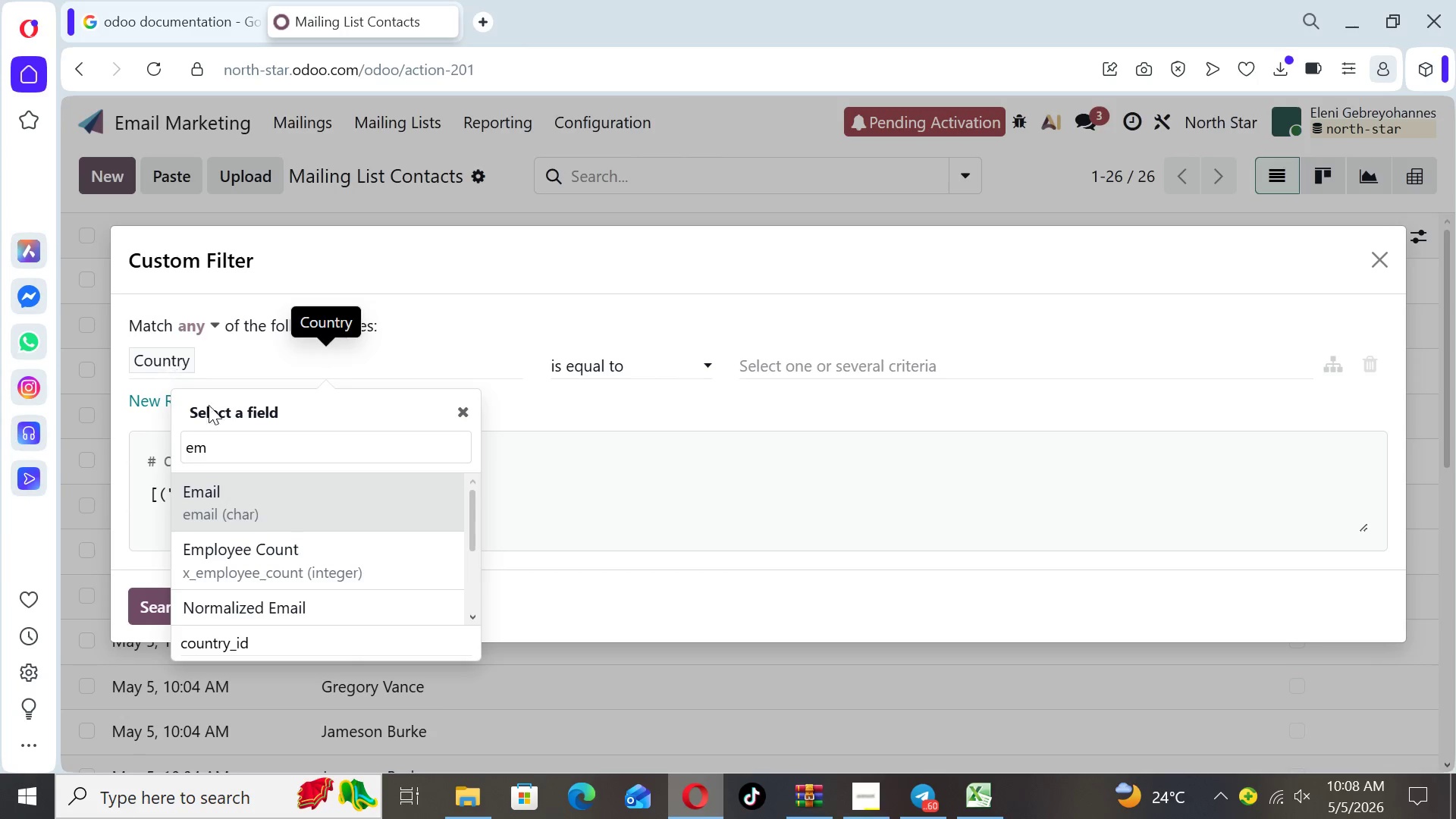 
left_click([287, 581])
 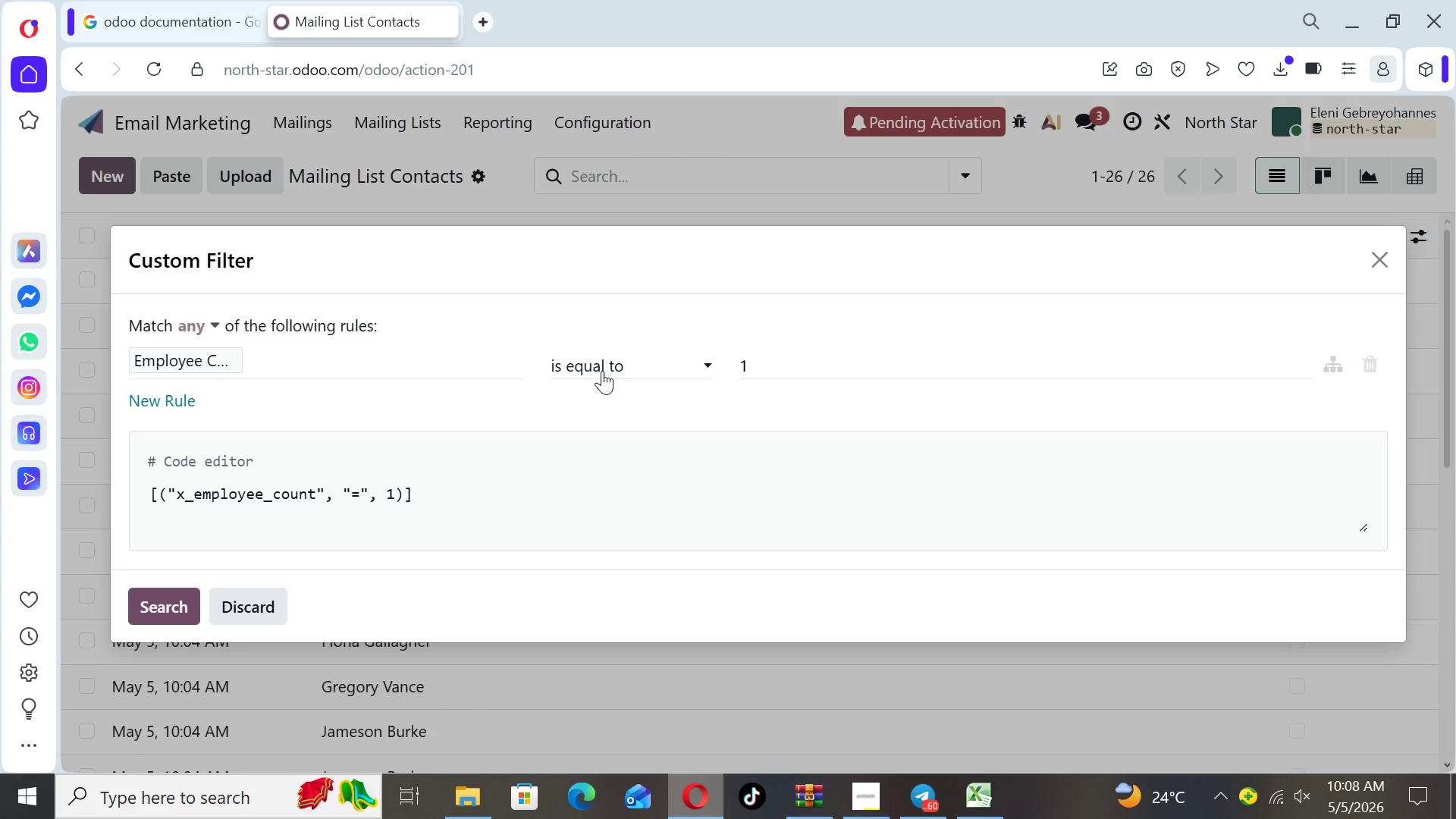 
left_click([627, 367])
 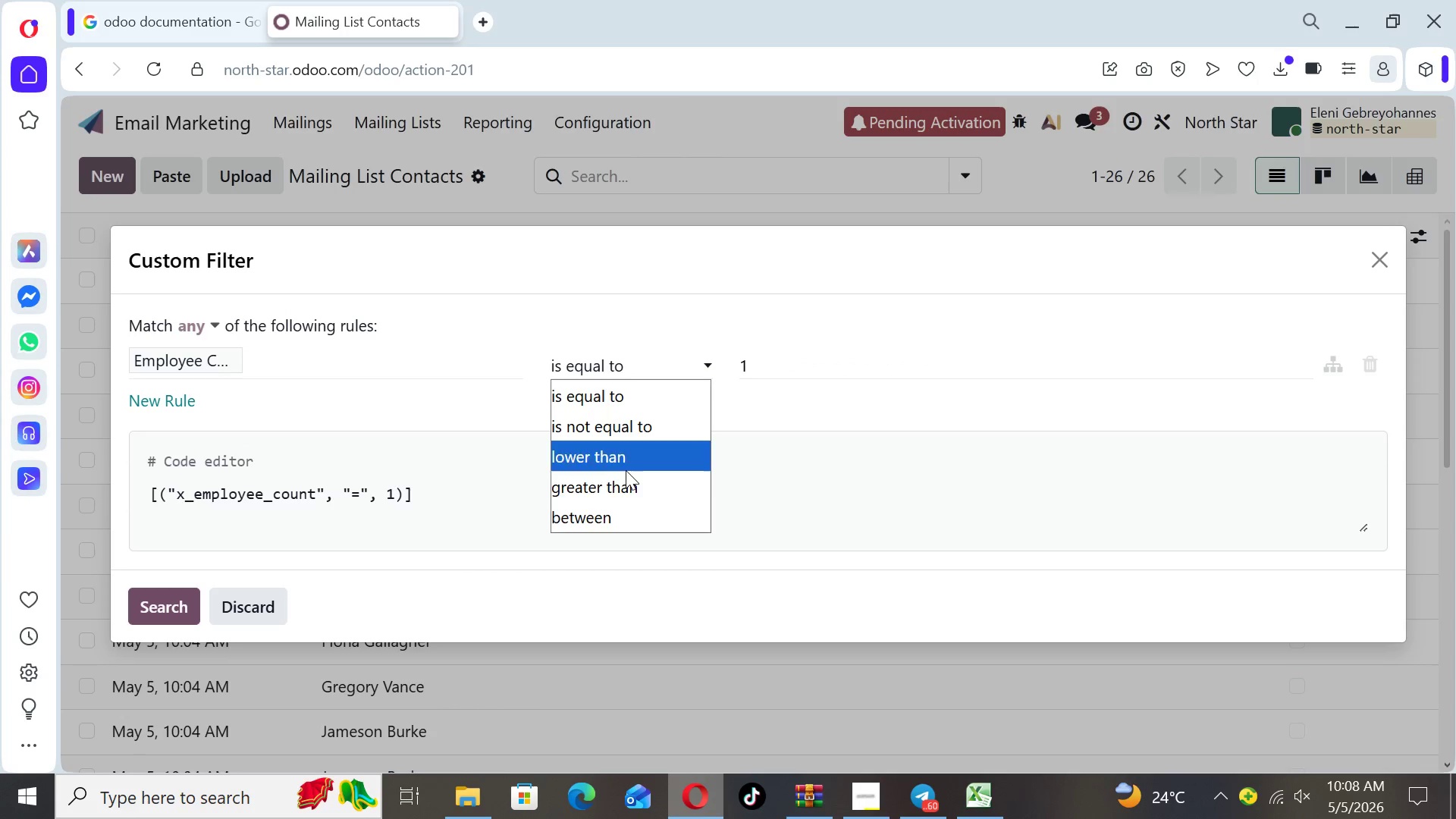 
double_click([626, 472])
 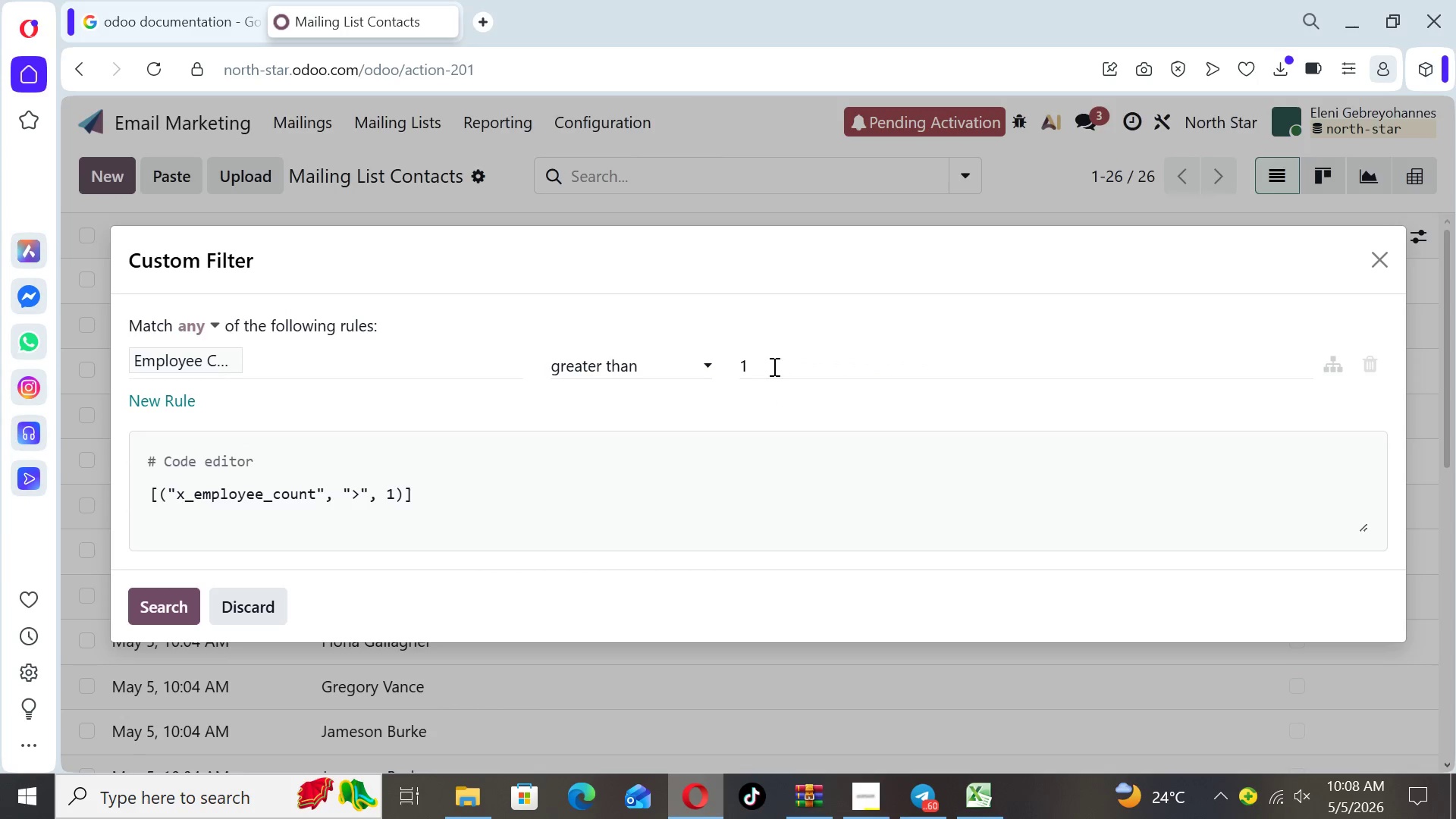 
left_click([773, 360])
 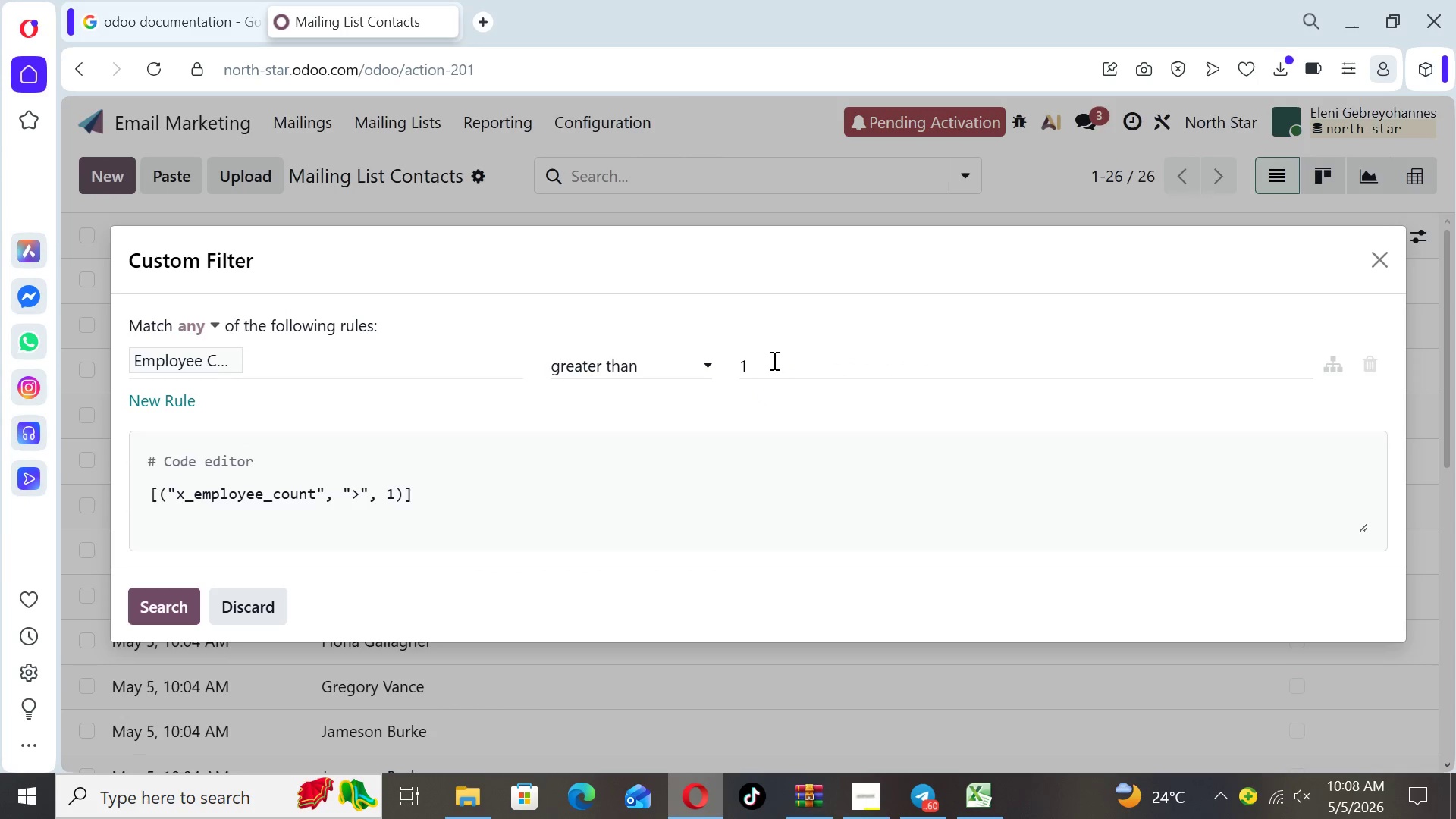 
key(0)
 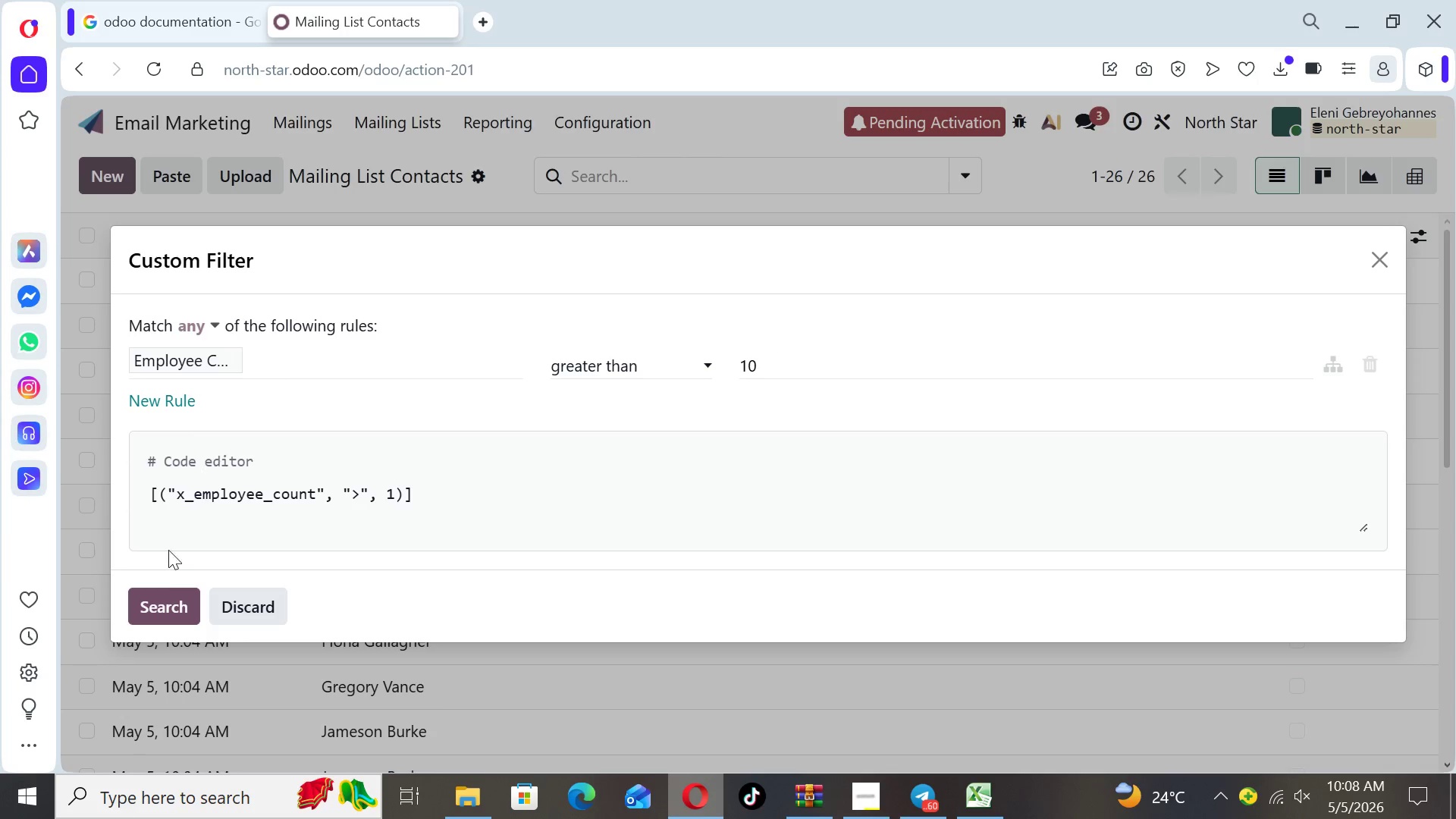 
left_click([165, 598])
 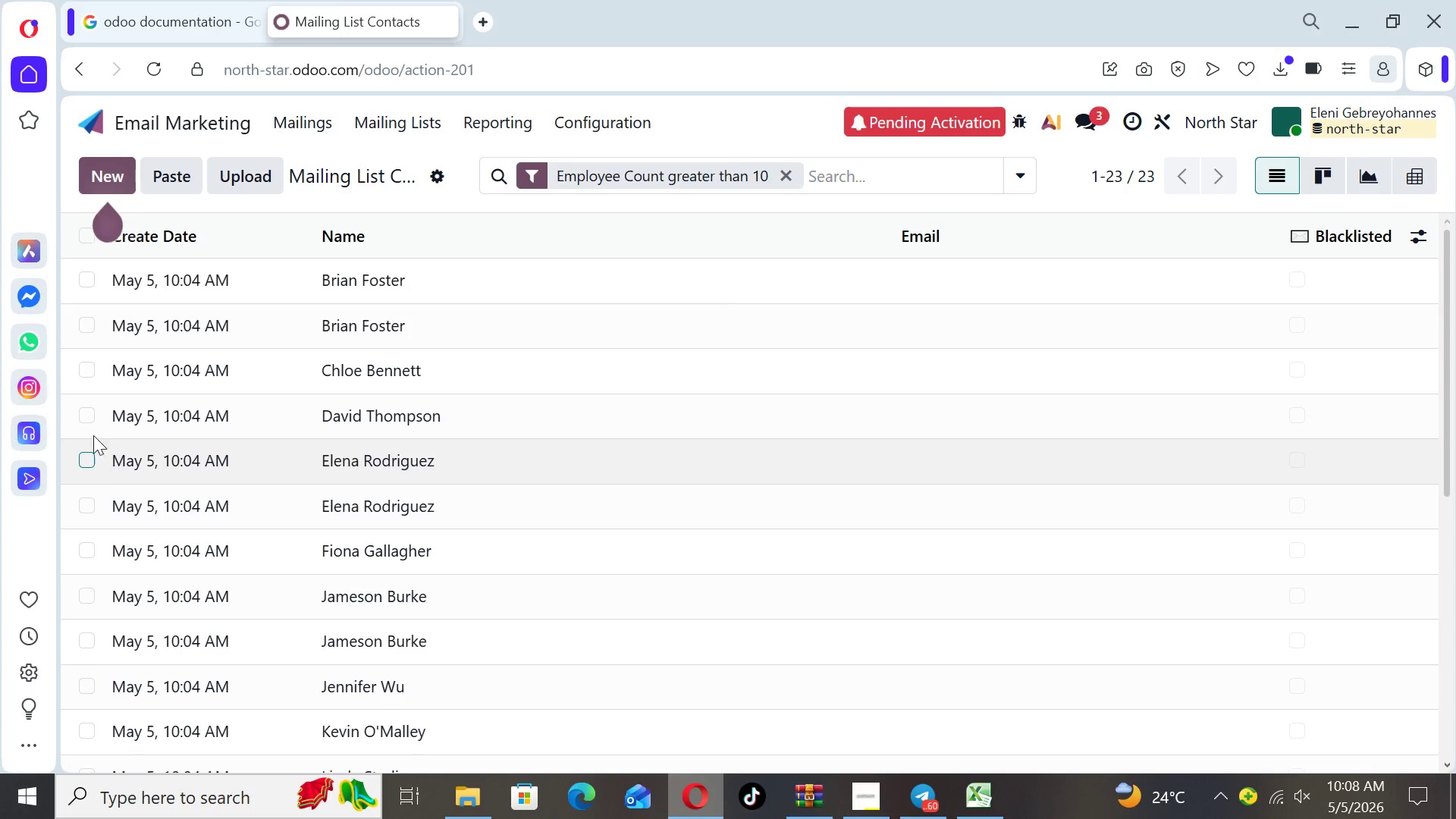 
wait(5.38)
 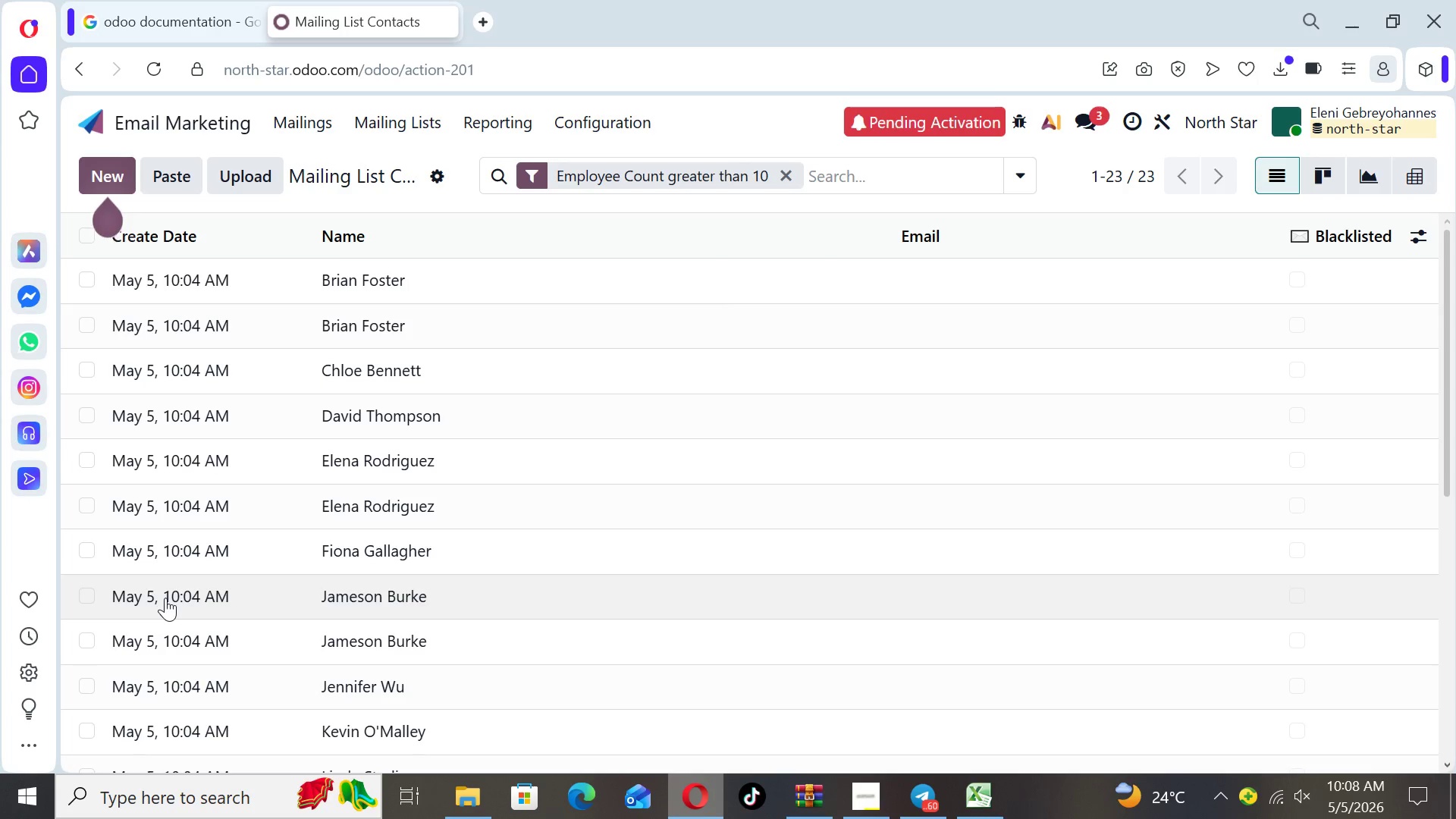 
left_click([85, 237])
 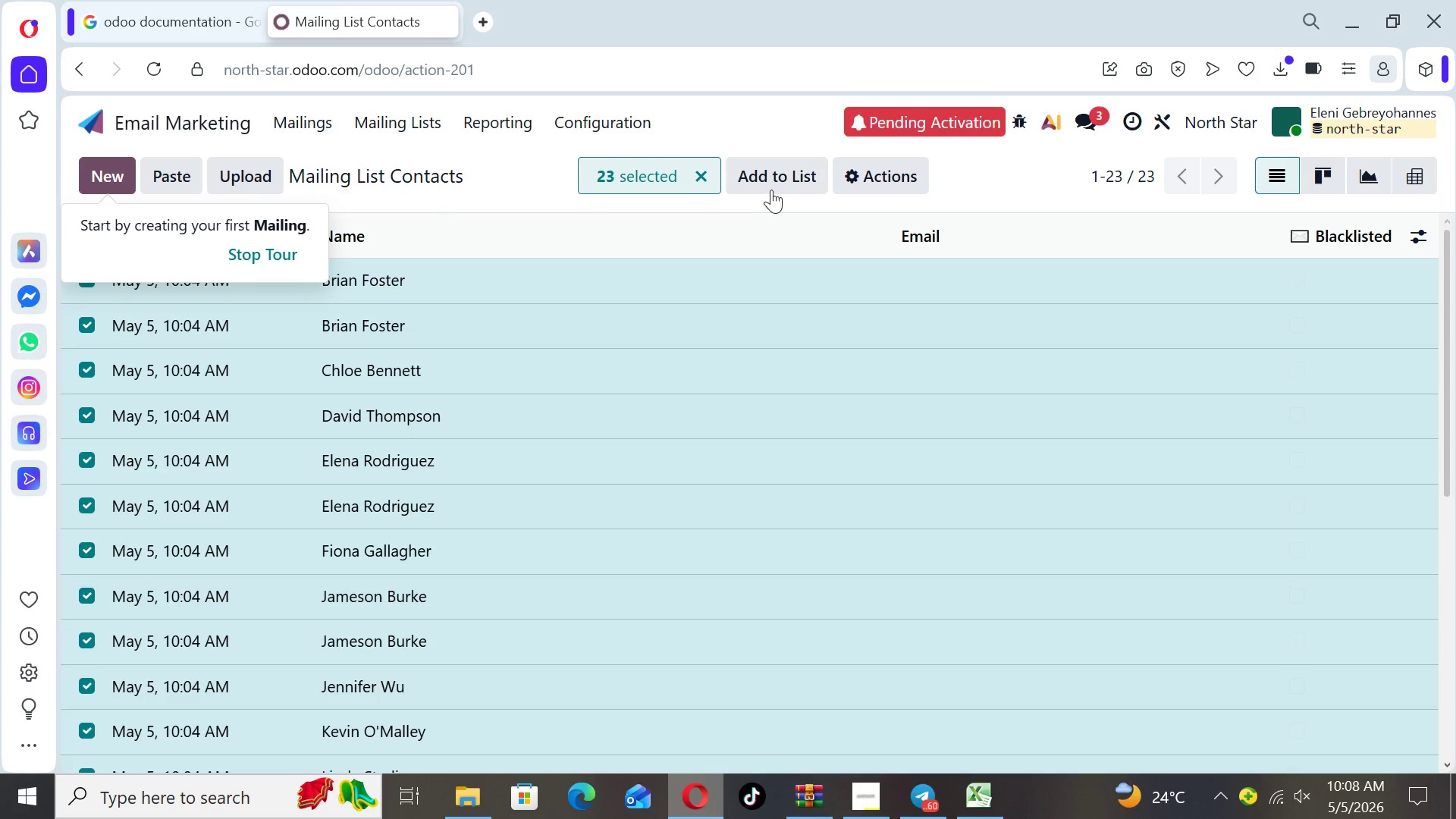 
left_click([780, 177])
 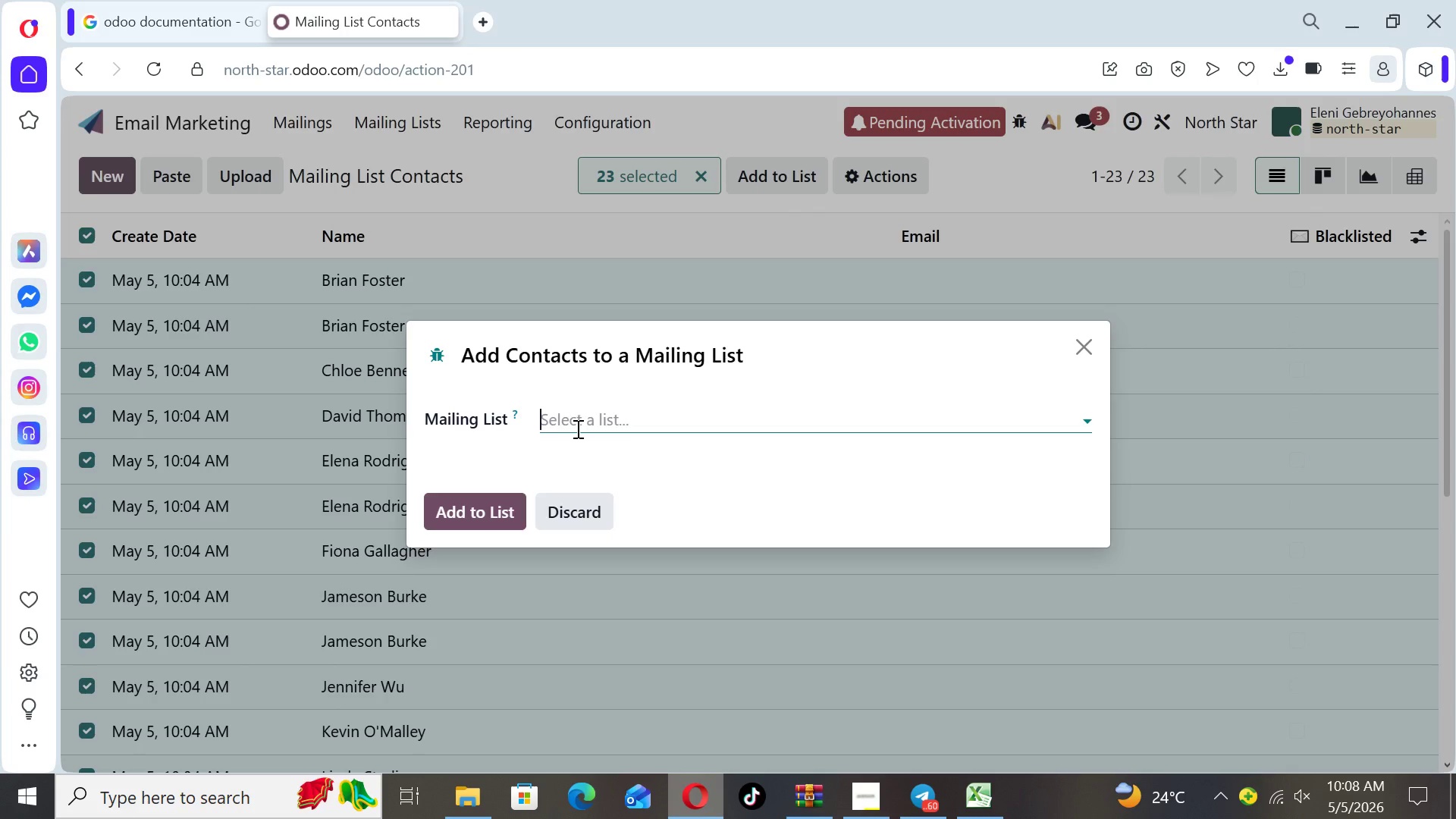 
type(re)
 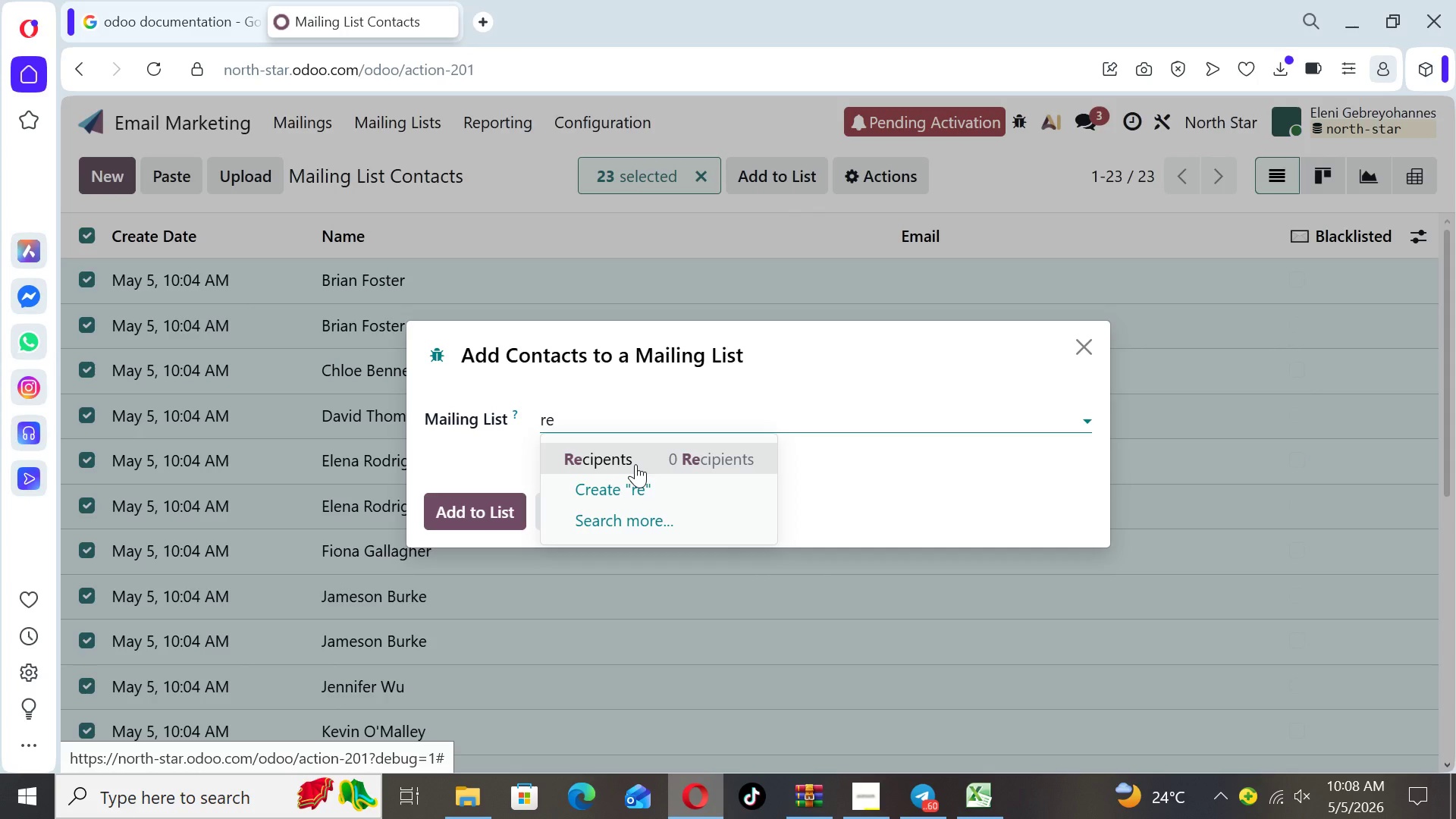 
left_click([635, 464])
 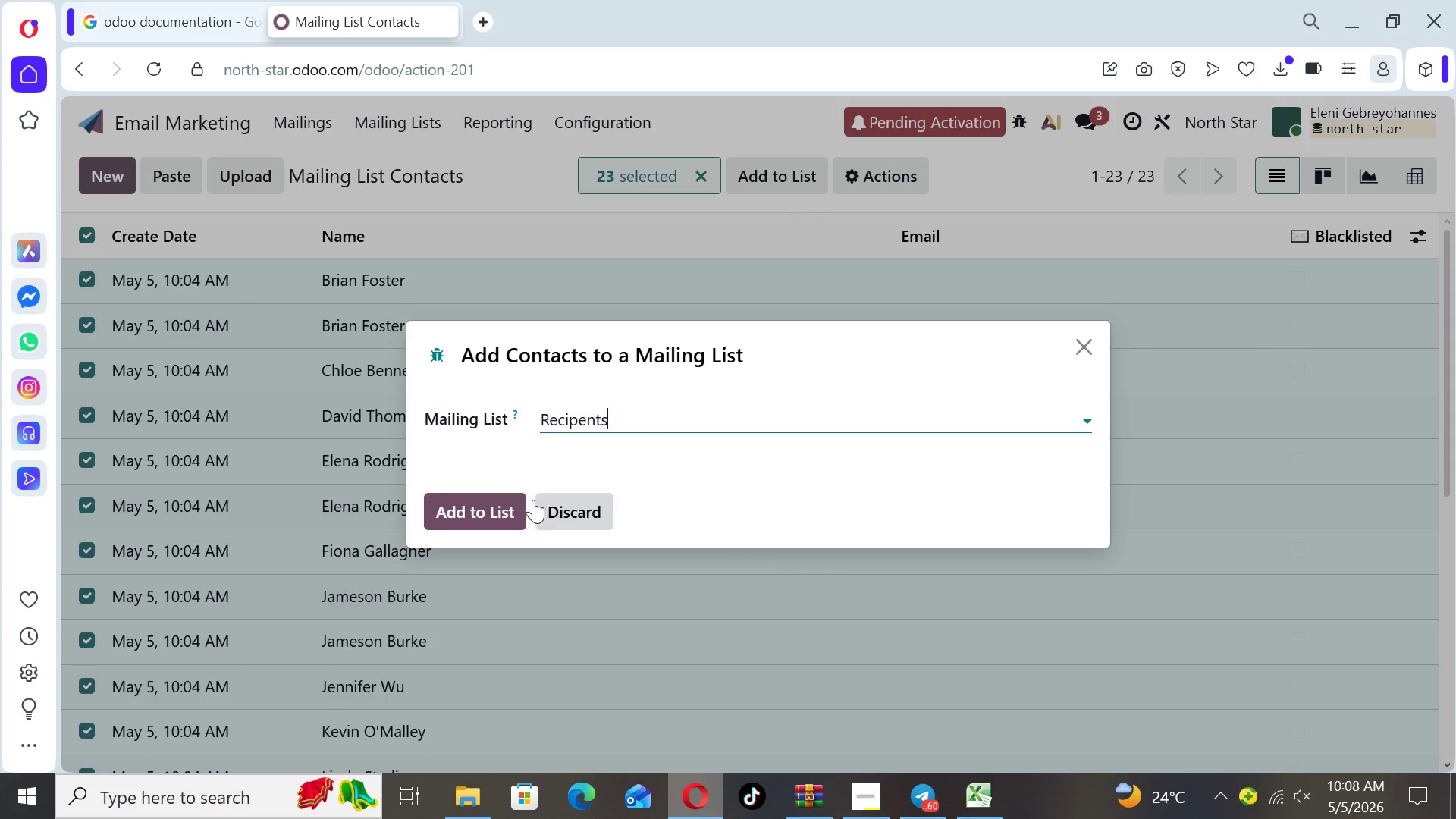 
left_click([494, 506])
 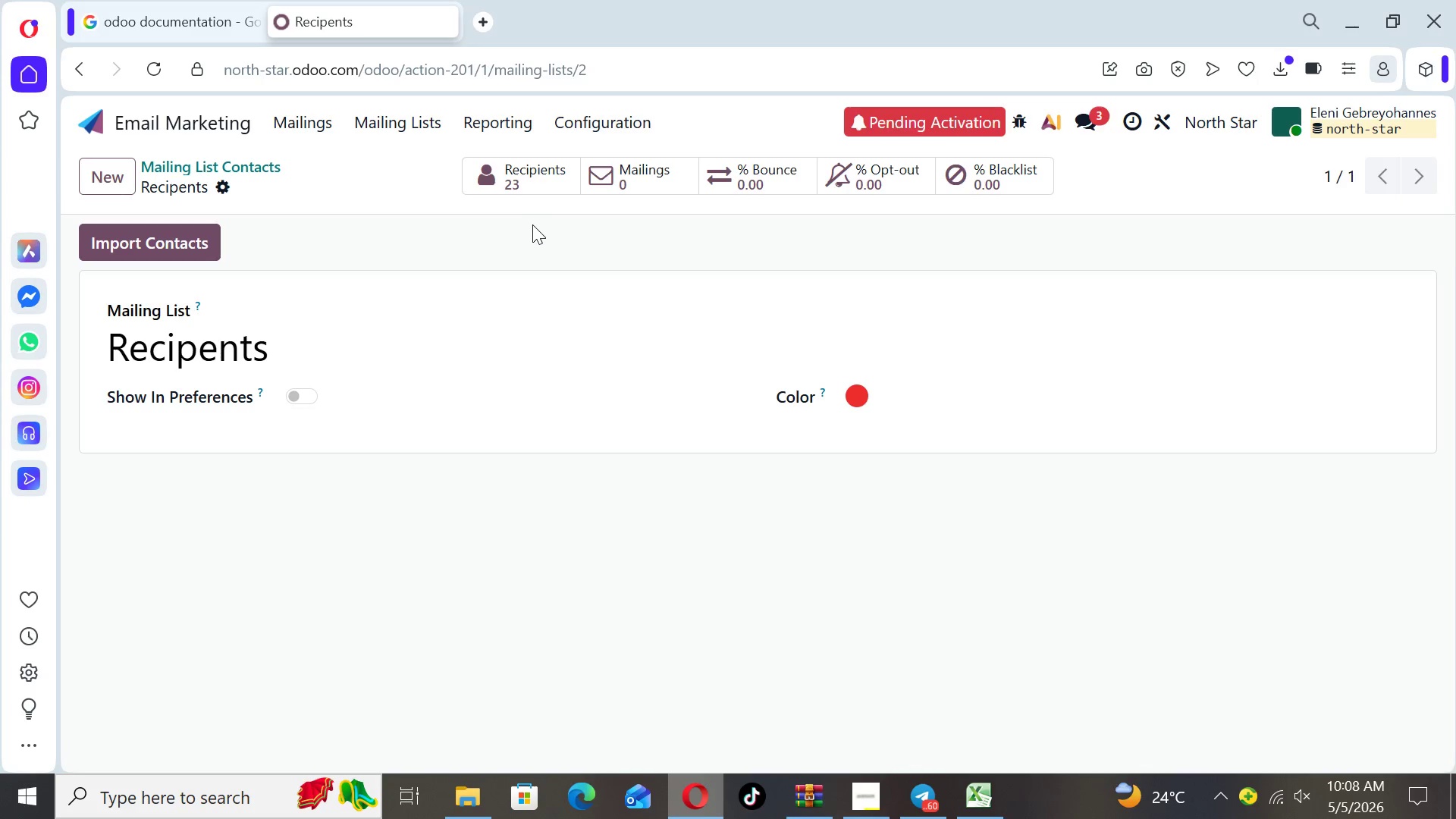 
wait(15.7)
 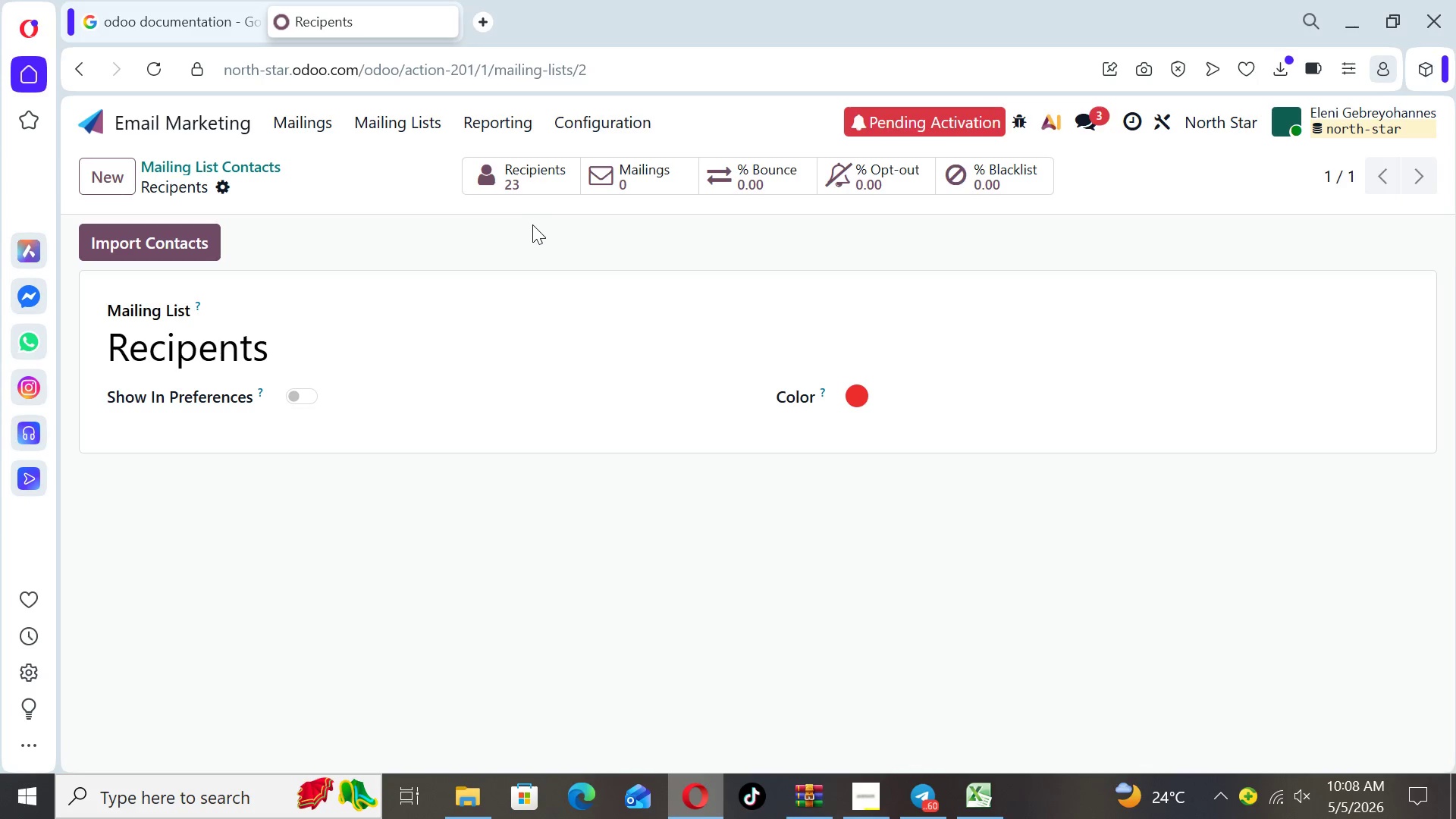 
mouse_move([494, 188])
 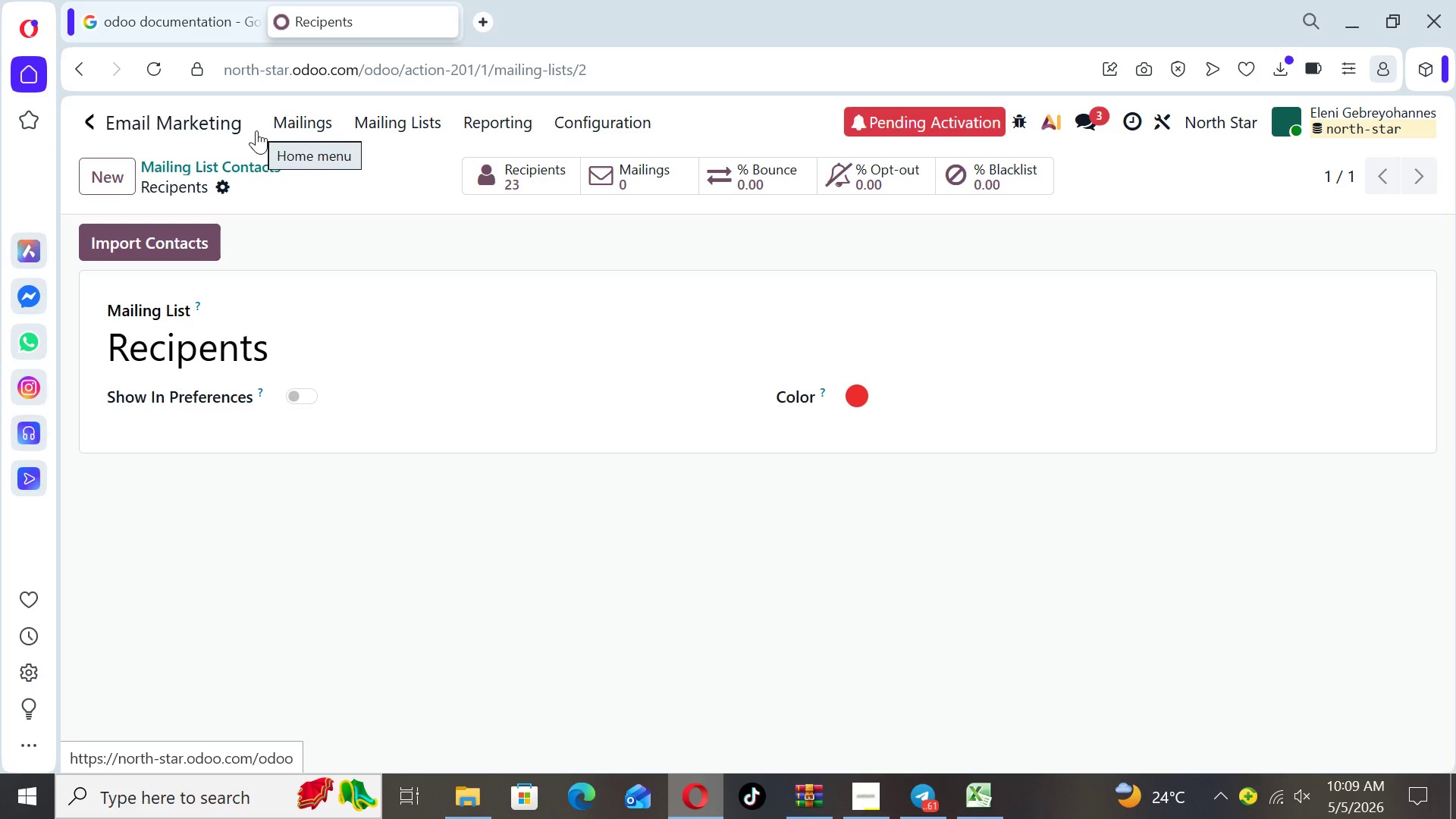 
wait(25.98)
 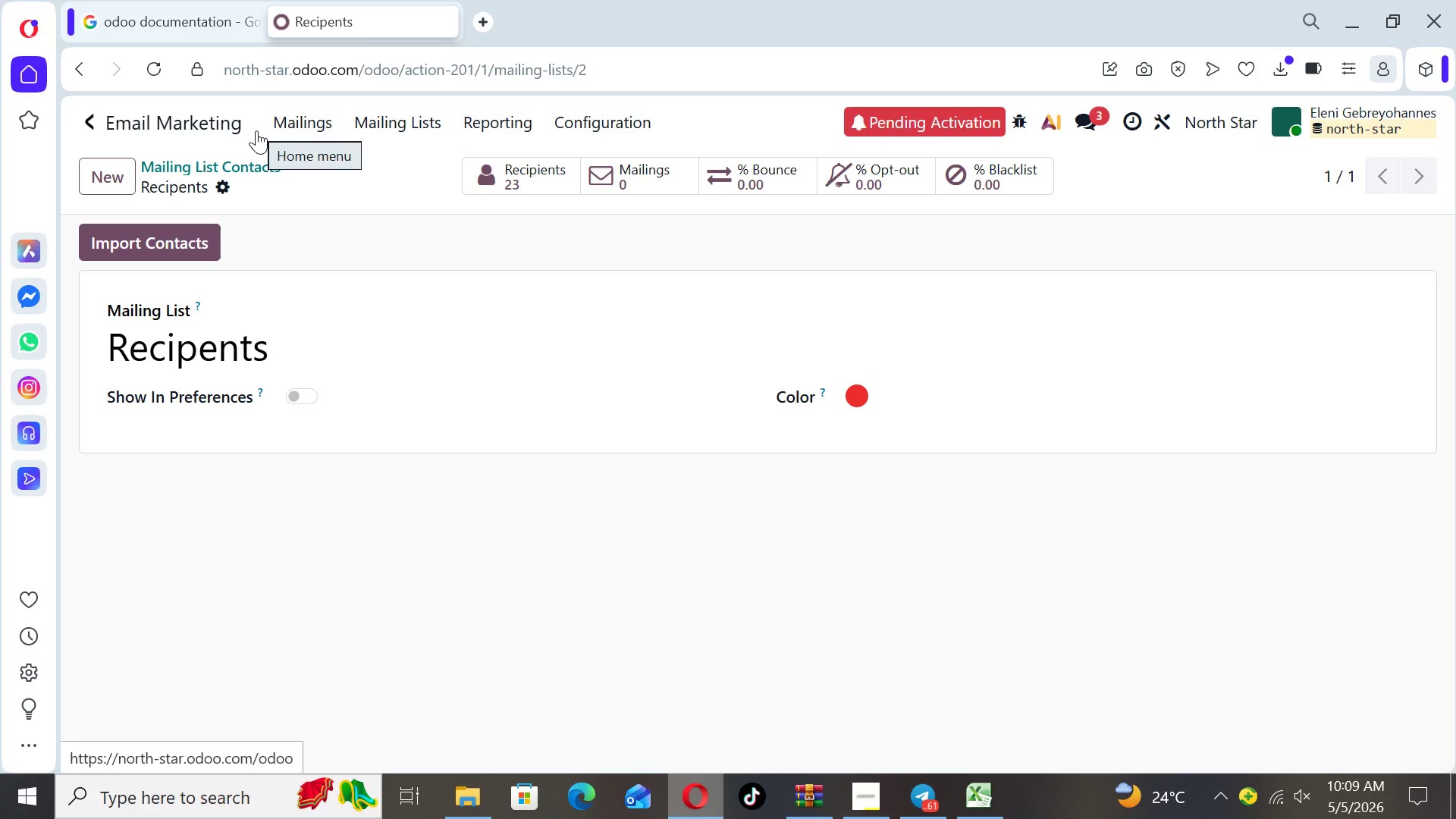 
left_click([300, 124])
 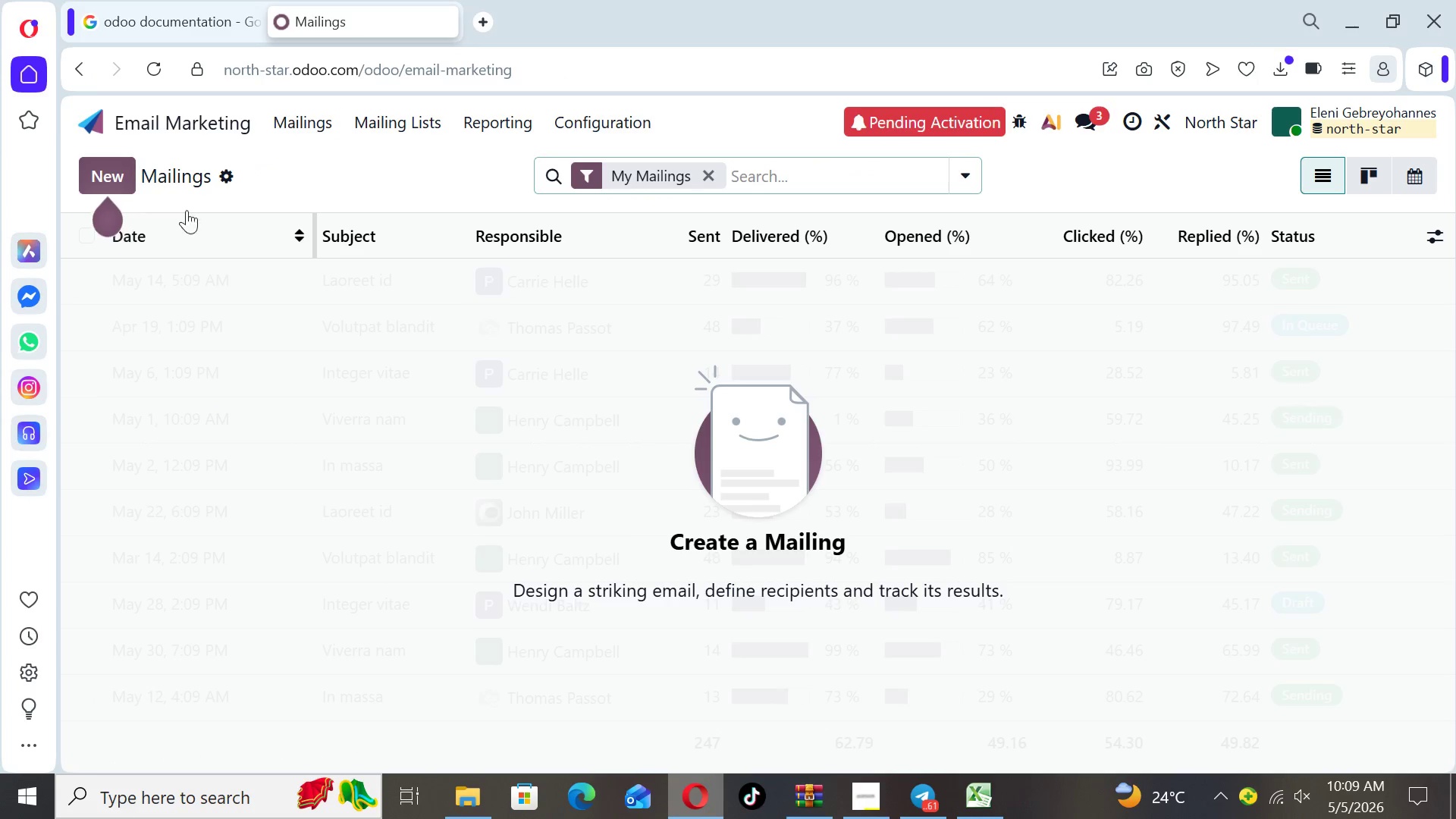 
left_click([108, 174])
 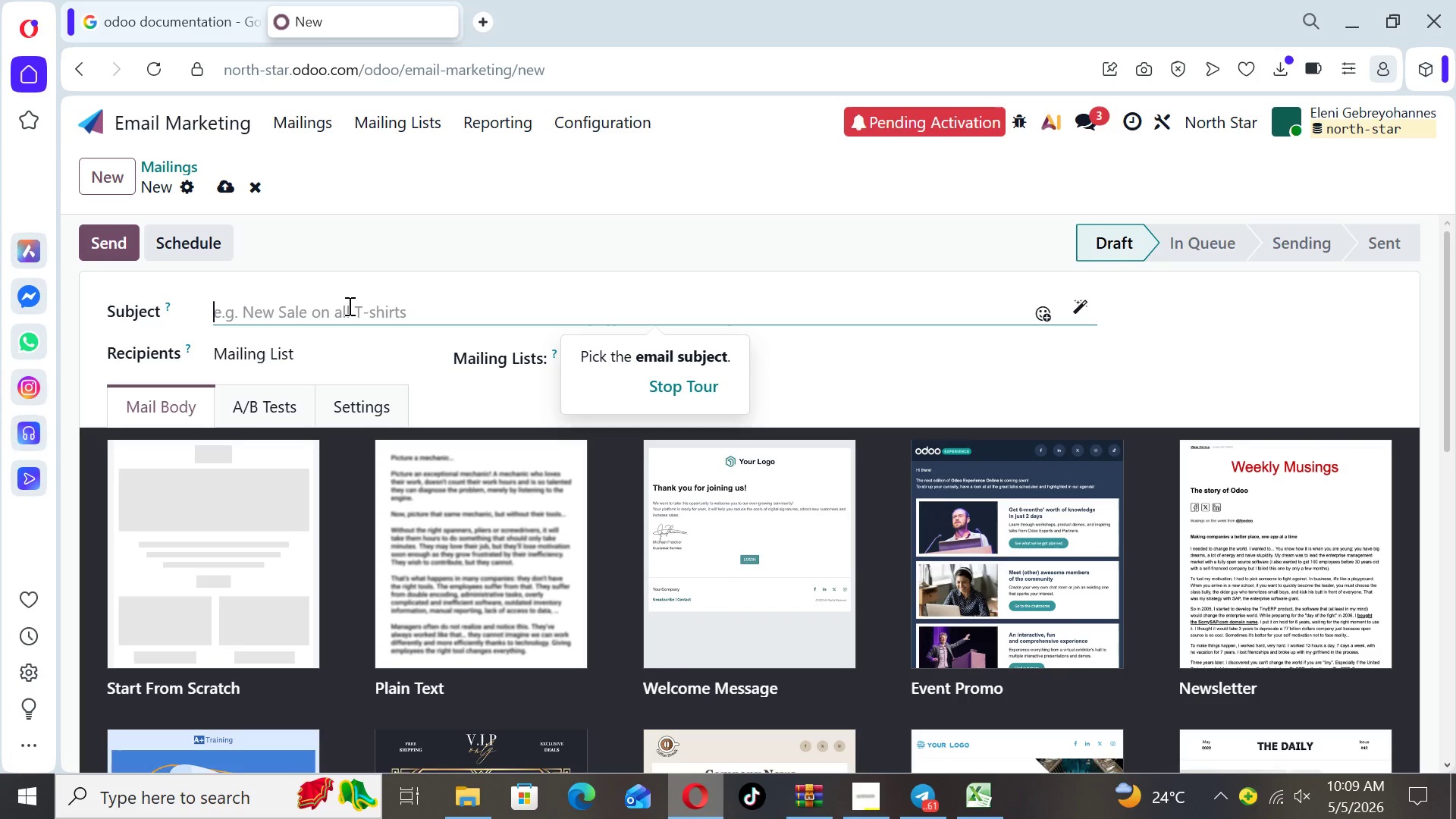 
wait(6.83)
 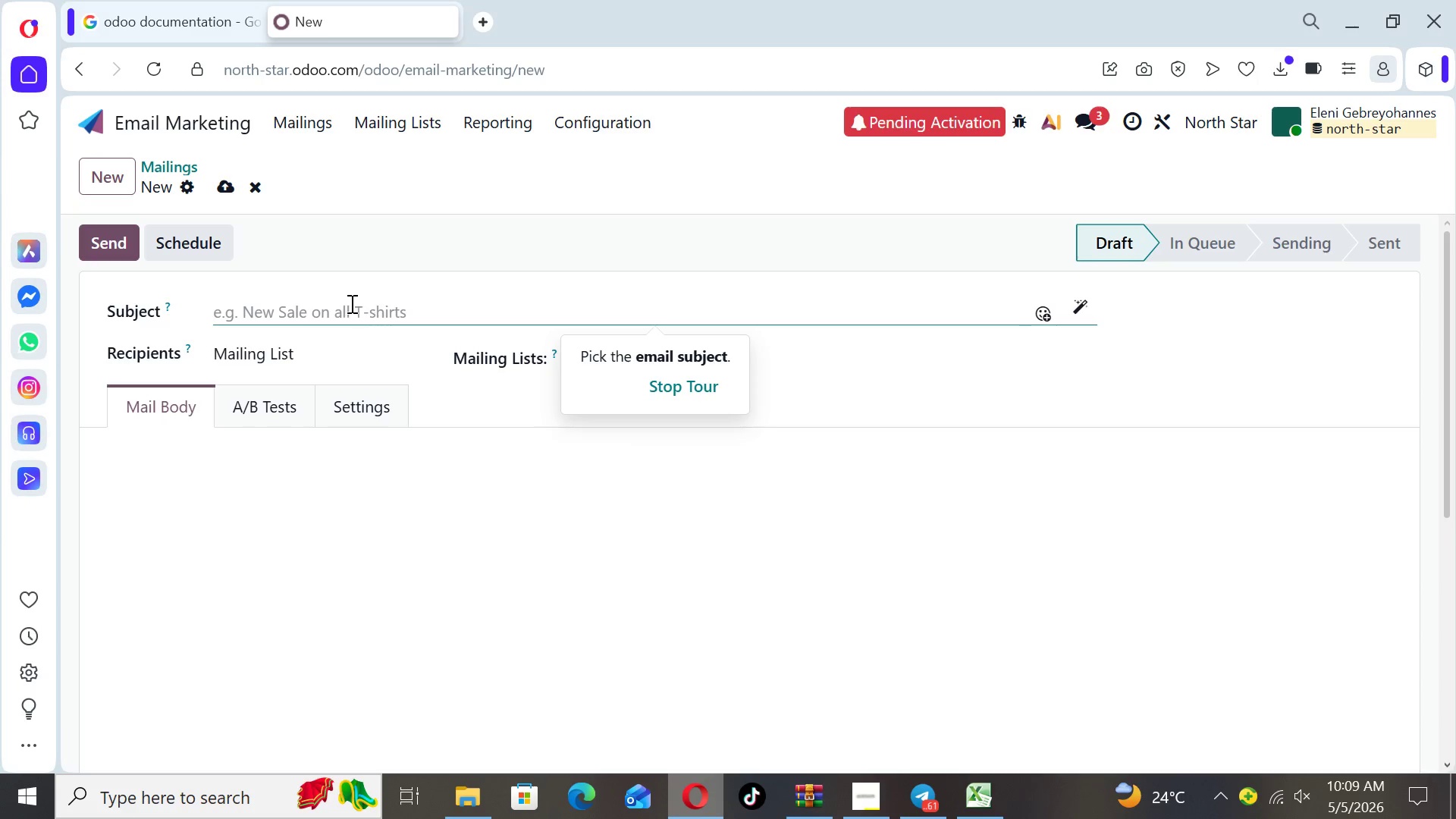 
type(Boo)
 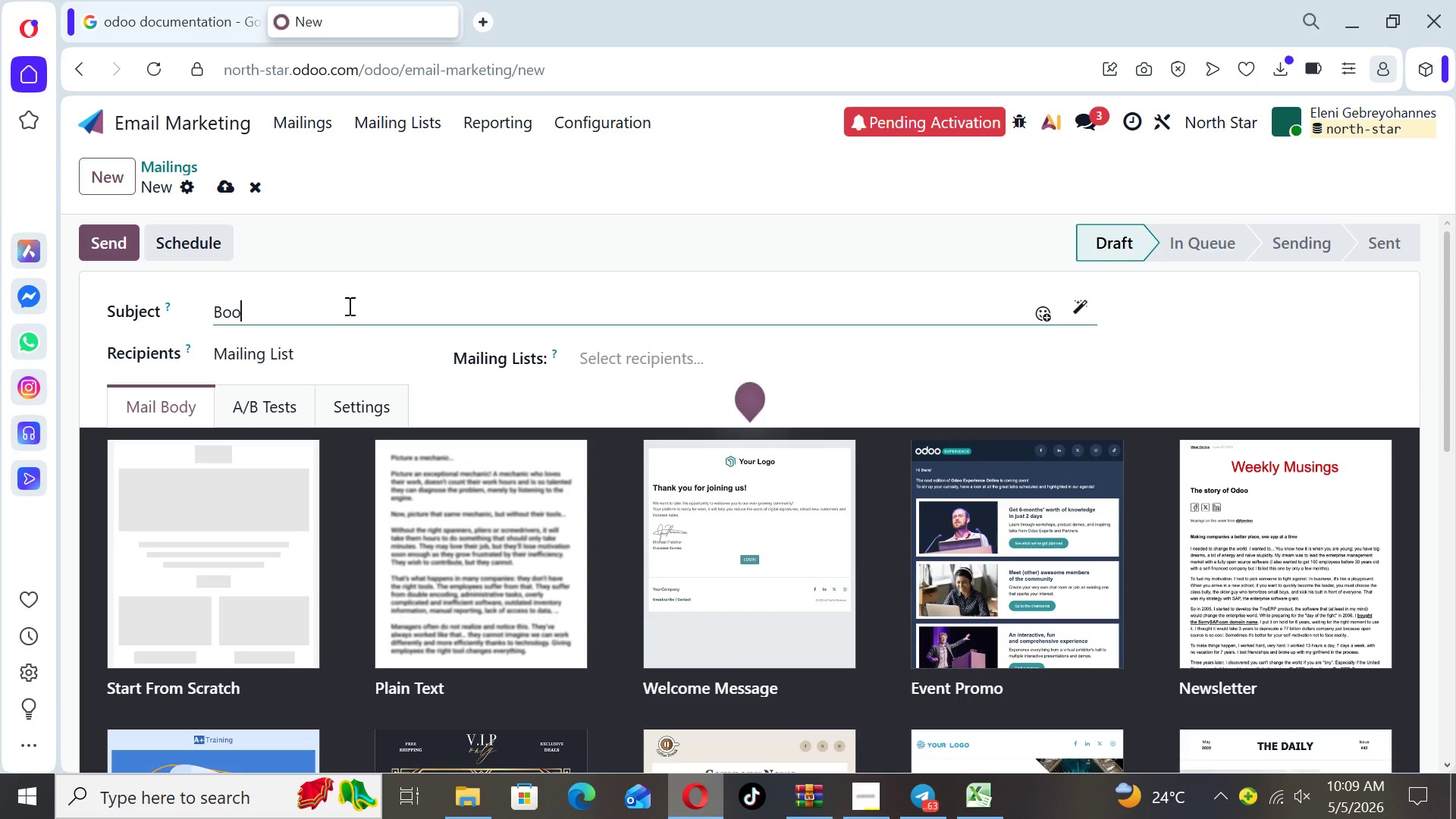 
wait(9.45)
 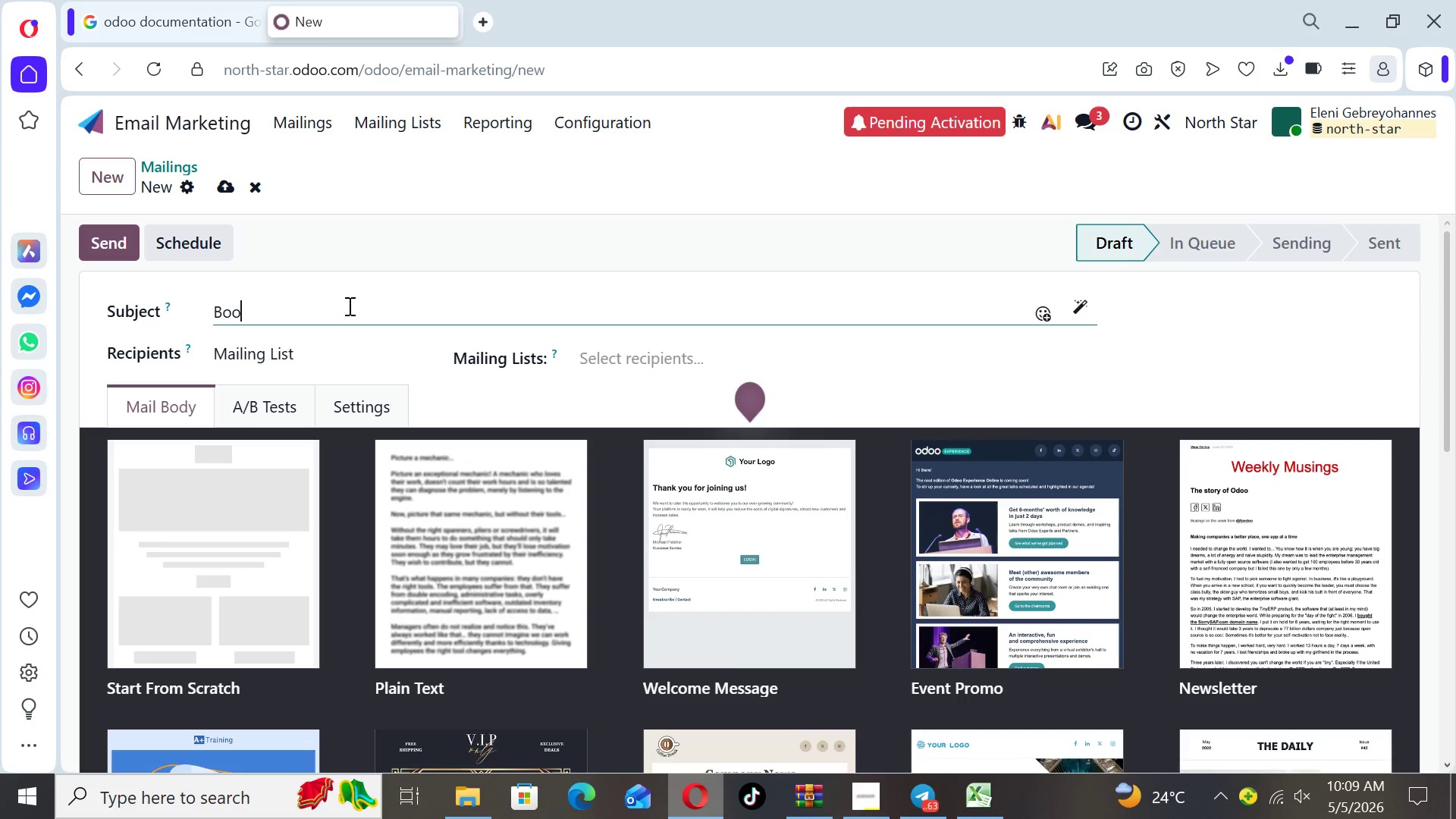 
type(st)
 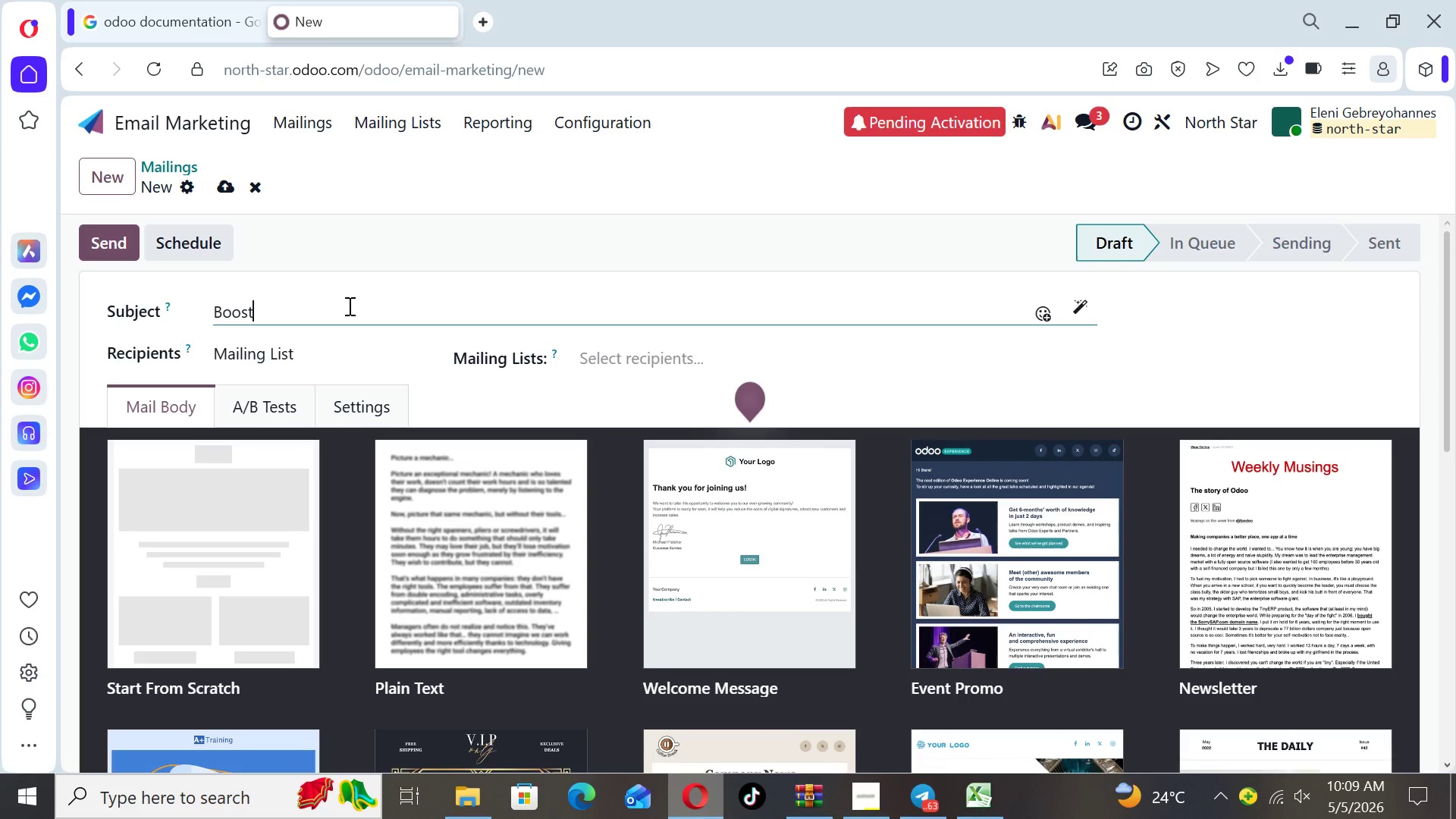 
type( Employee Loyalty Without Raisu)
key(Backspace)
type(ing Salaries)
 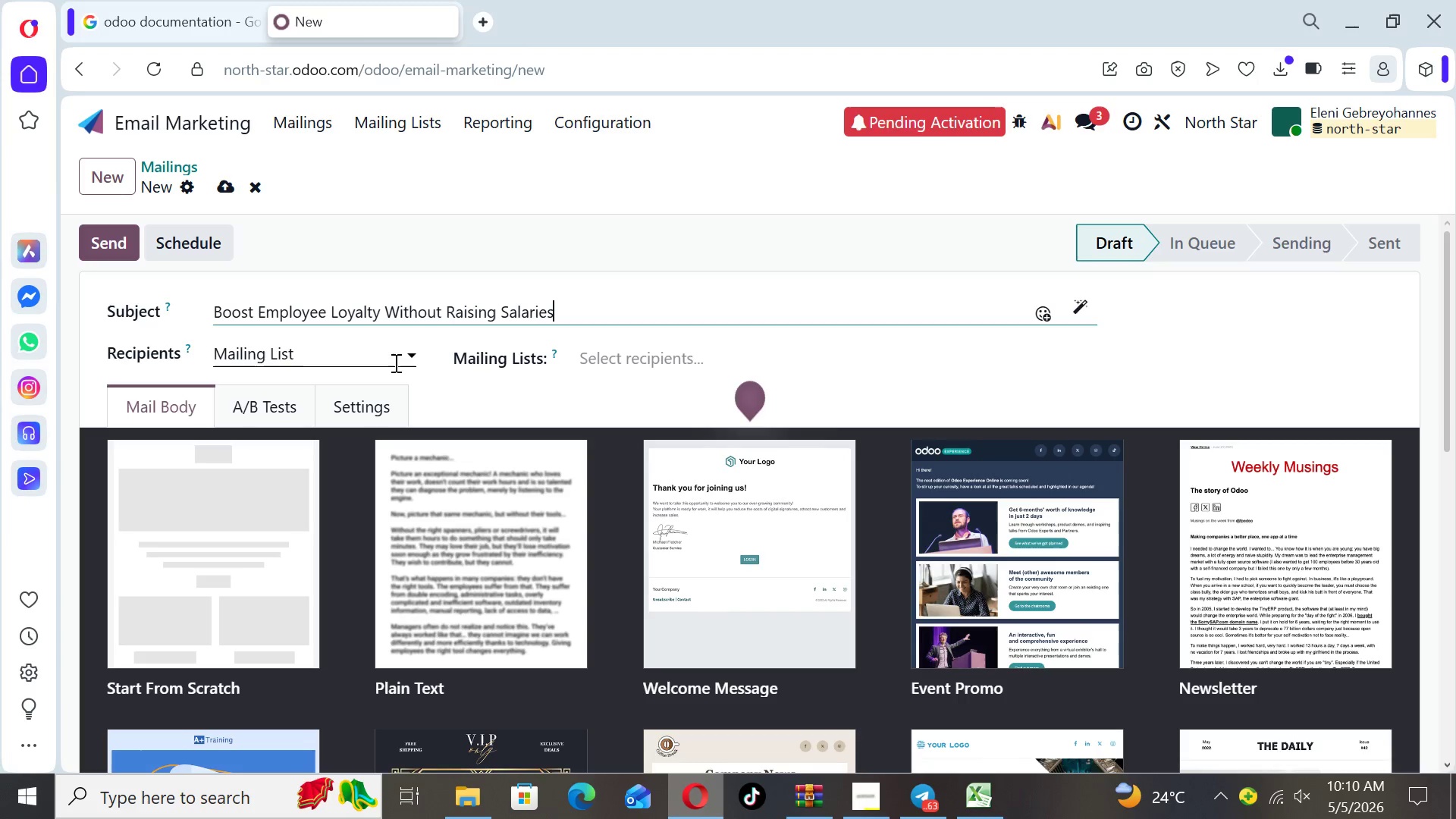 
wait(5.08)
 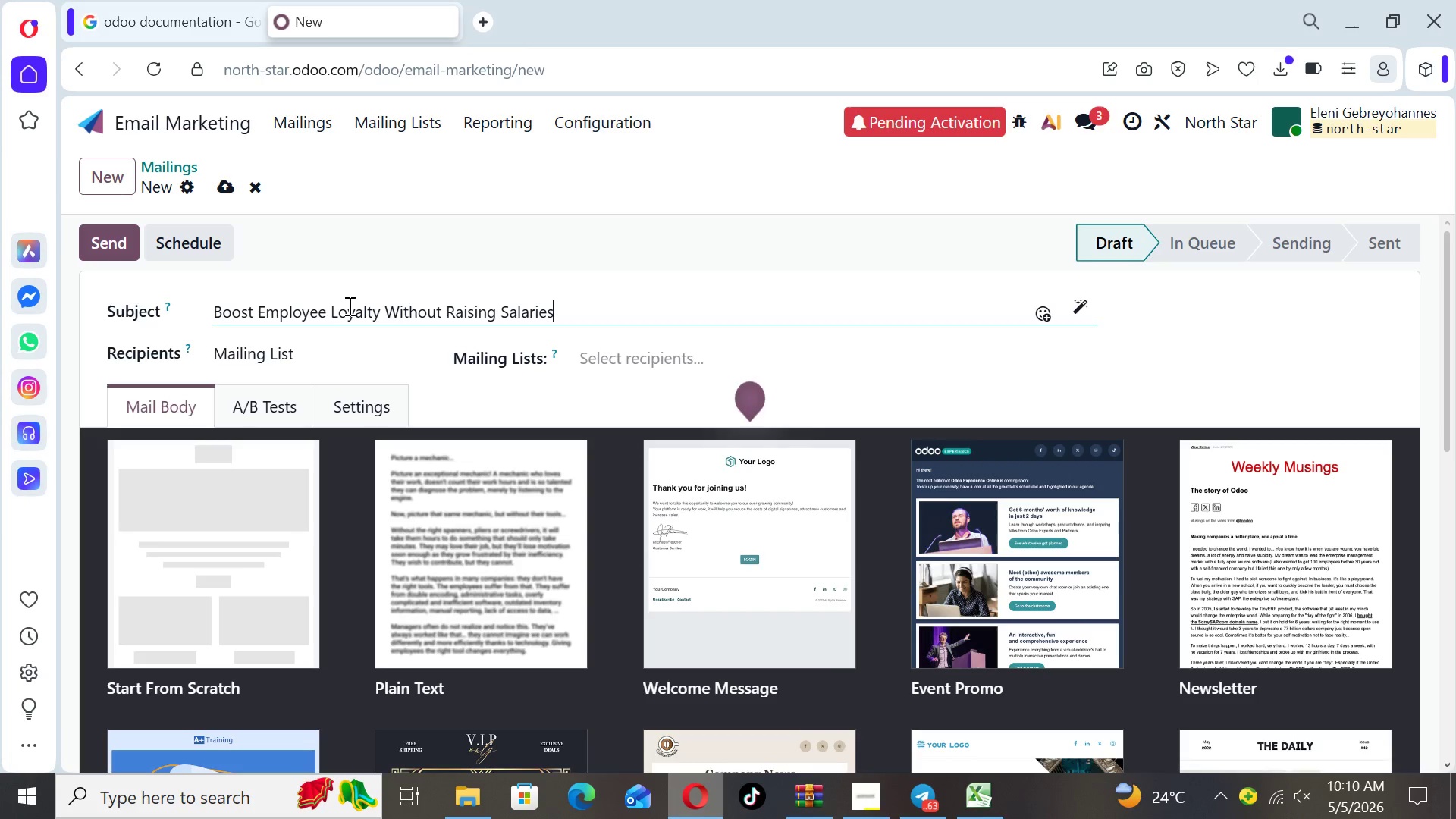 
left_click([626, 356])
 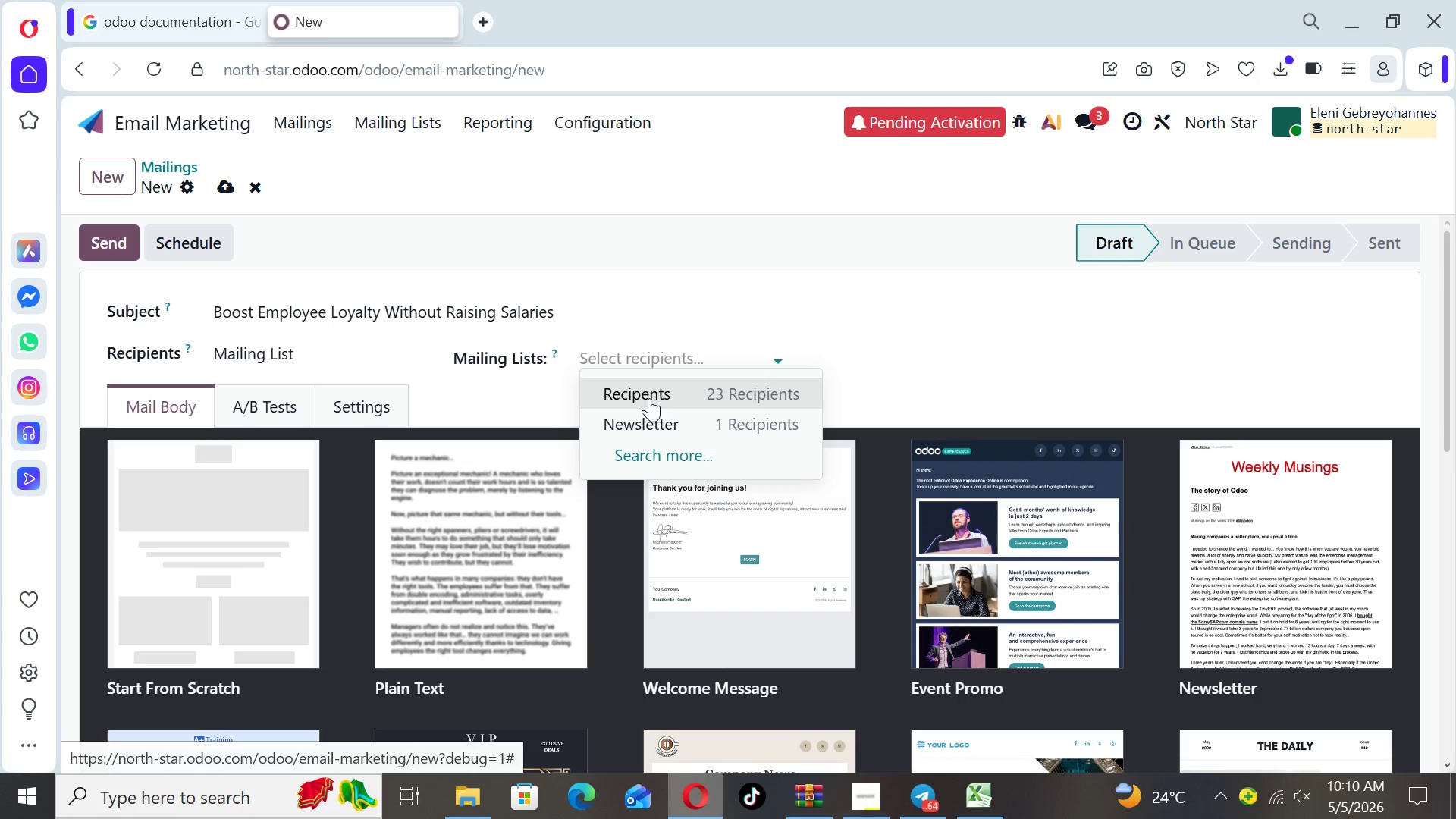 
left_click([649, 394])
 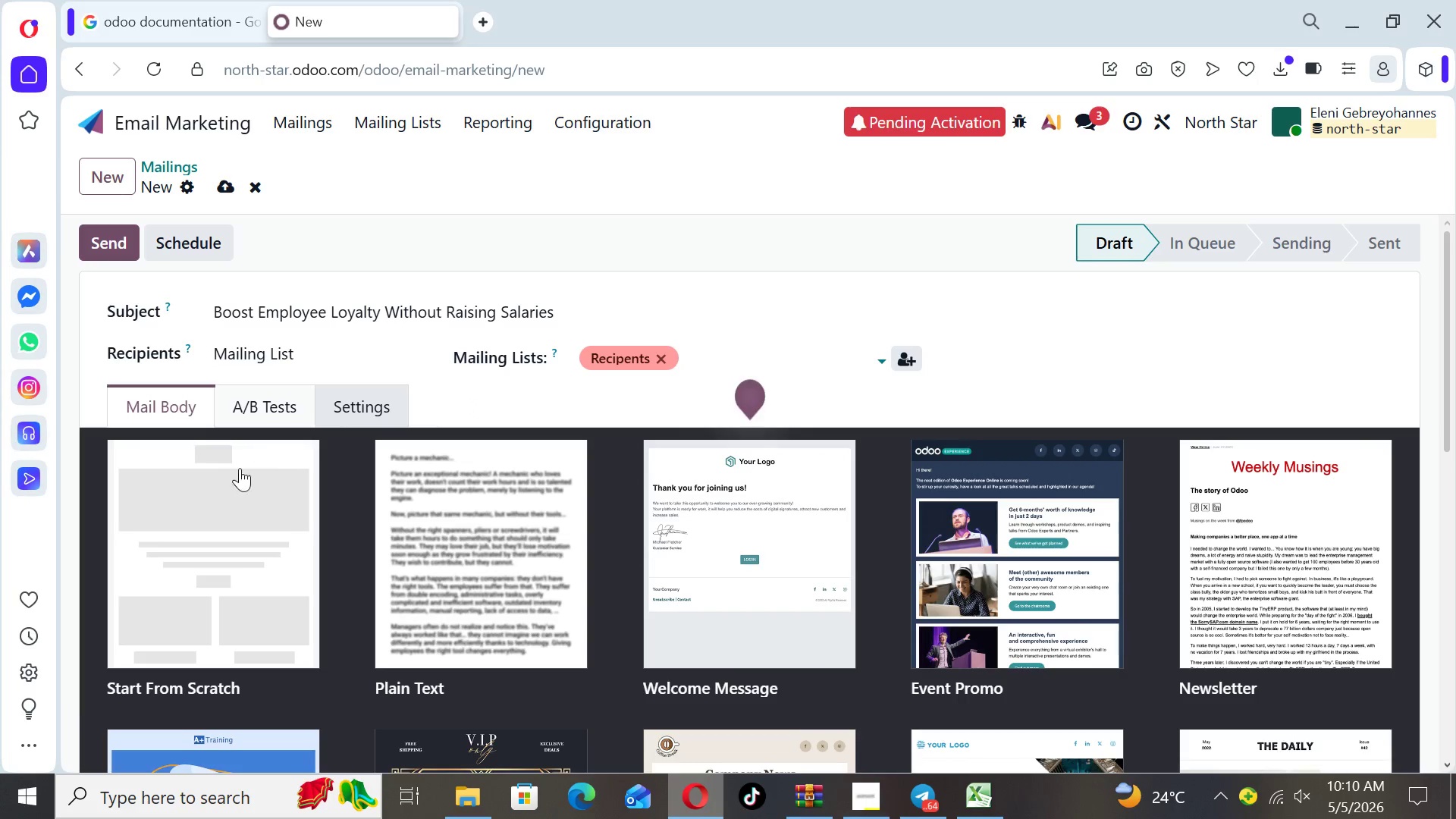 
left_click([227, 529])
 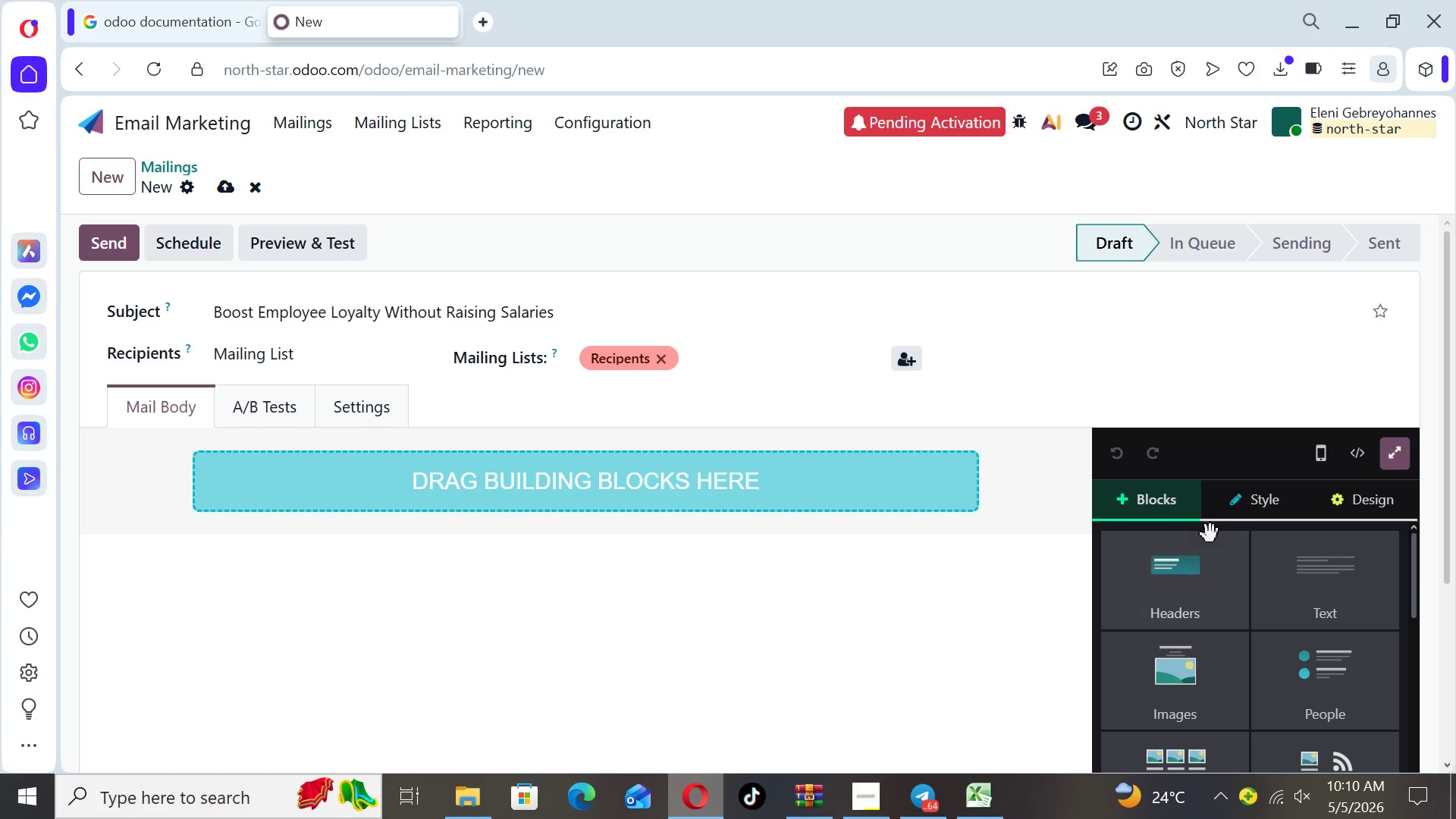 
wait(5.58)
 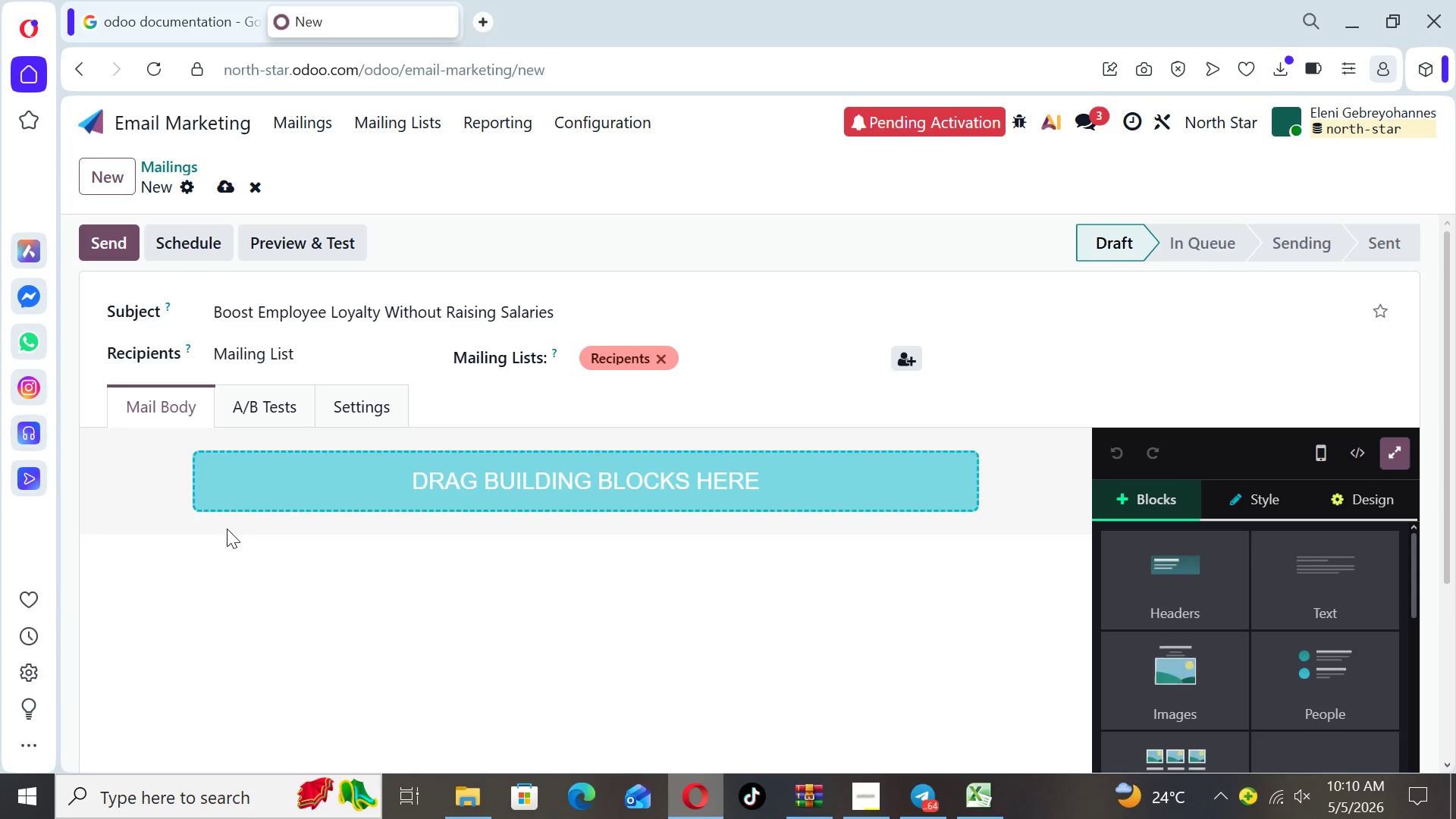 
left_click([1348, 599])
 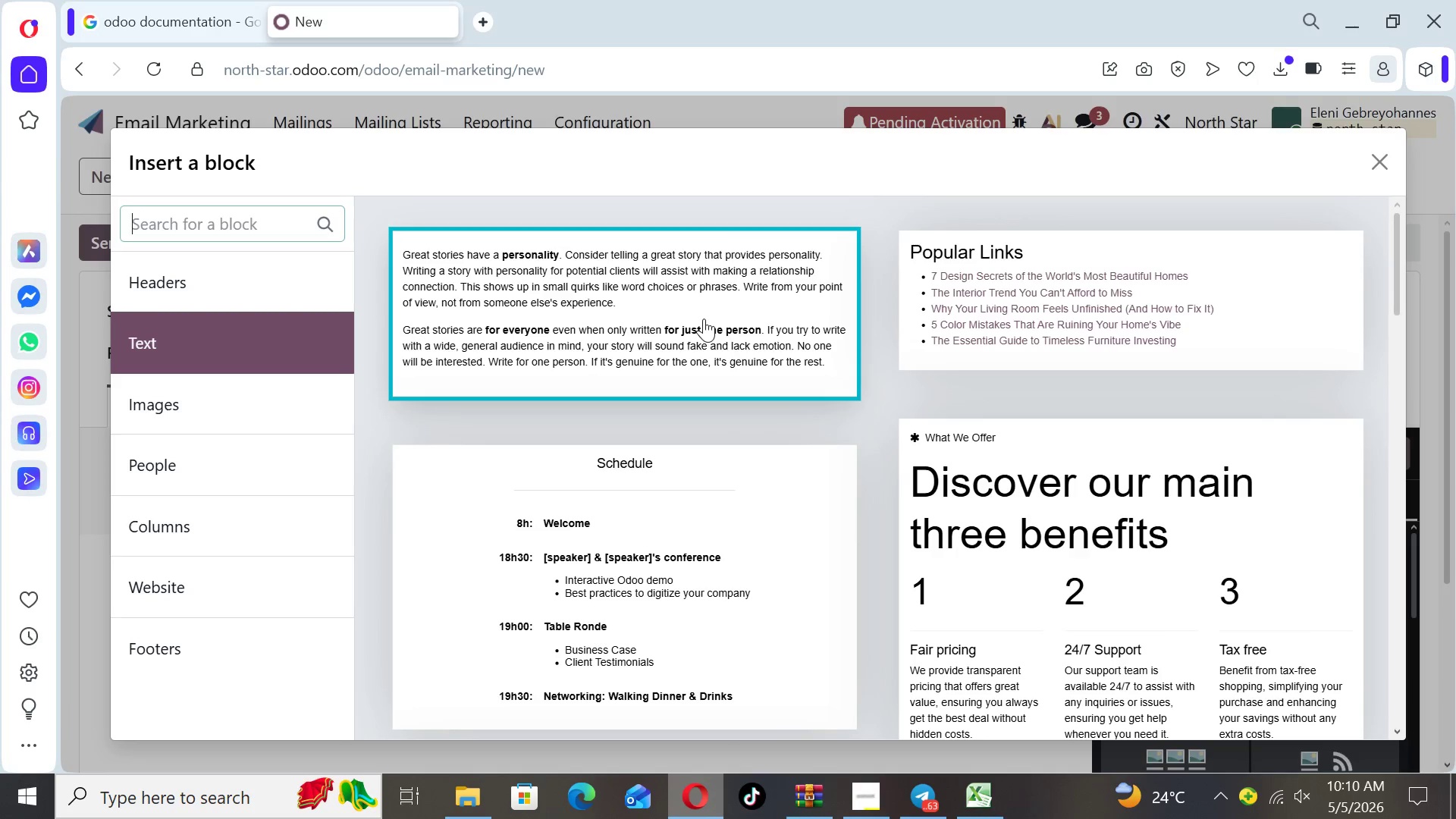 
left_click([704, 313])
 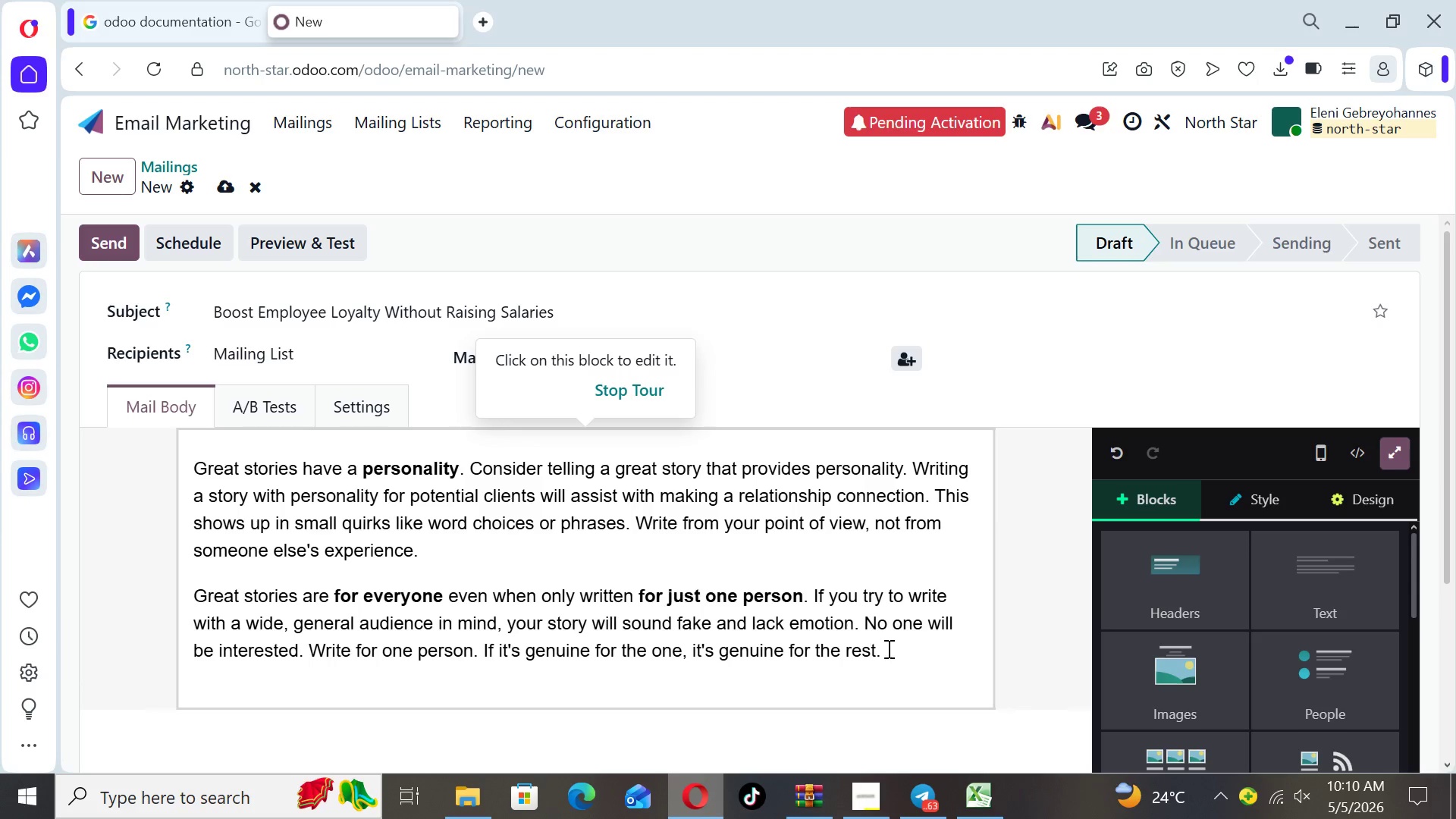 
left_click_drag(start_coordinate=[889, 659], to_coordinate=[194, 451])
 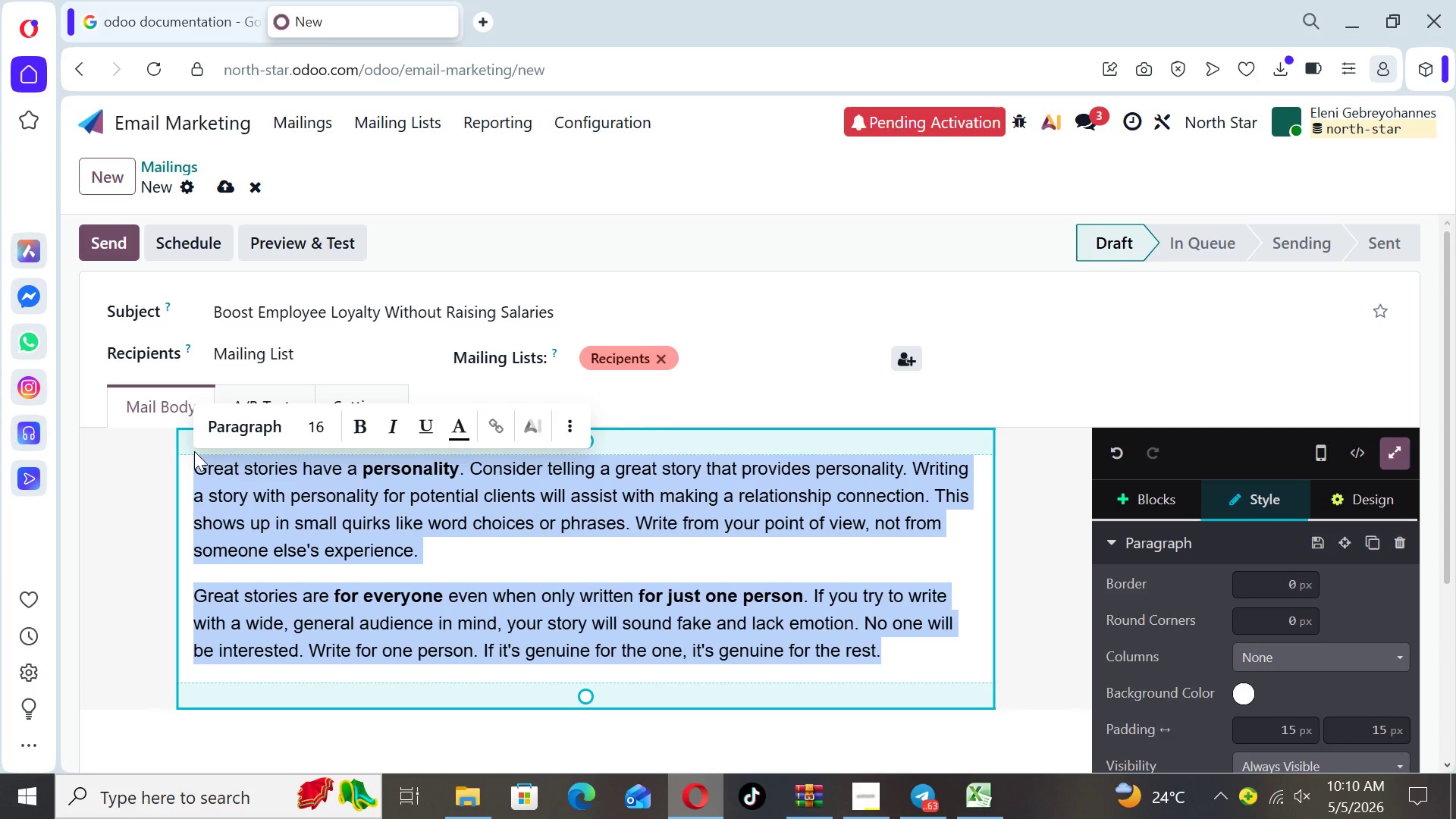 
wait(6.03)
 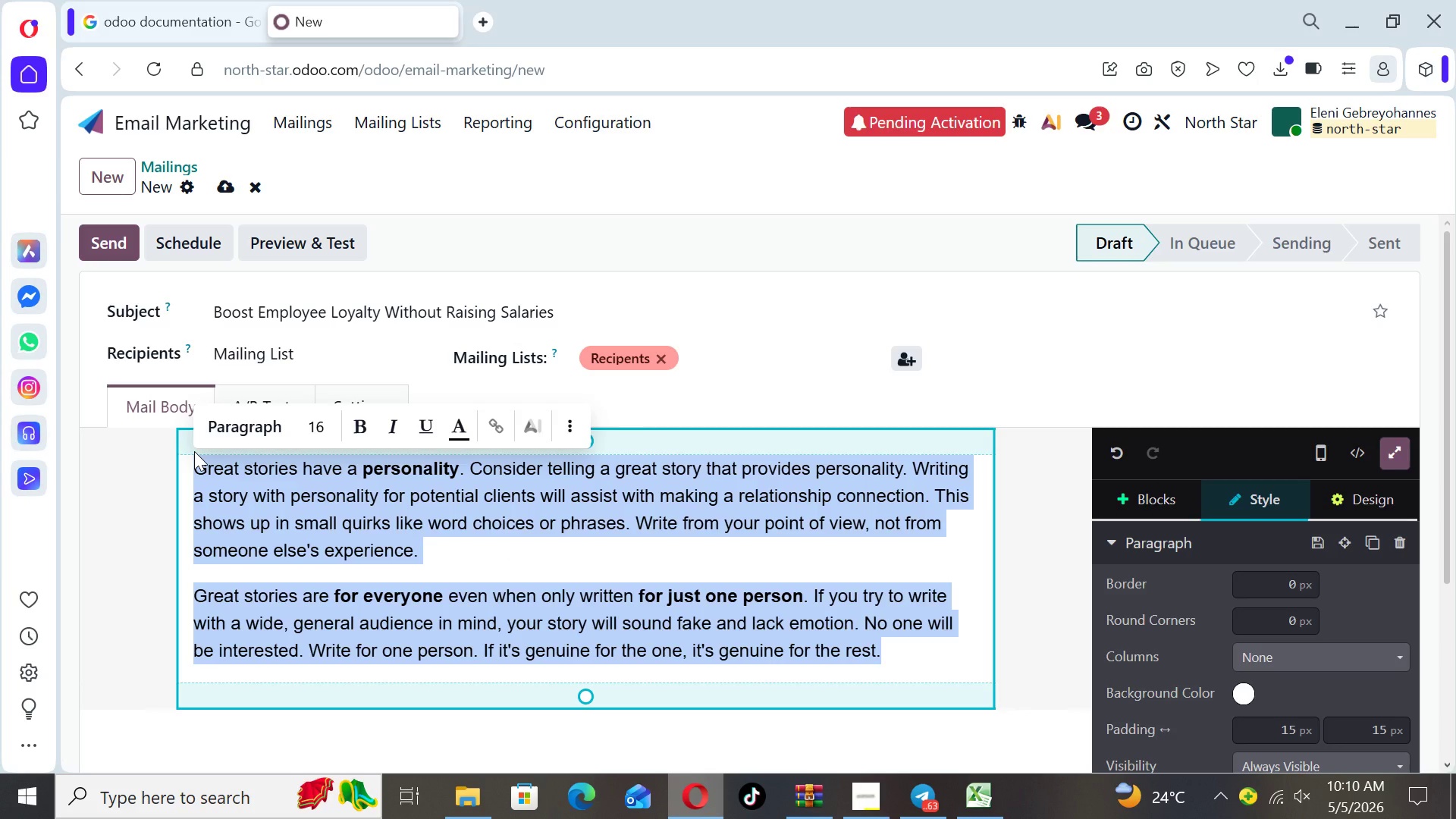 
type(Dear )
 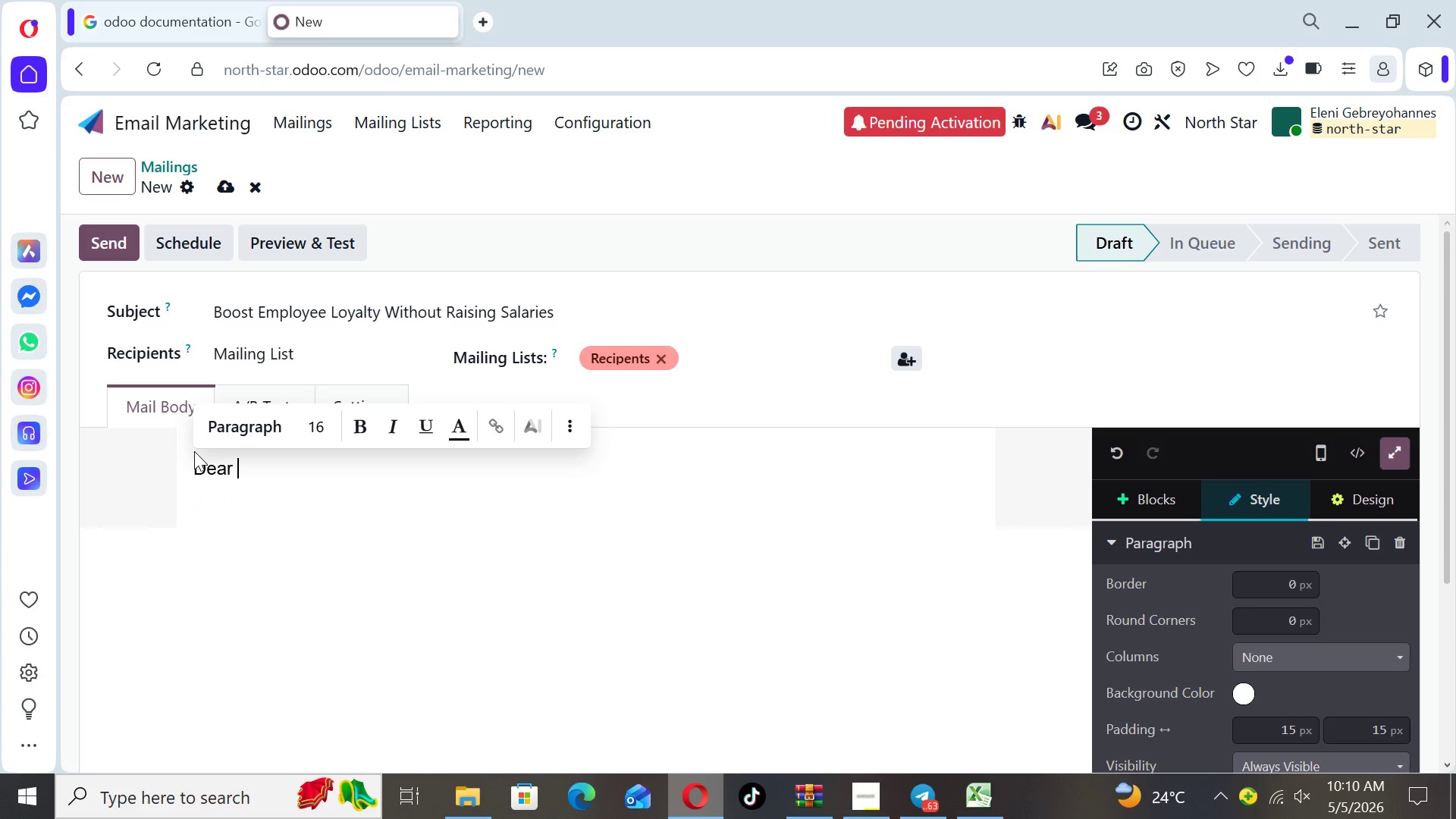 
type({ { object.name } },)
 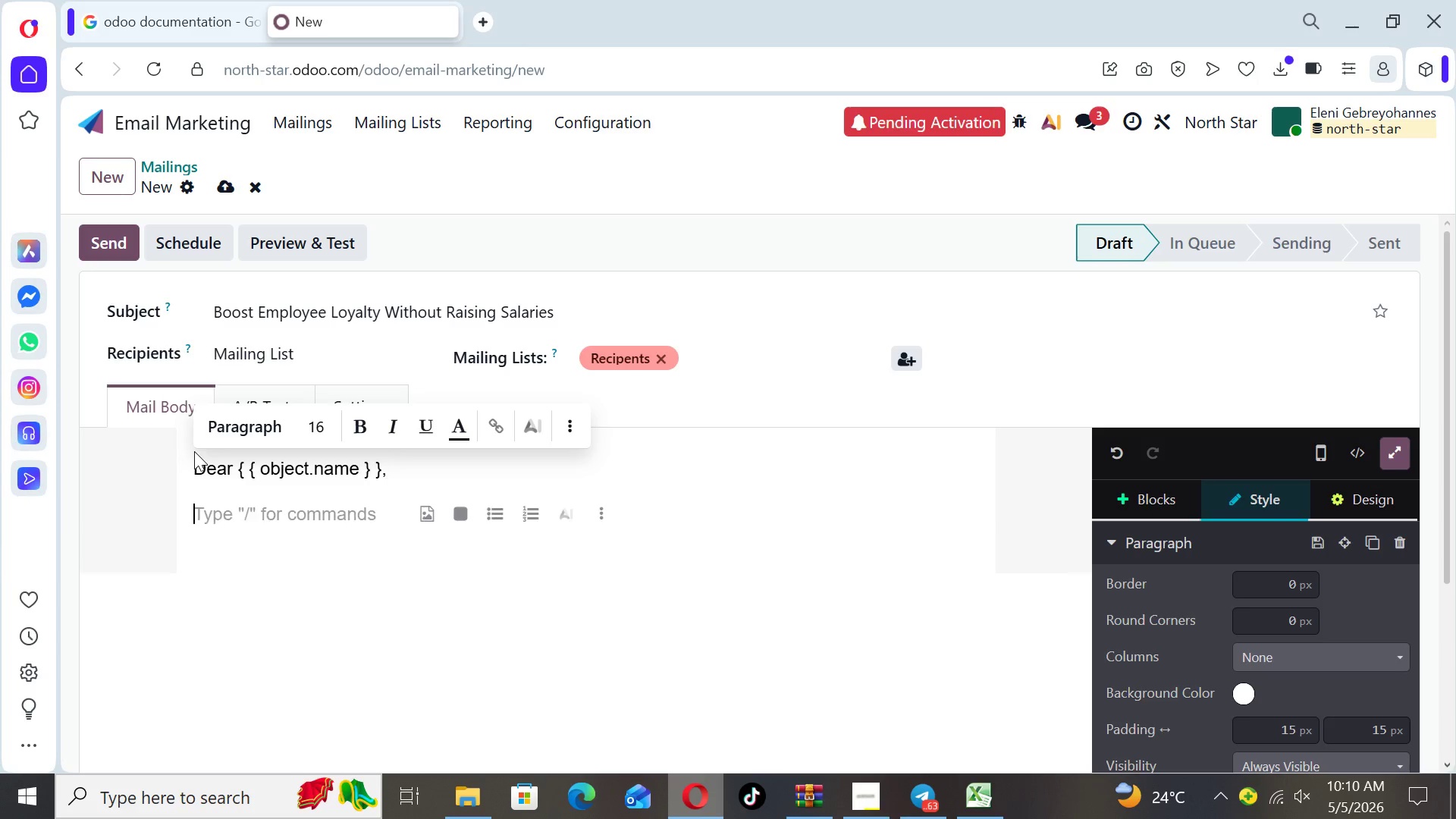 
 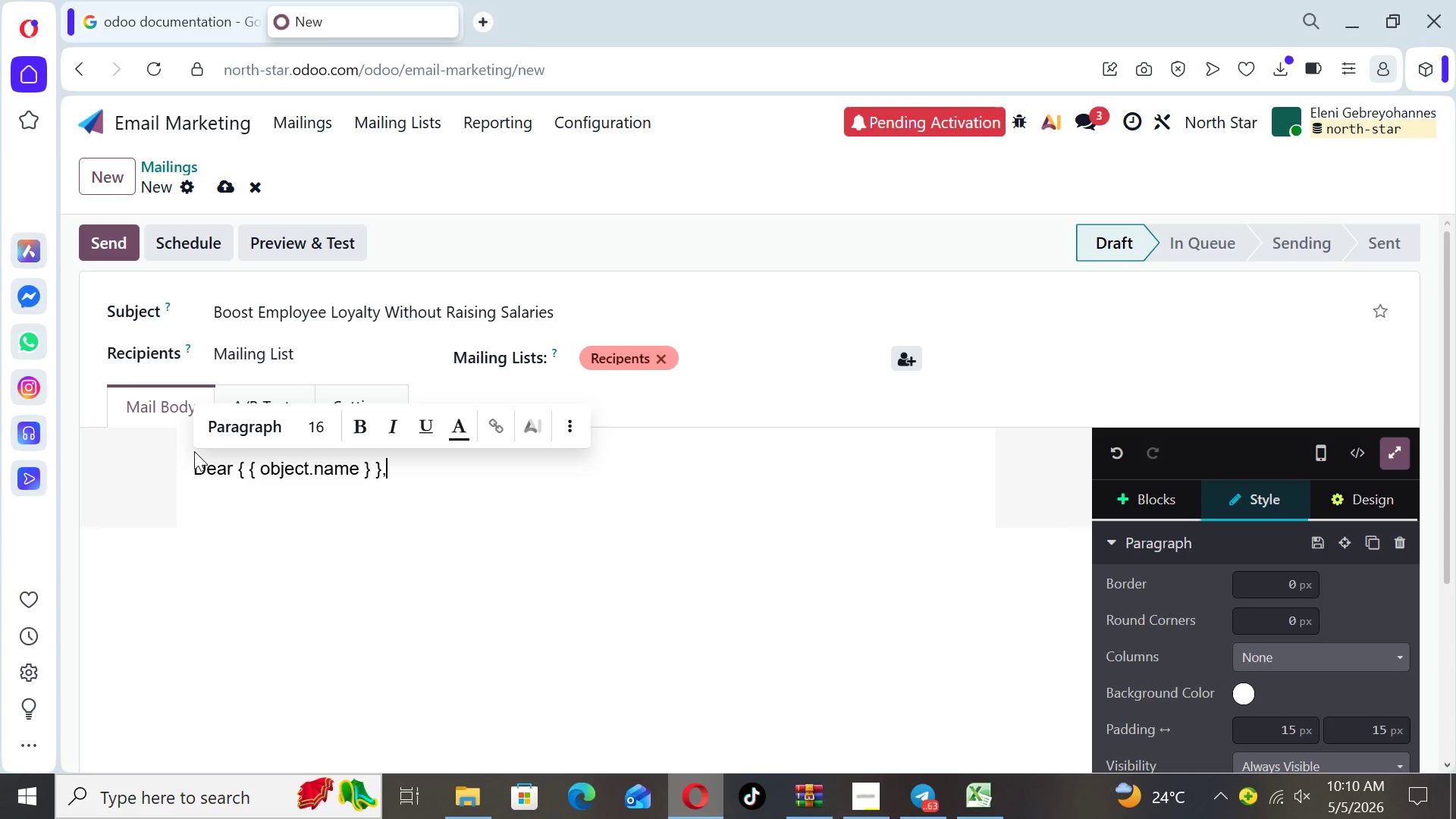 
key(Enter)
 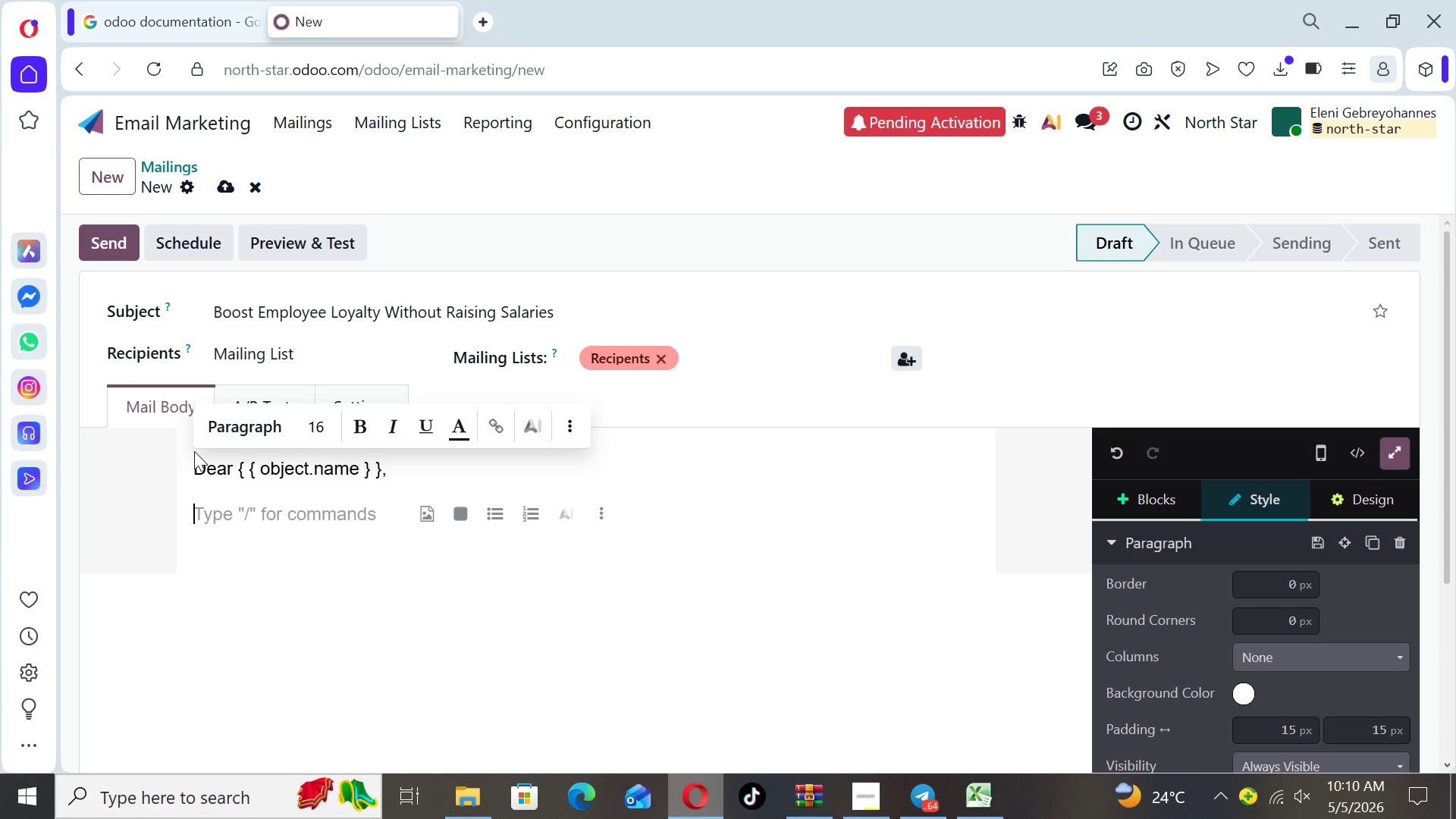 
wait(8.64)
 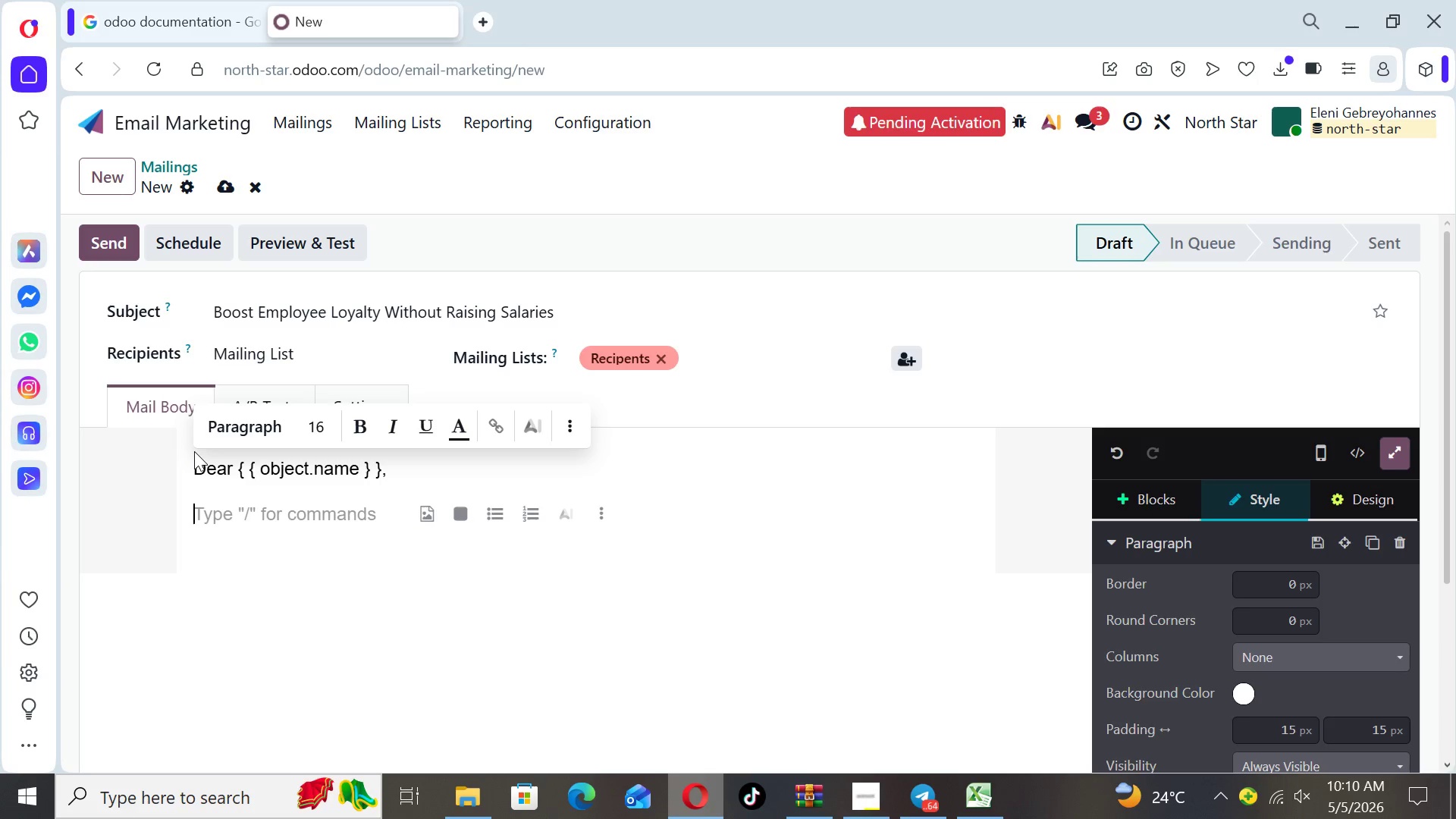 
key(CapsLock)
 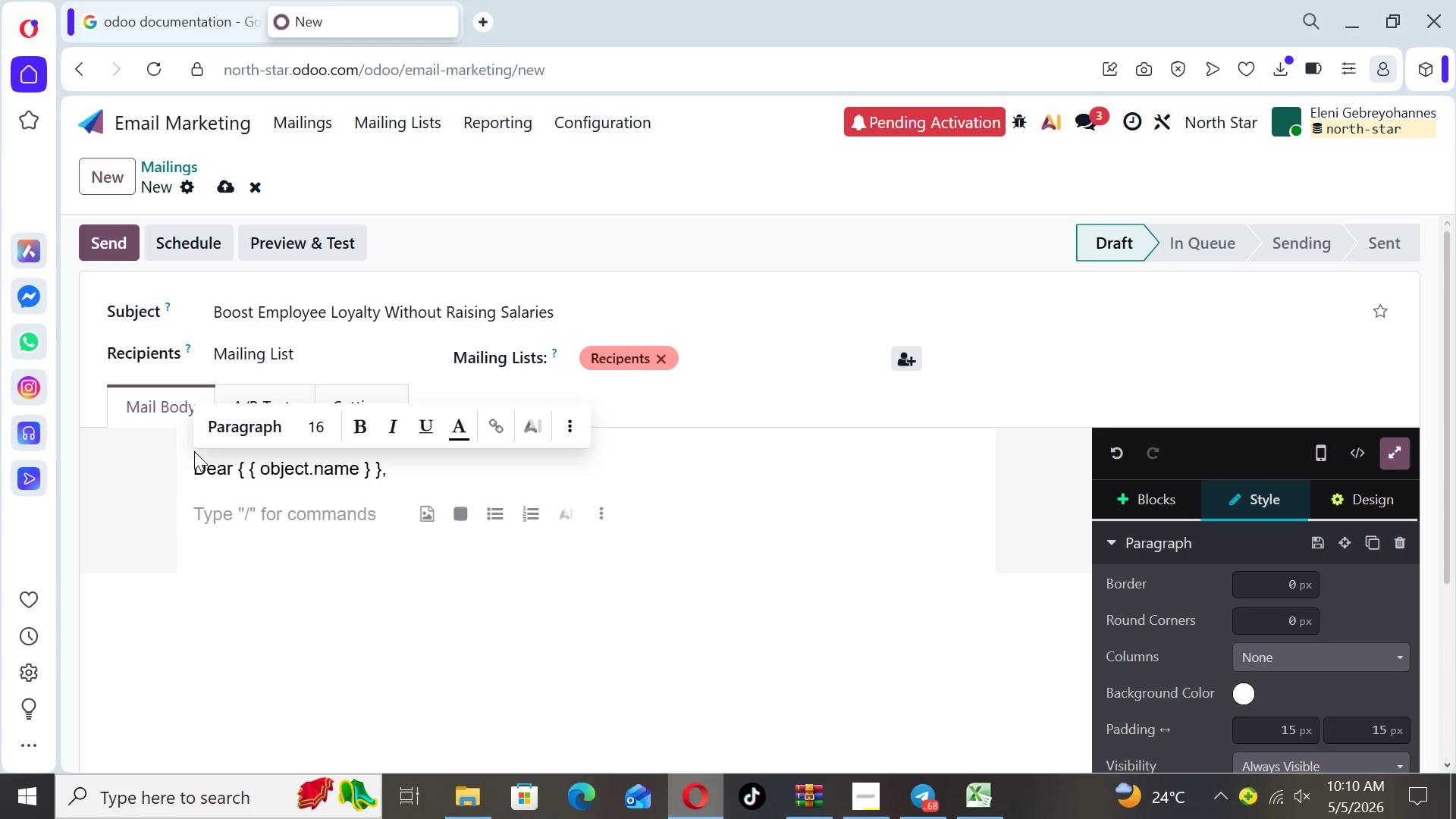 
key(I)
 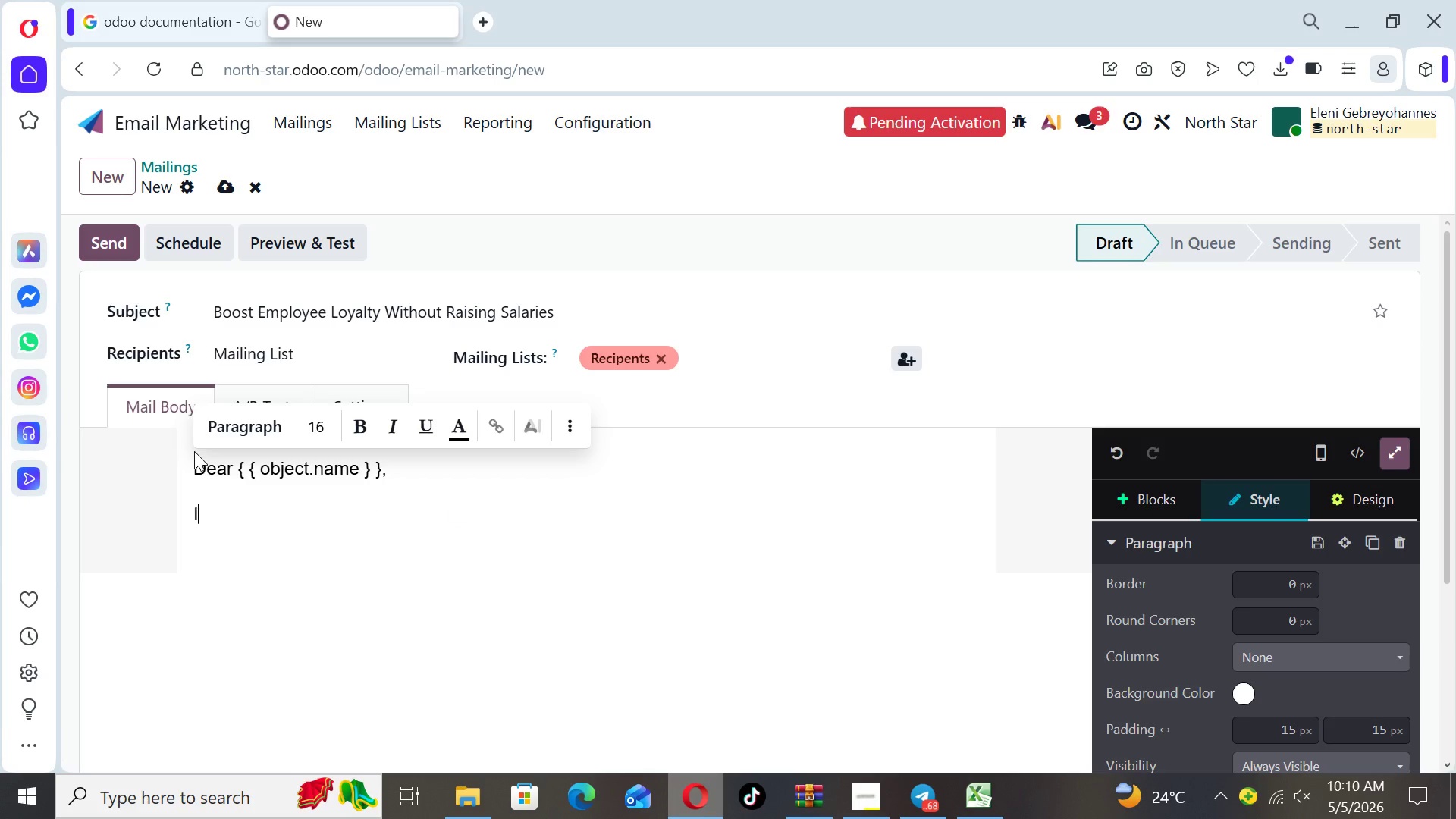 
key(CapsLock)
 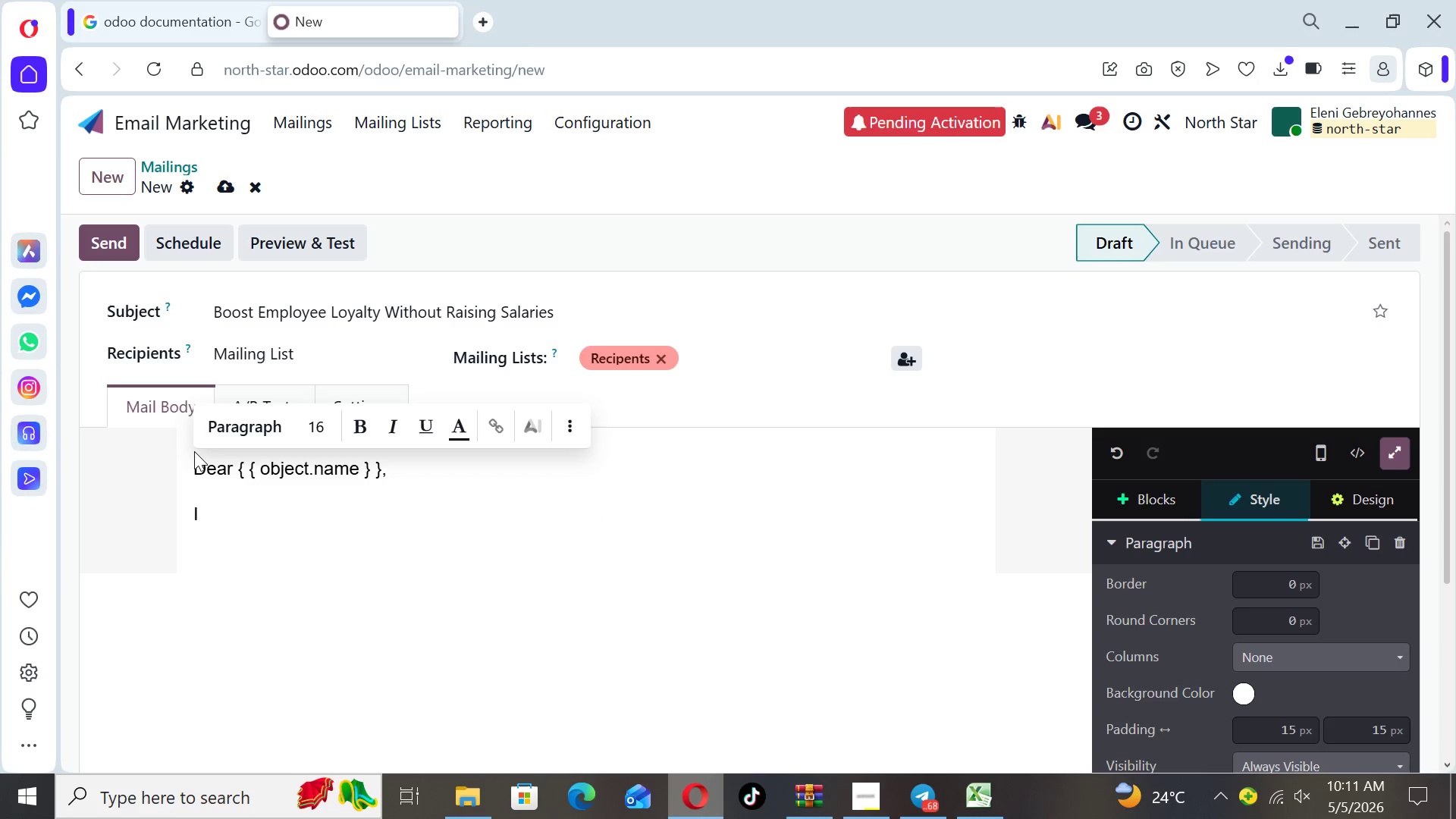 
key(N)
 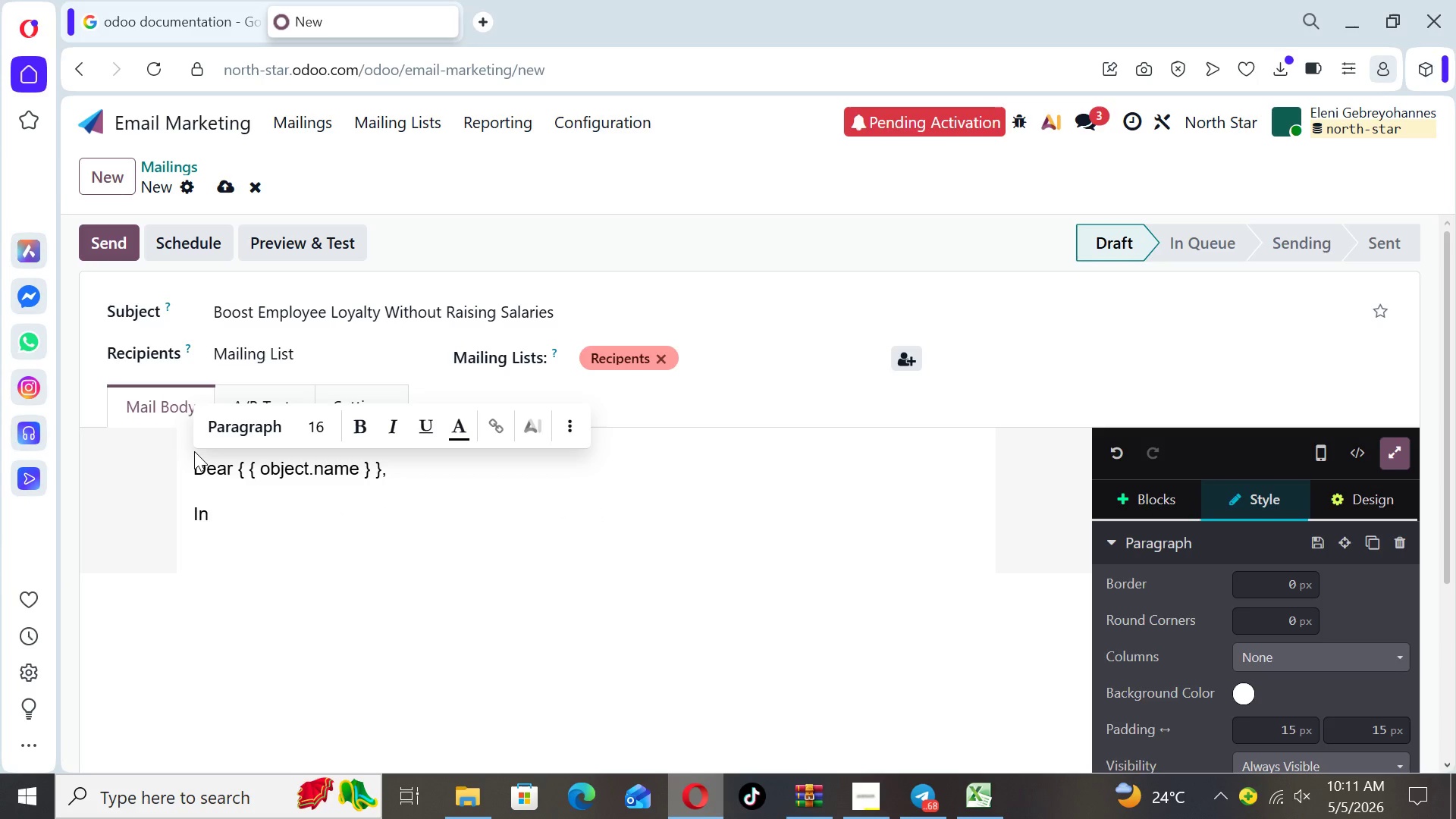 
type( today)
 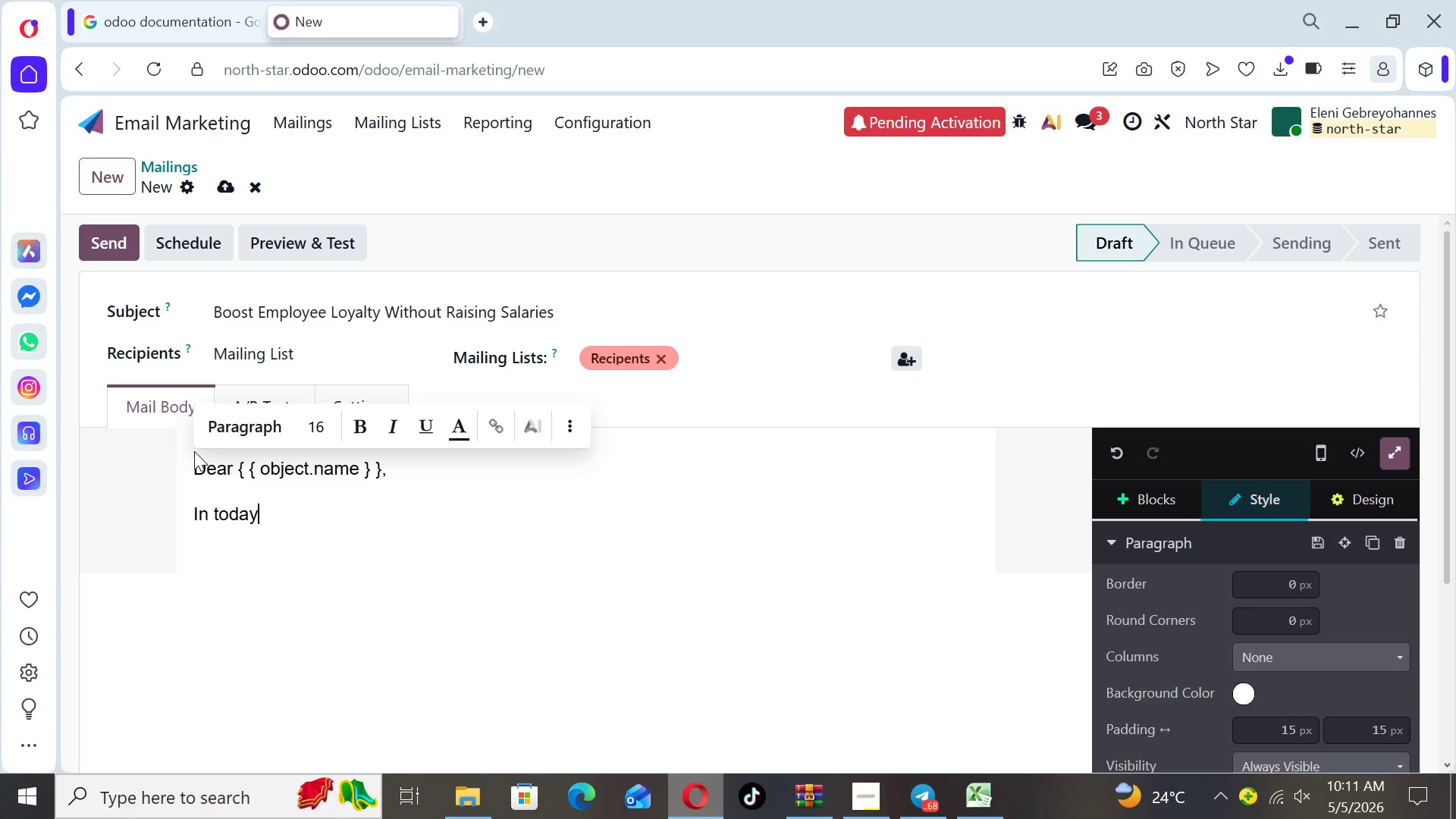 
wait(9.62)
 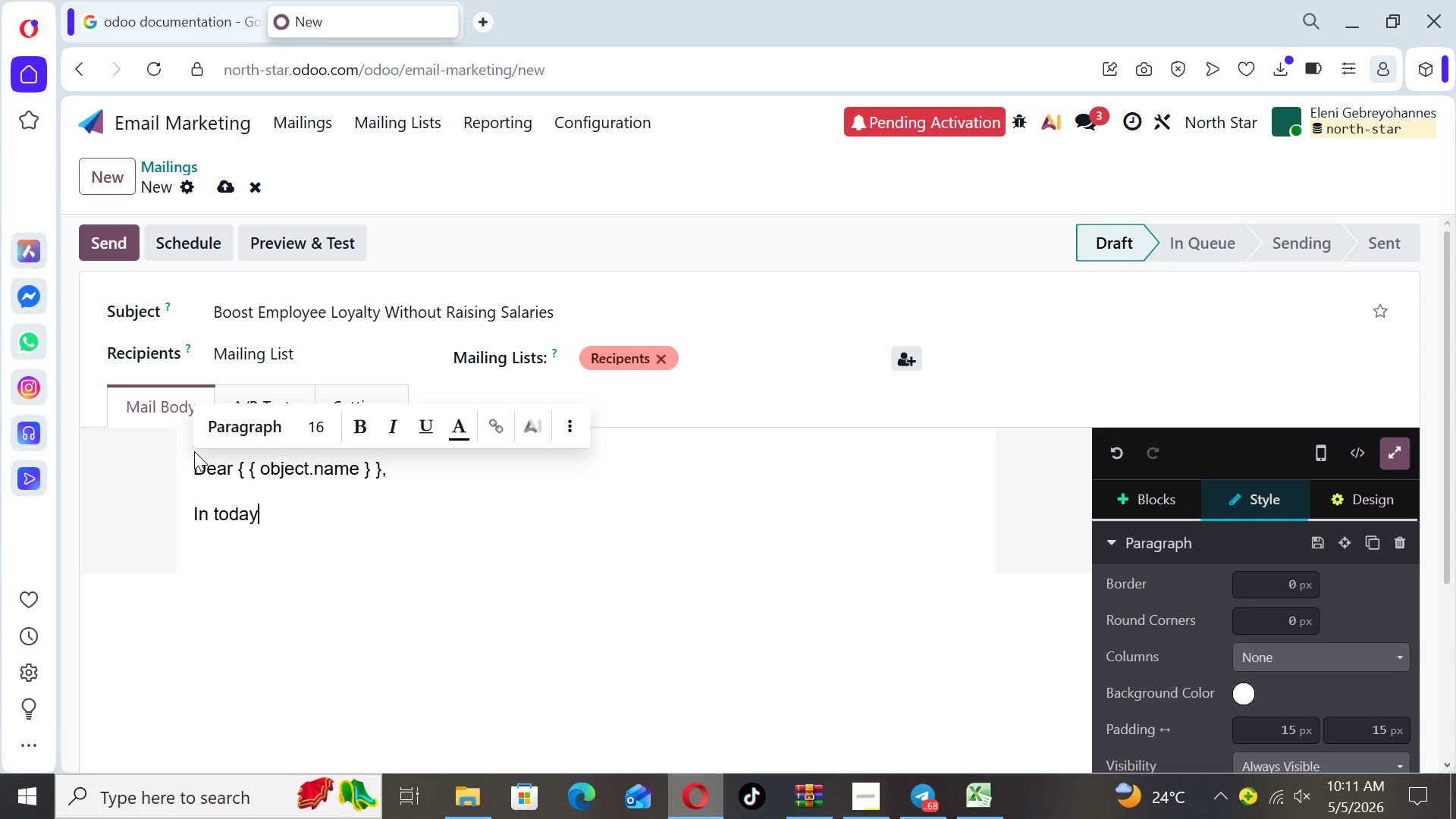 
type('s competitive)
 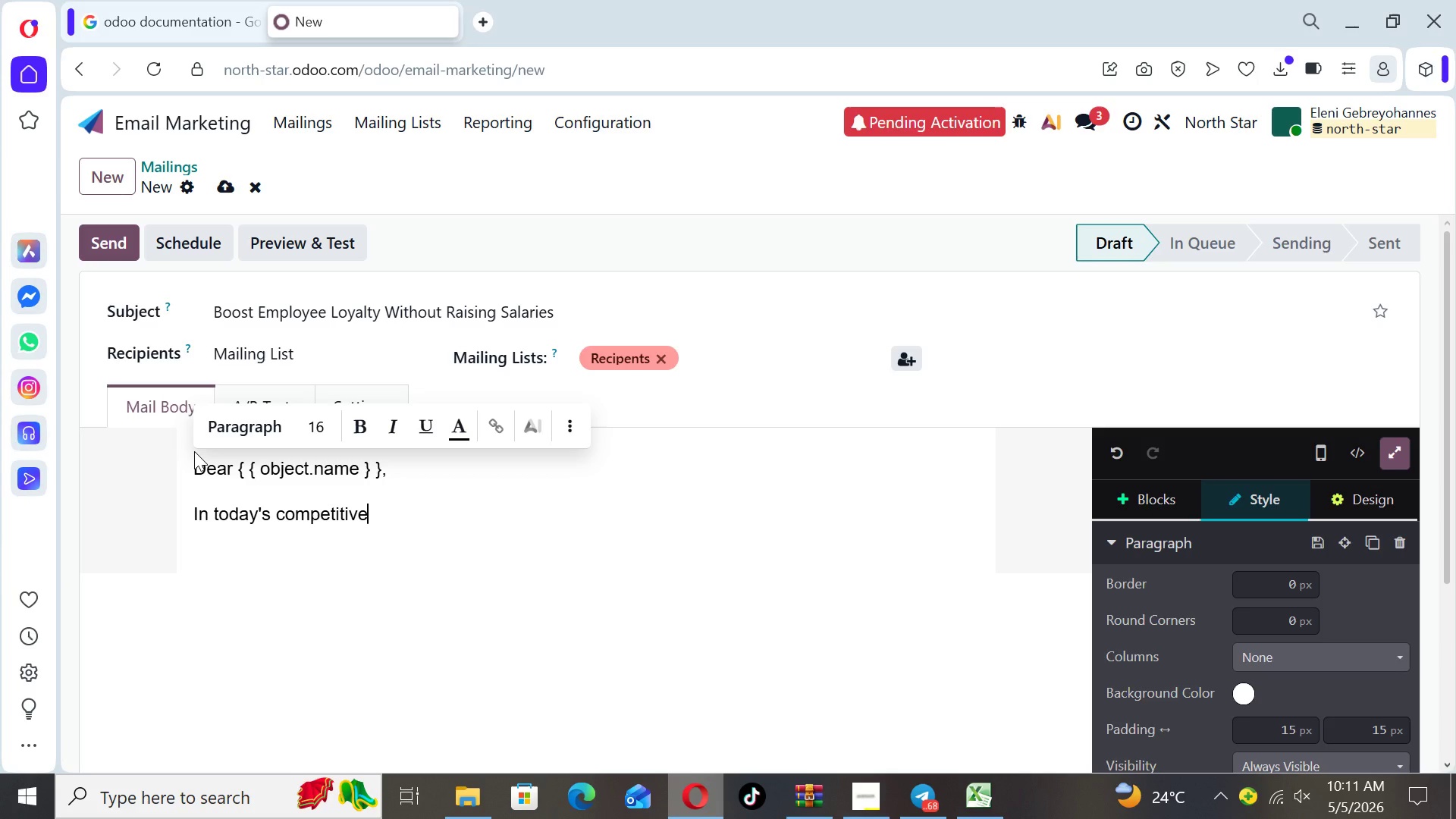 
wait(5.92)
 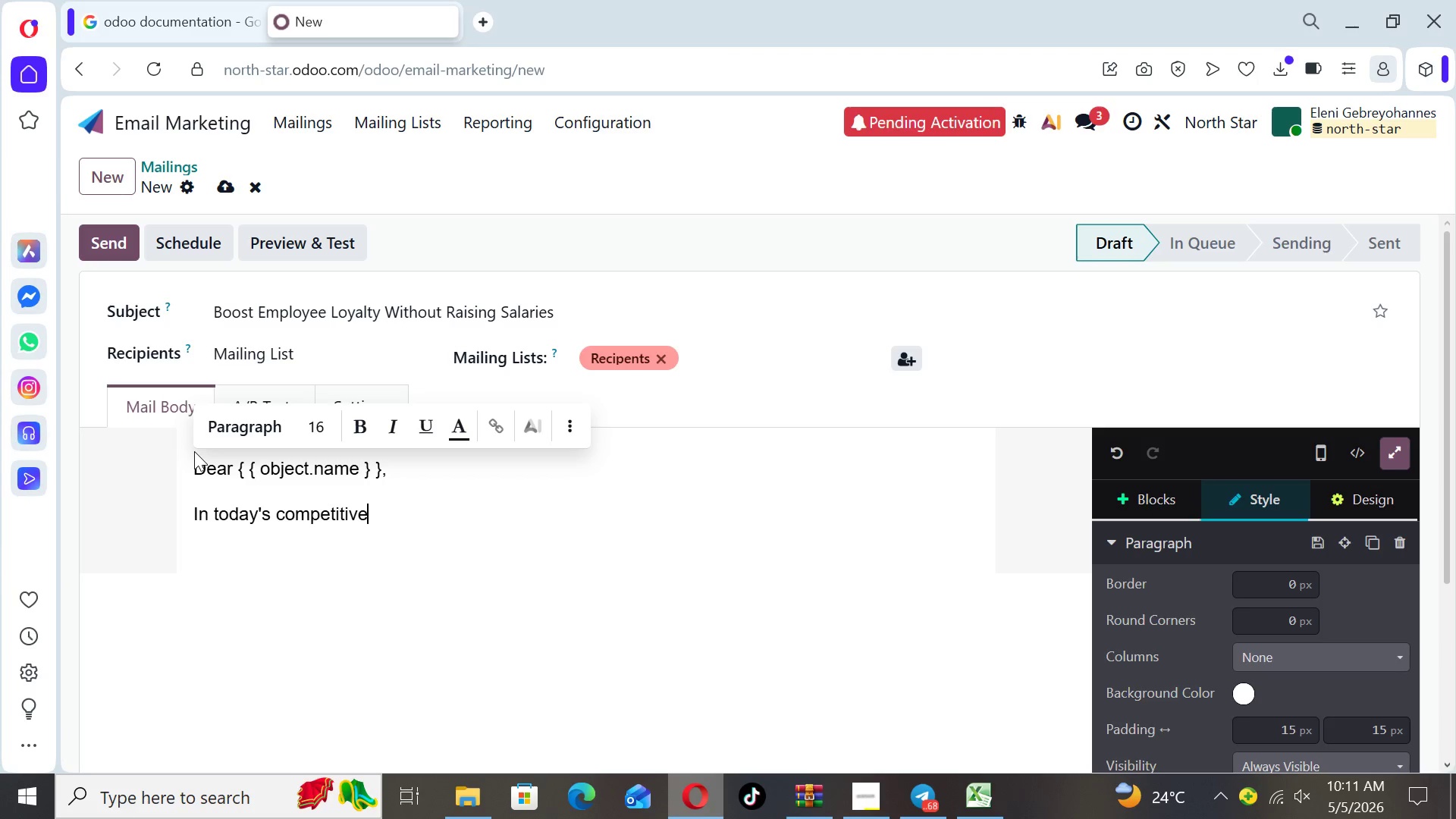 
type( hiring market)
 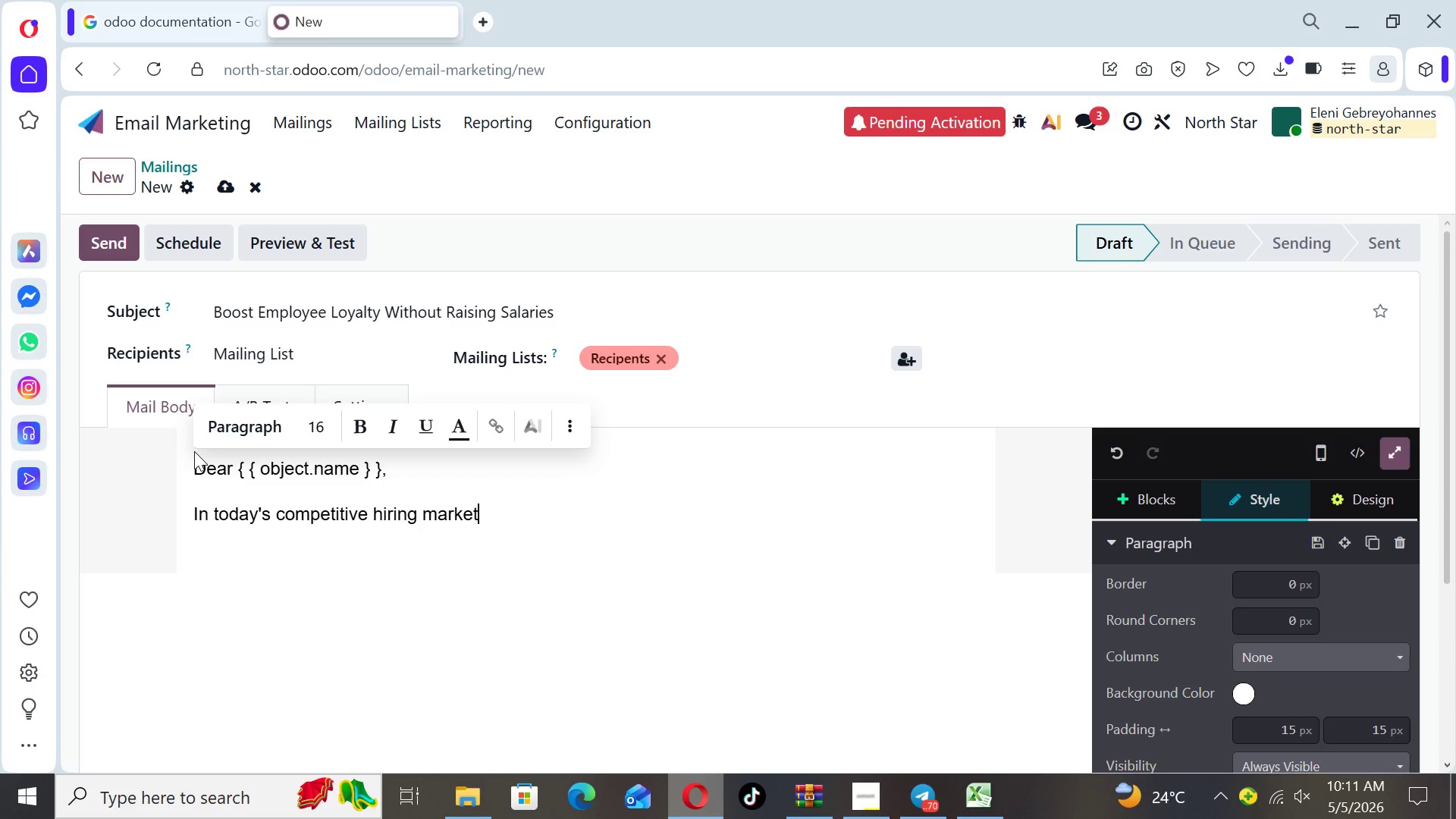 
wait(6.08)
 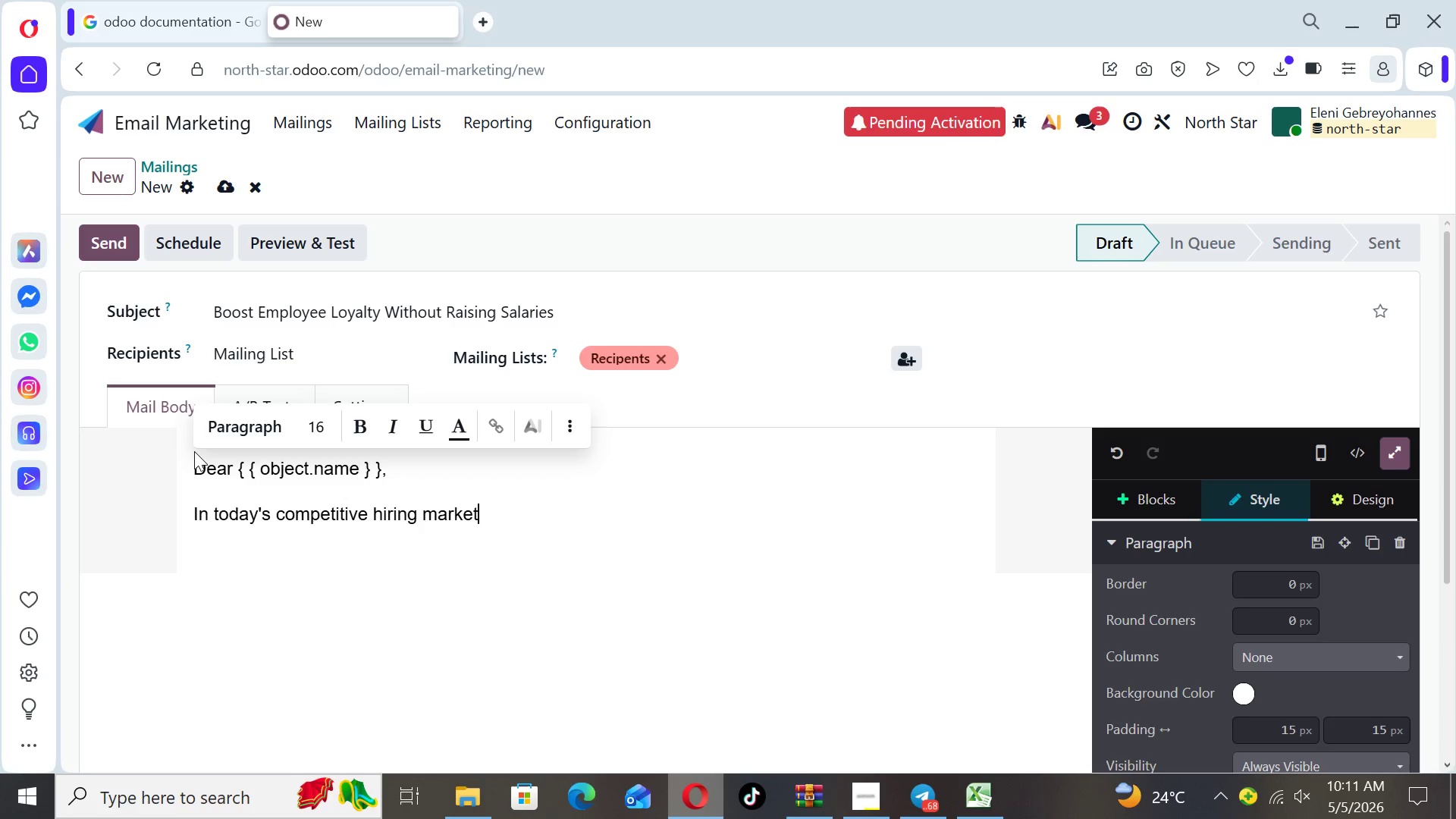 
type(, retaining )
 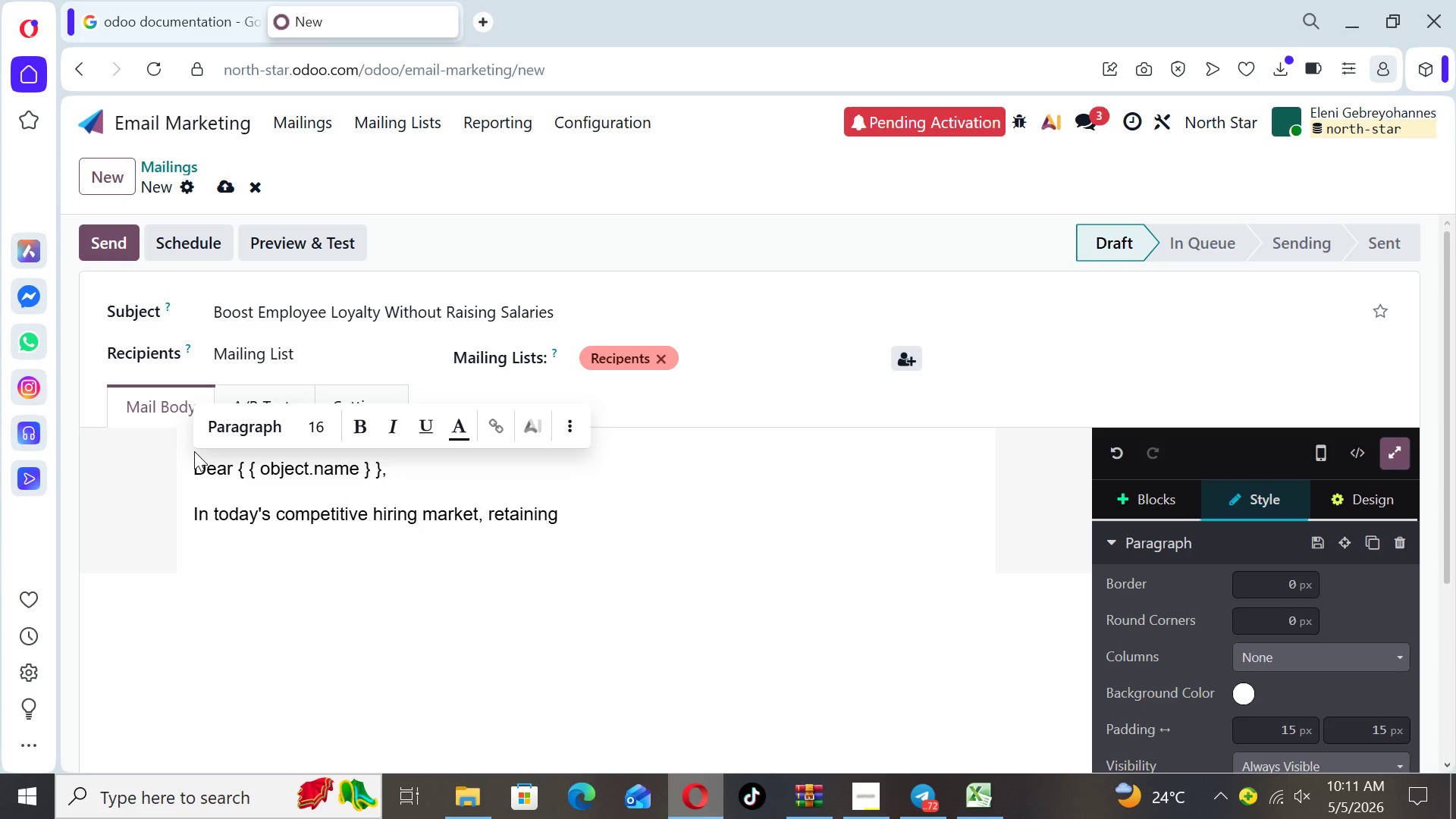 
type(skille )
key(Backspace)
type(de )
key(Backspace)
key(Backspace)
type( emplo)
 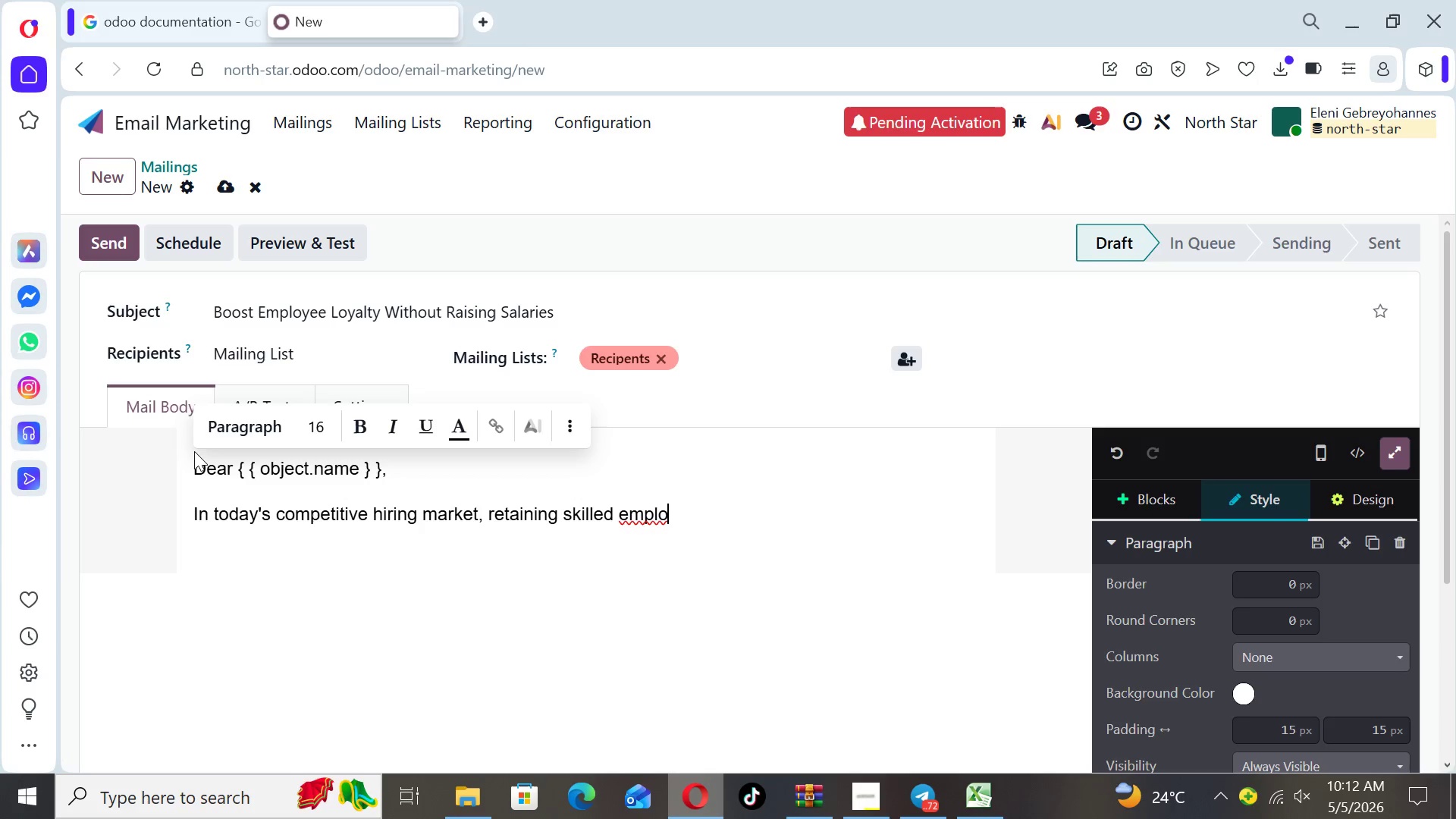 
wait(5.75)
 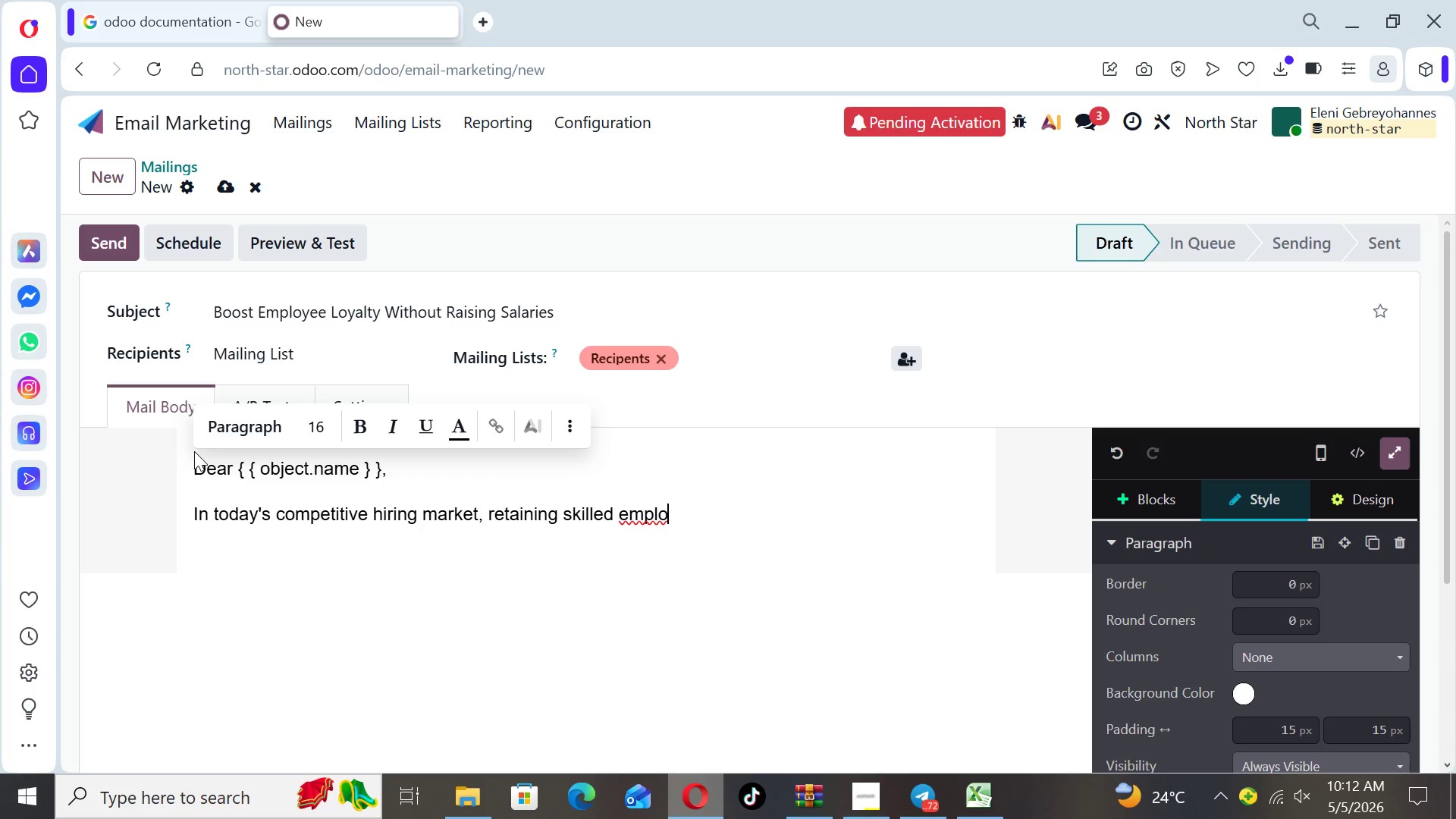 
type(yees)
 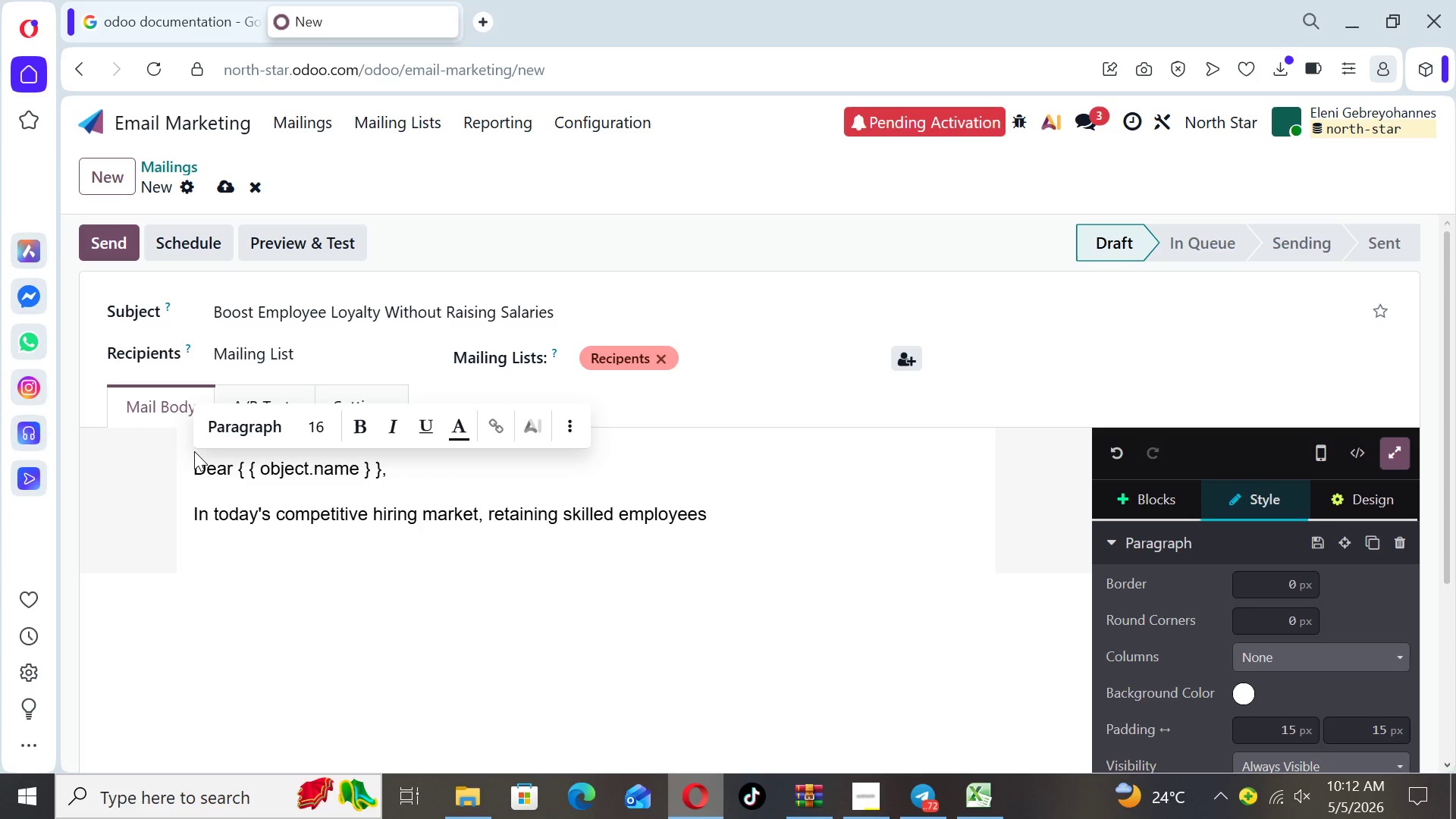 
type( has become one of the bi)
 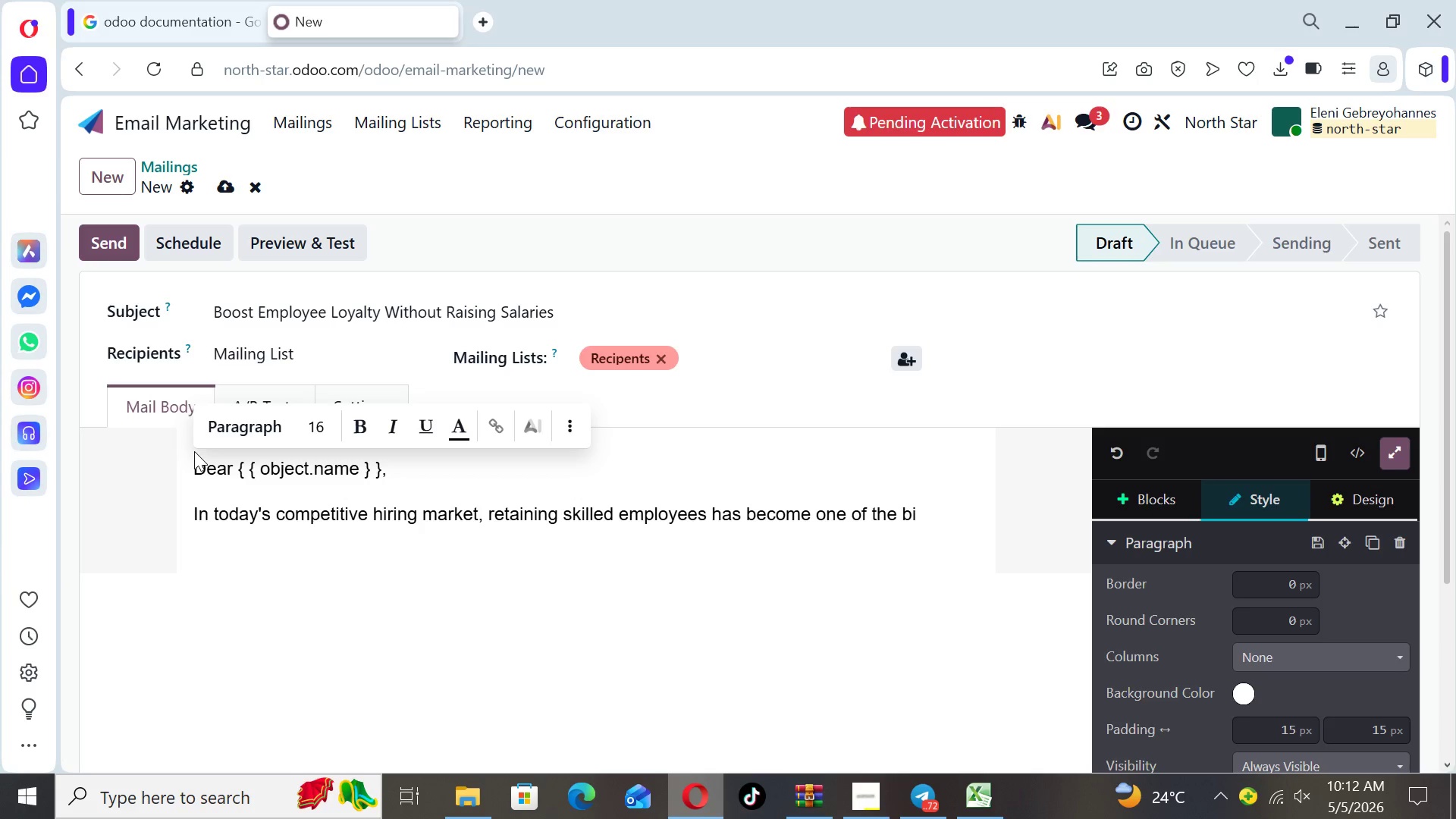 
type(ggest challenges)
 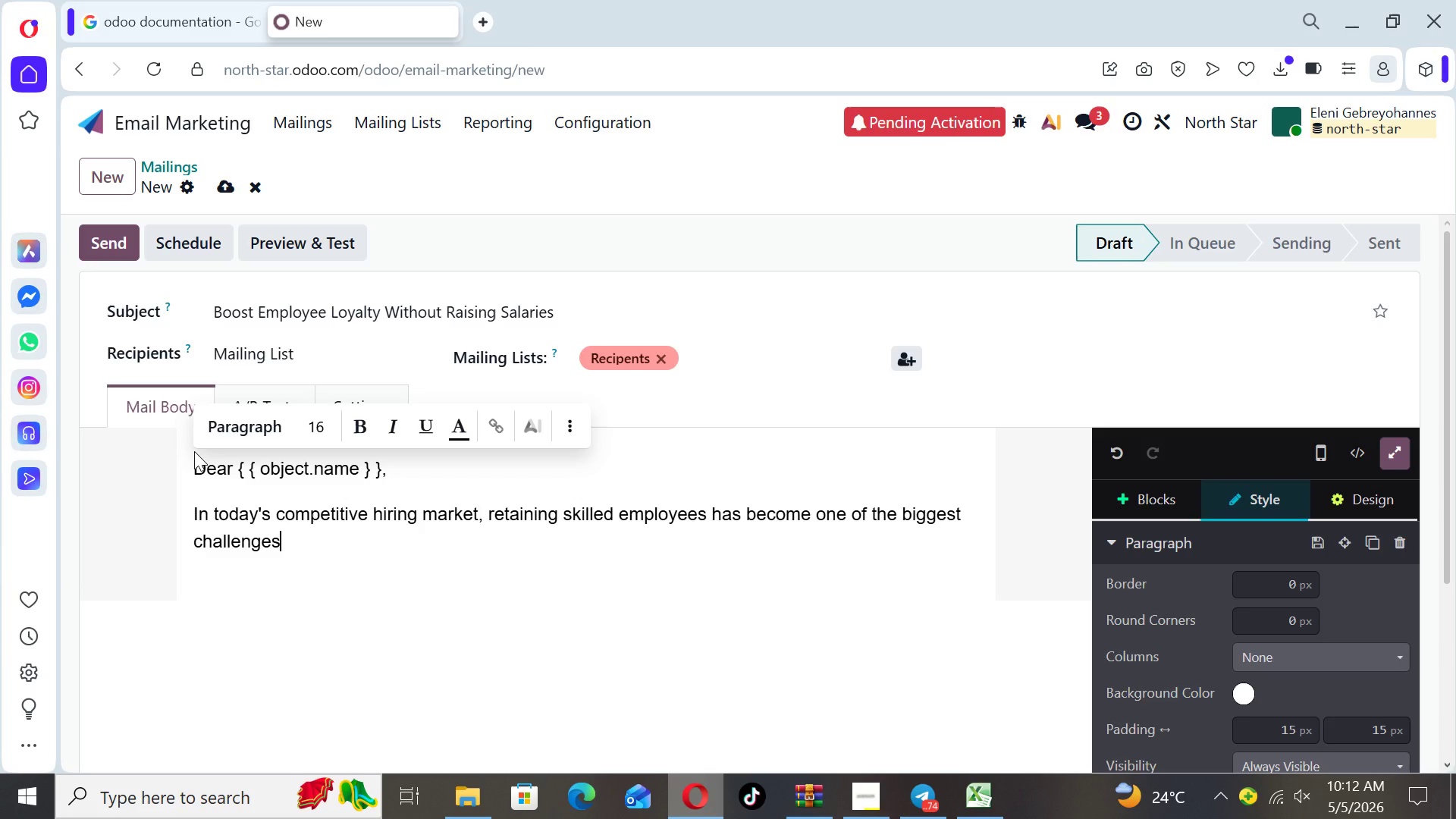 
wait(5.78)
 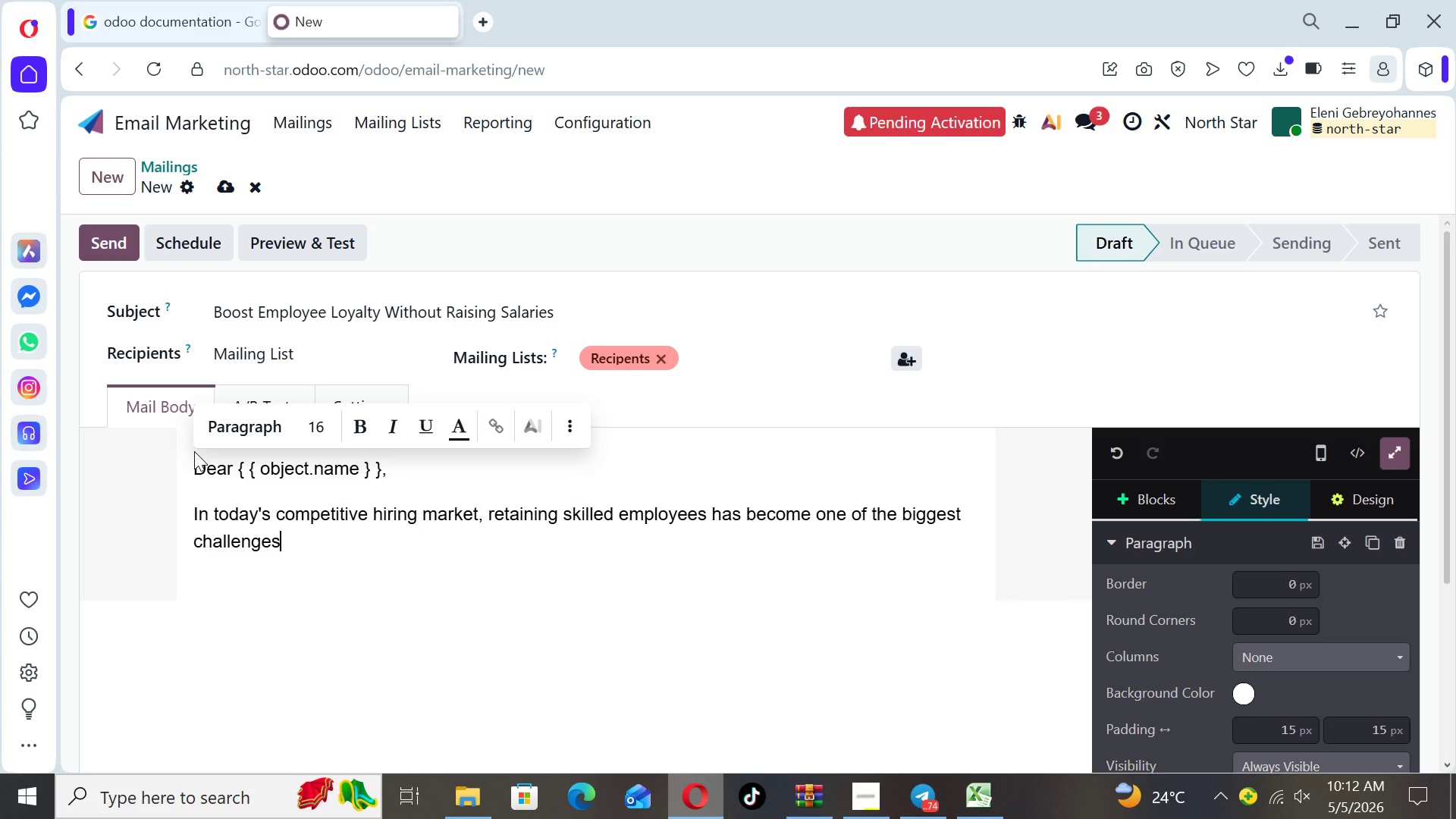 
type( for growing businesses like { { object.)
 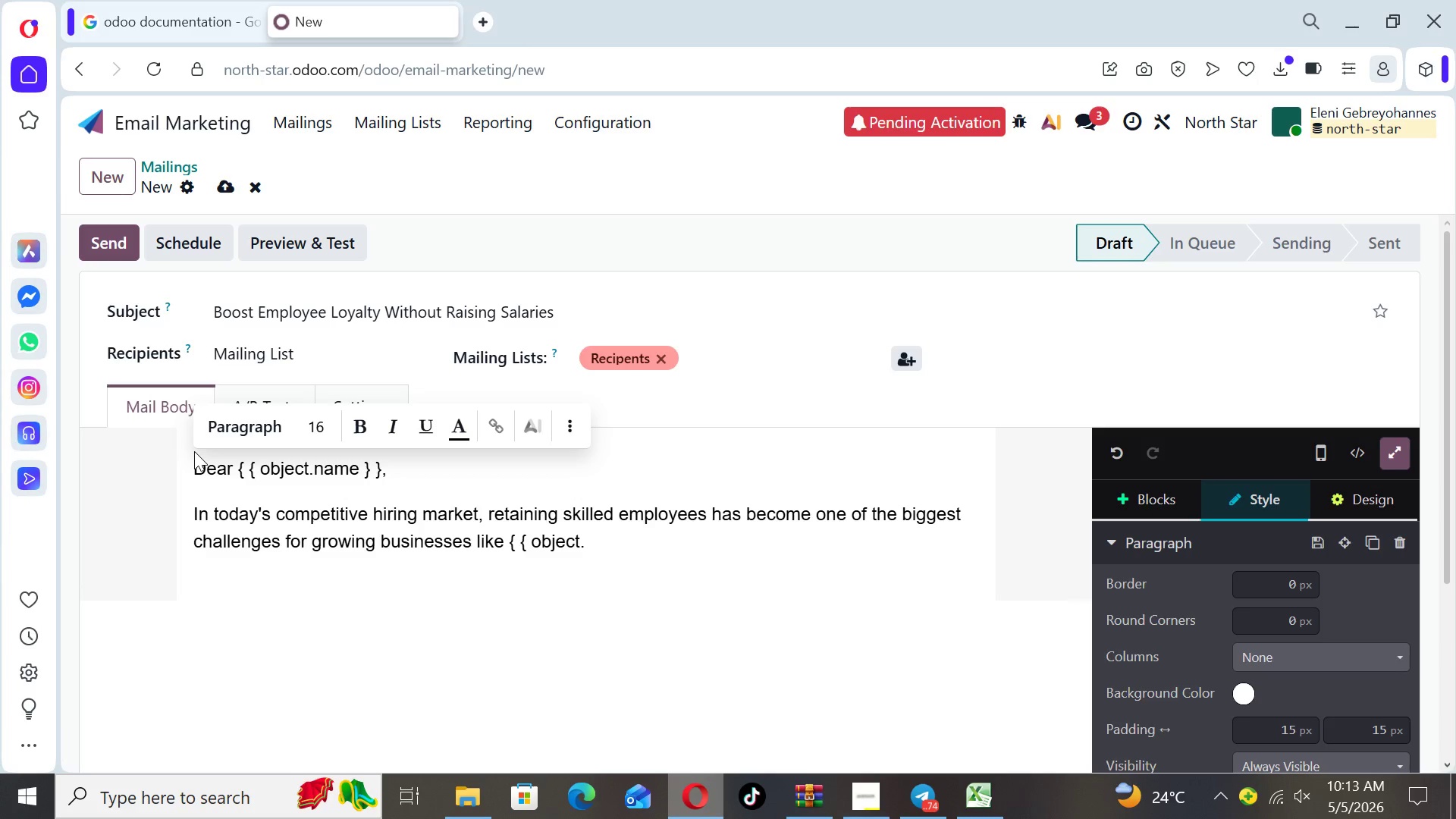 
type(company_name } })
 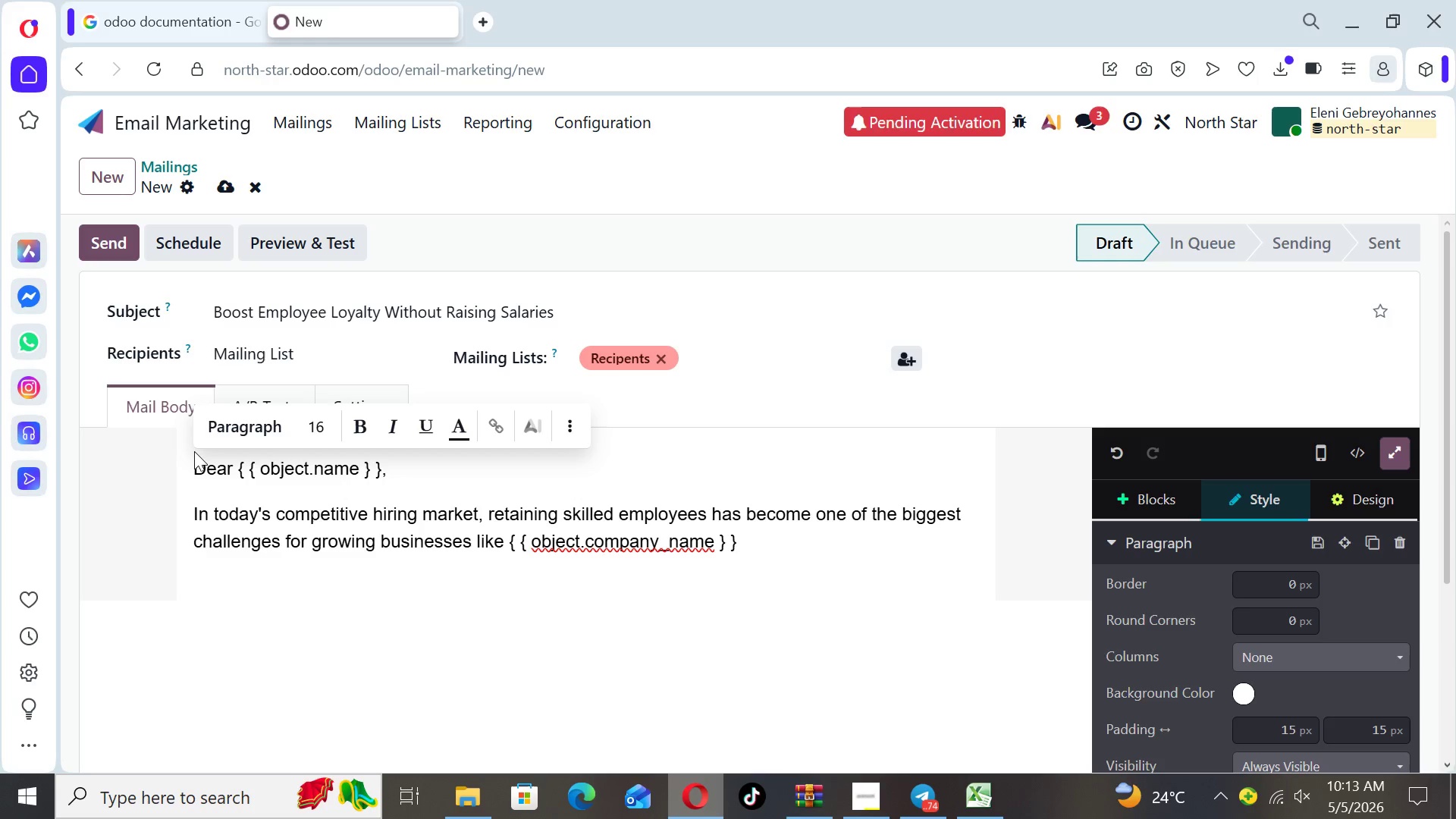 
key(Period)
 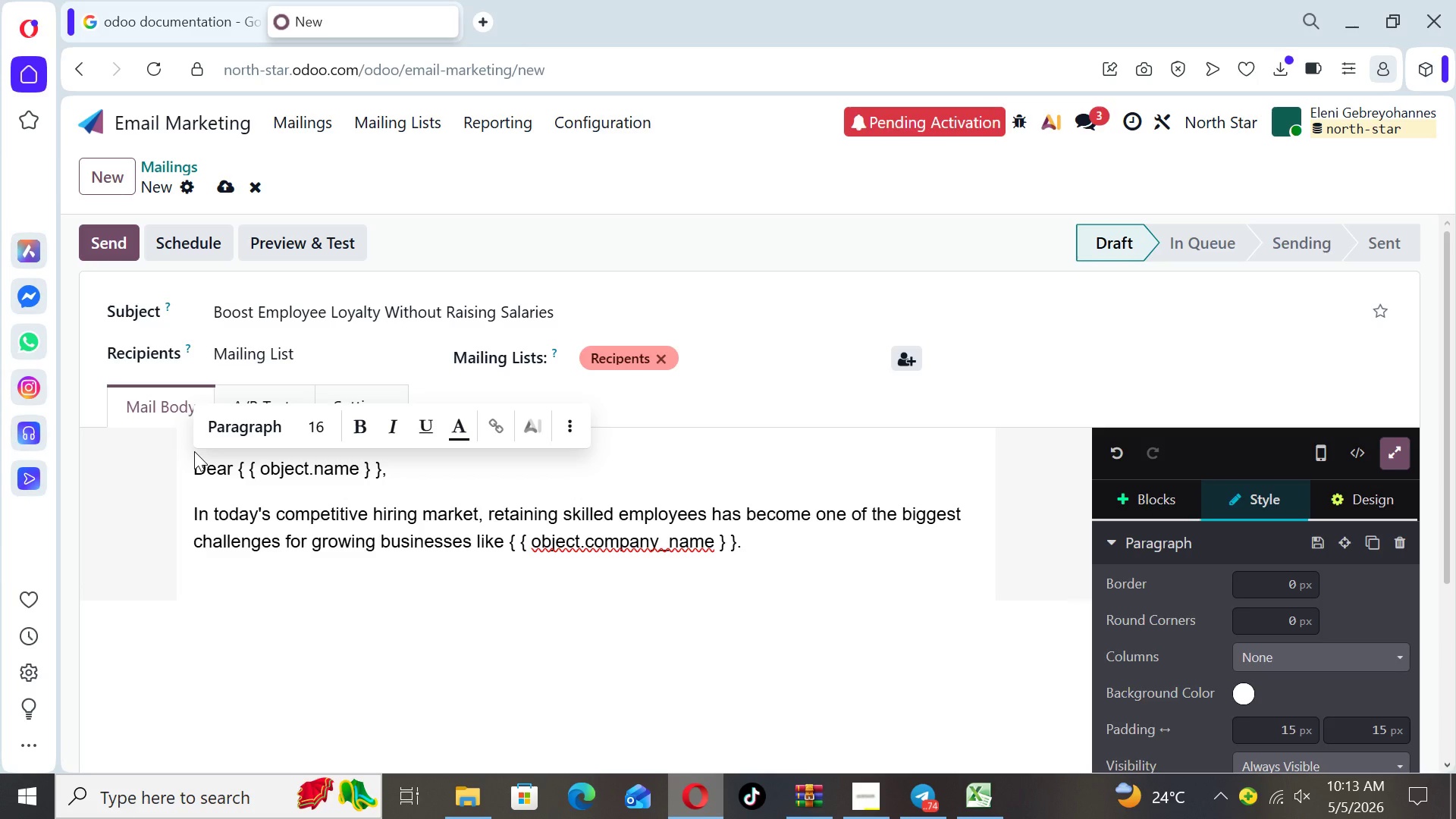 
key(Enter)
 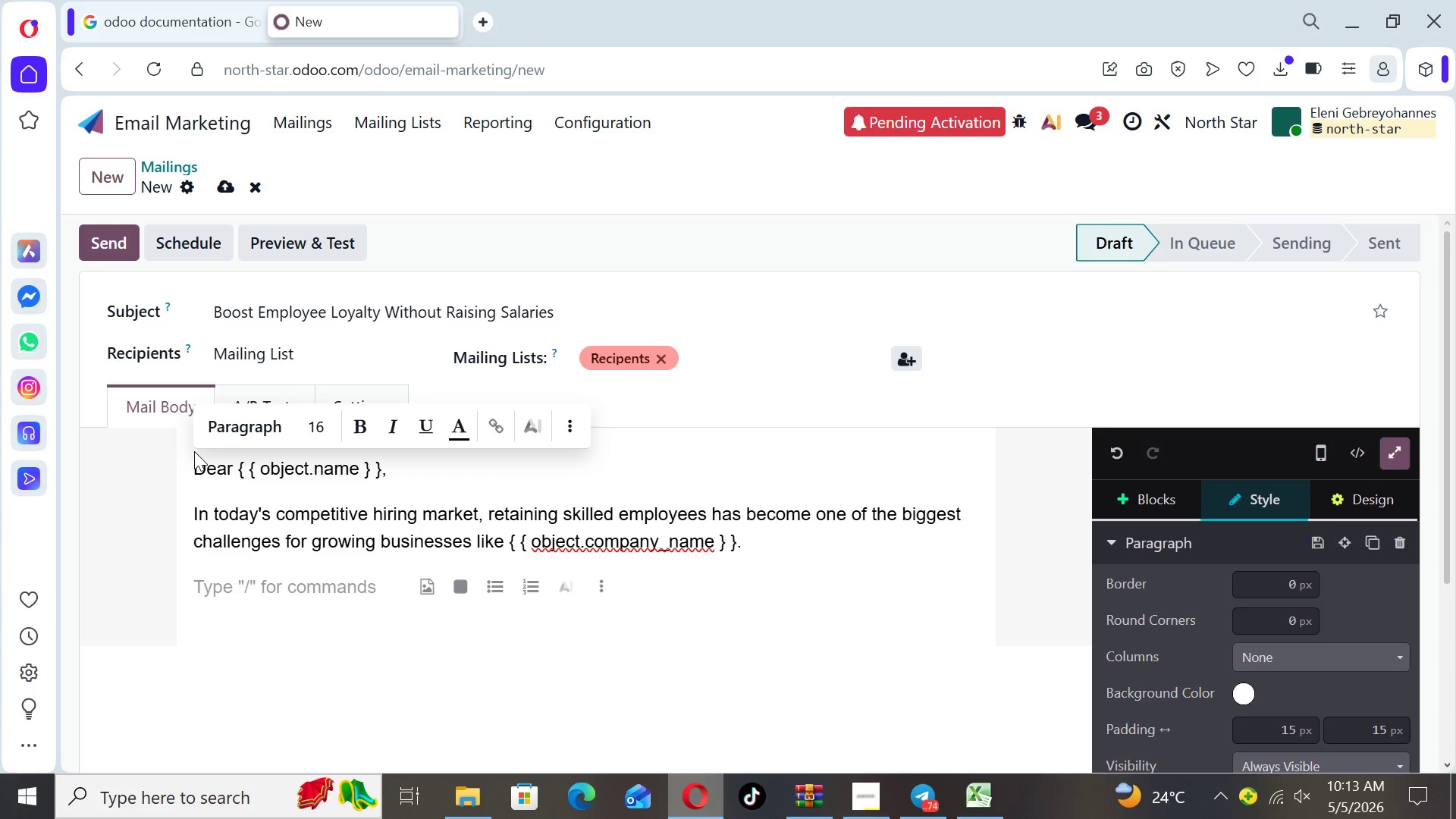 
type(Many companies)
 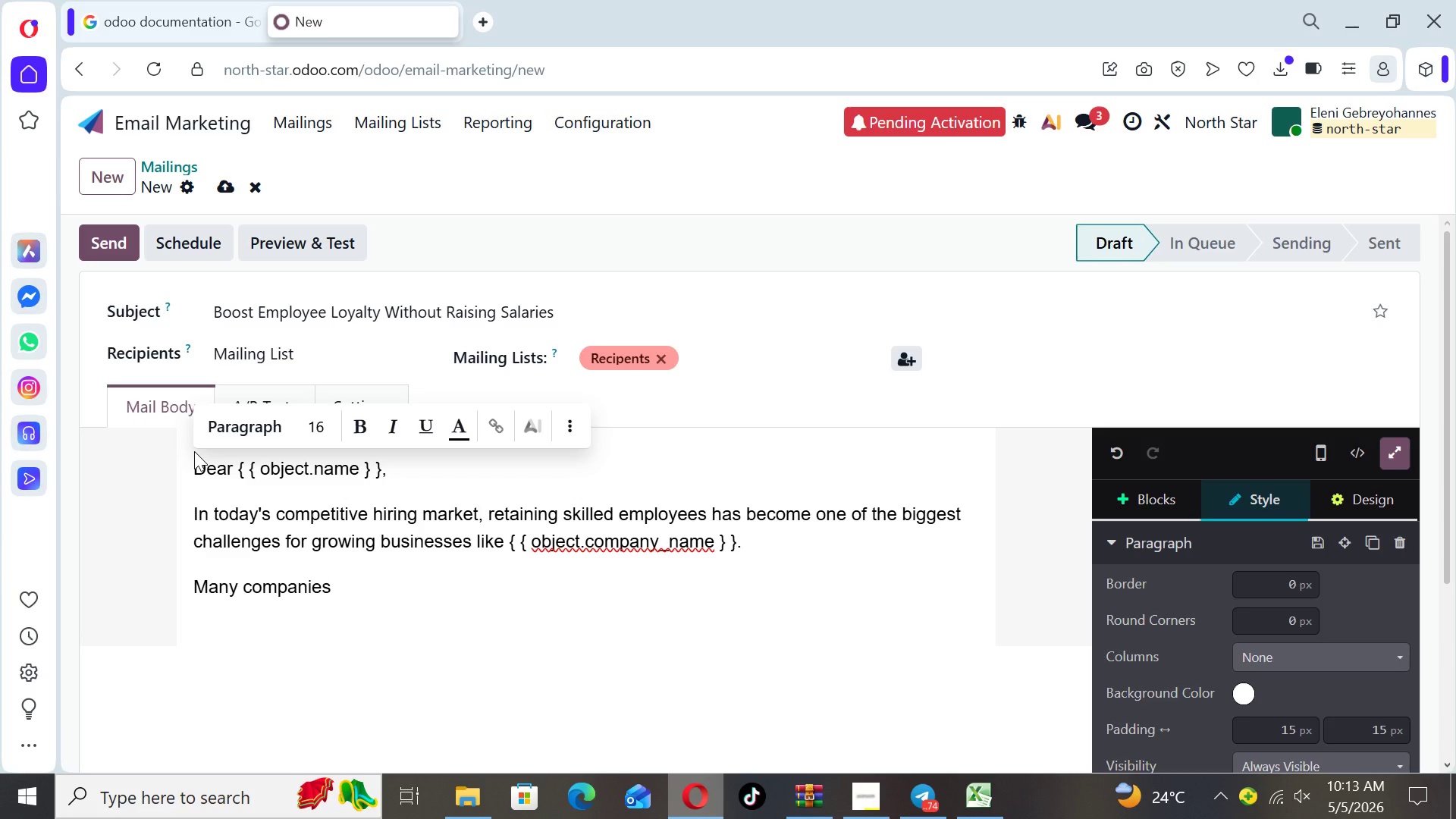 
wait(6.78)
 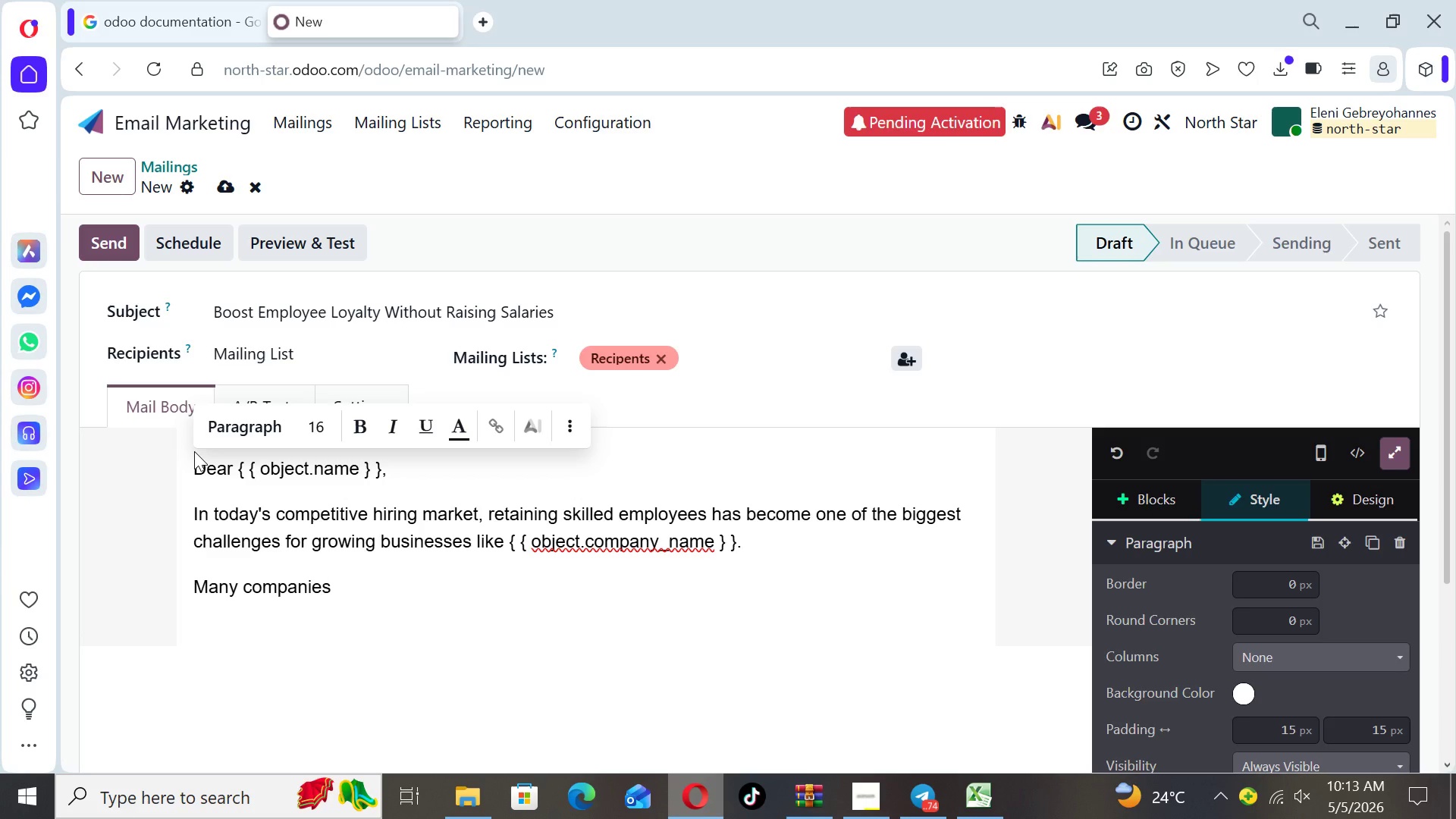 
type( are increasing salaries)
 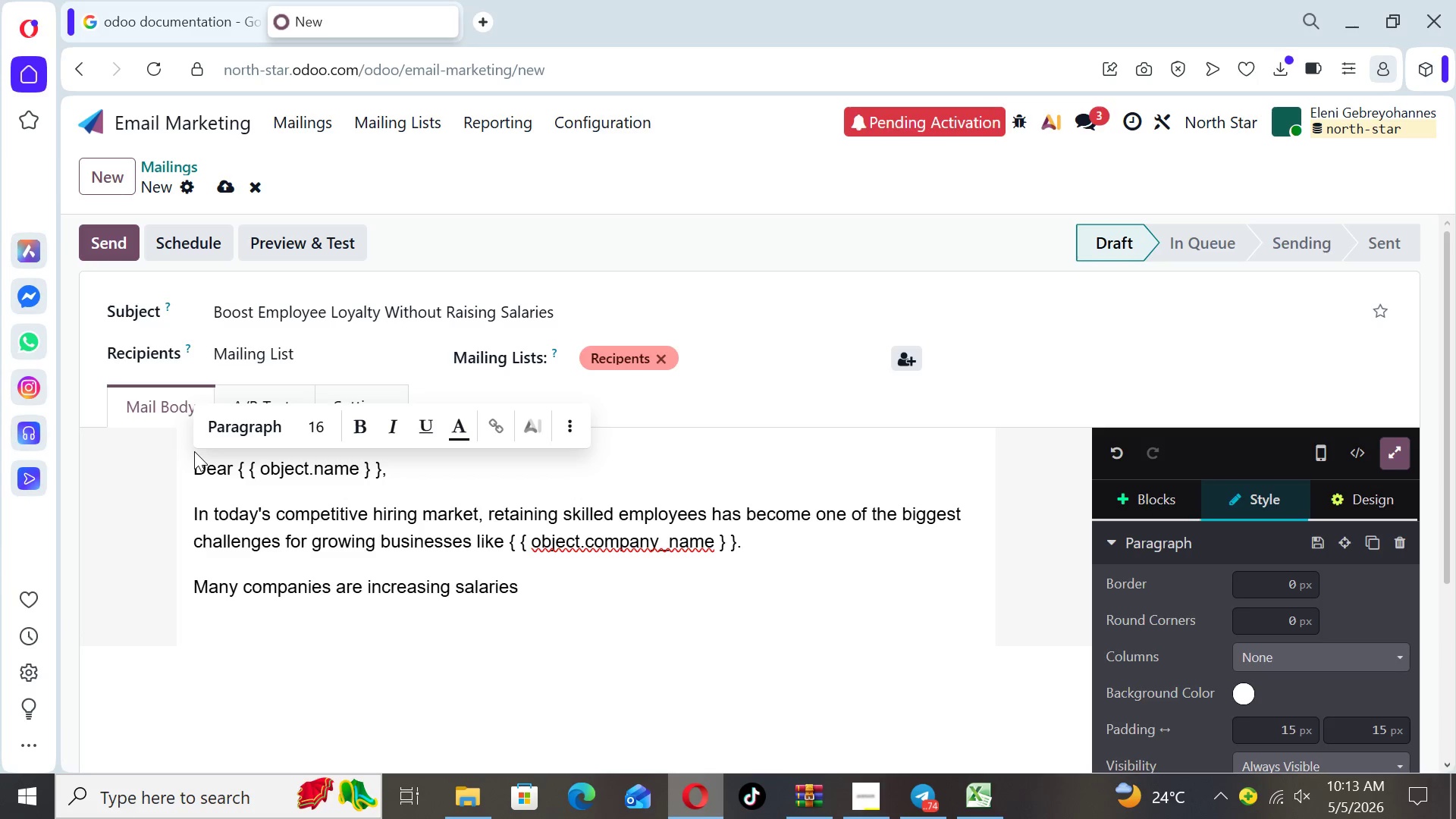 
type( to stay compe)
 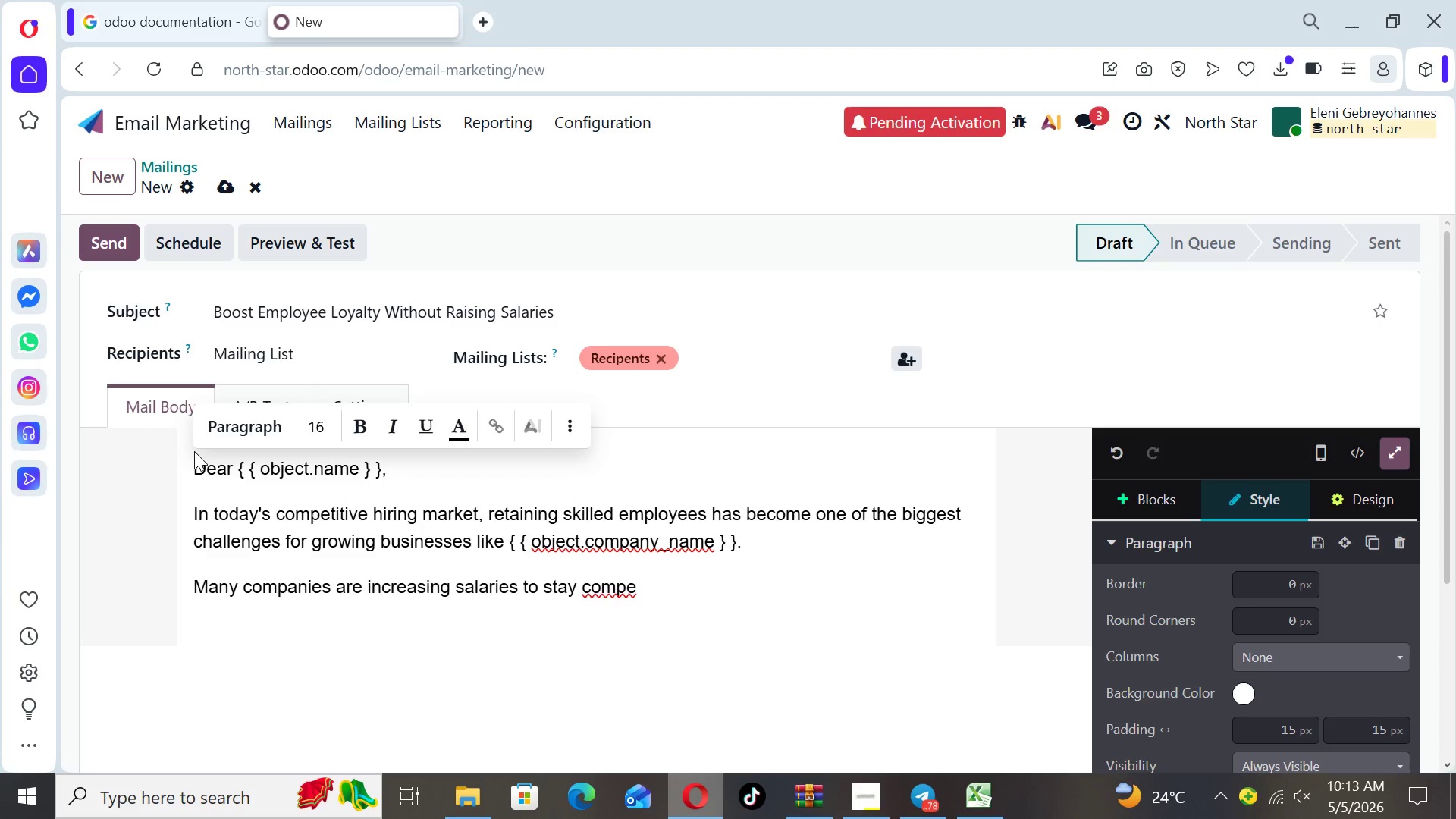 
type(titive)
 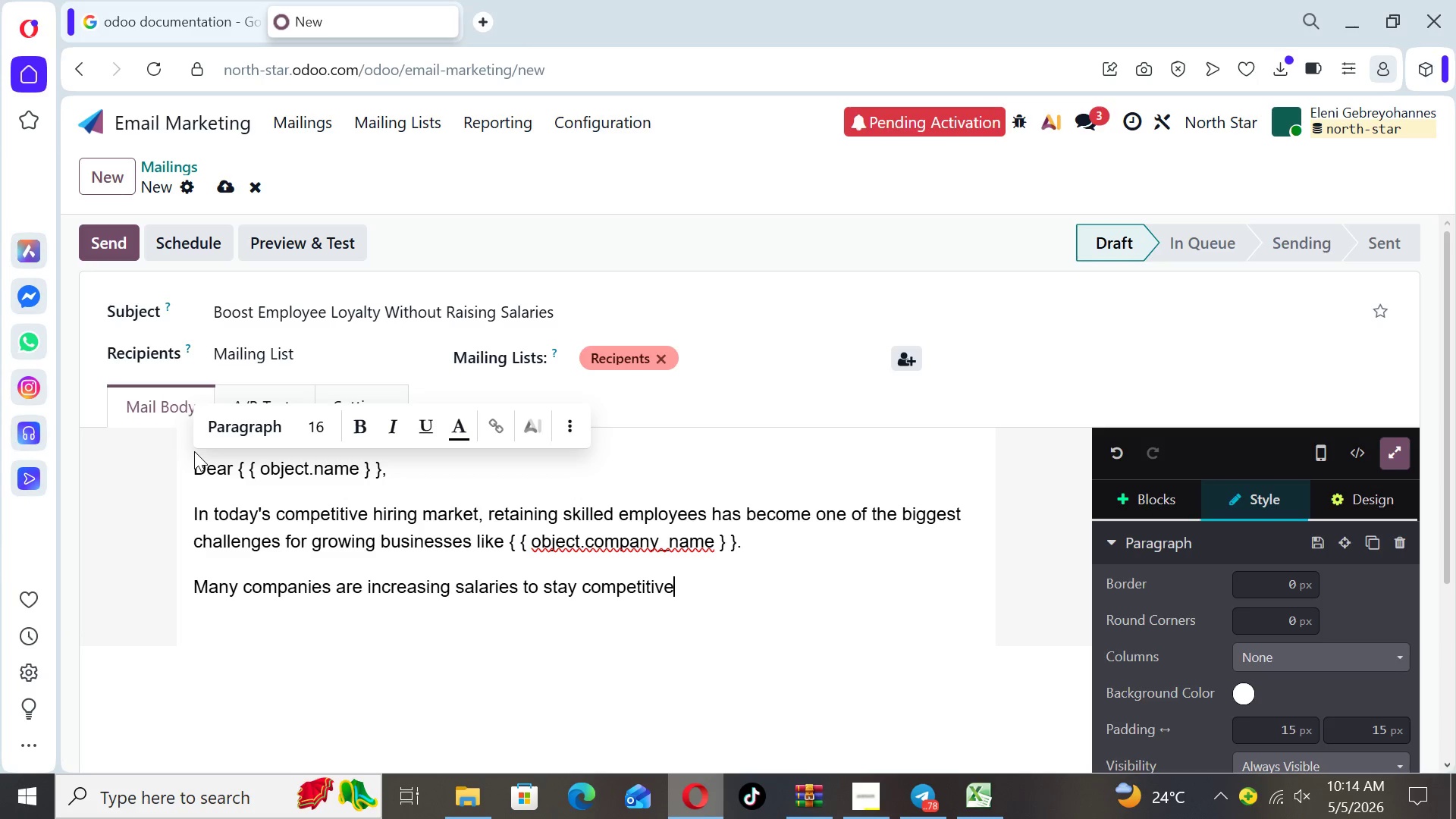 
wait(12.5)
 